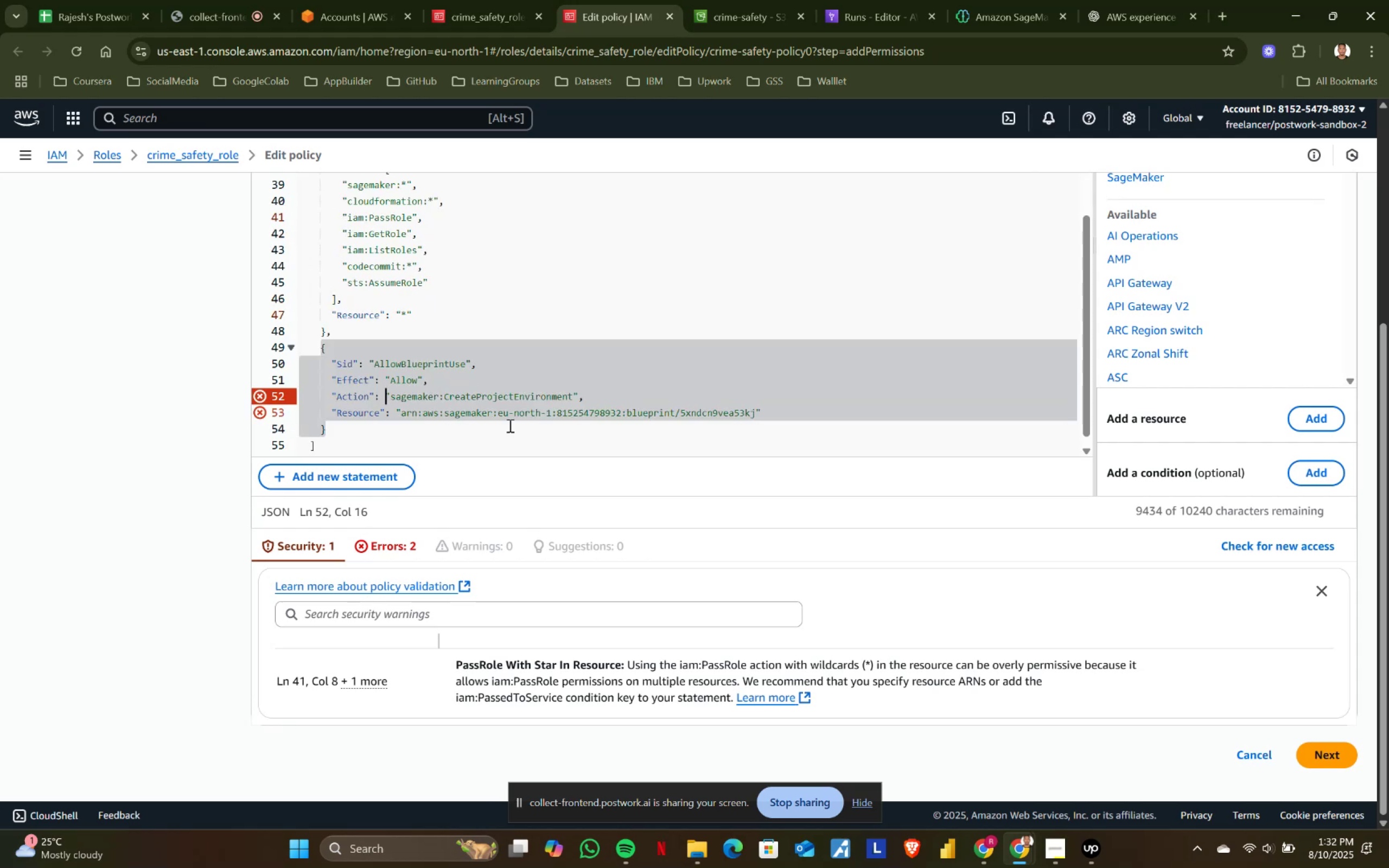 
key(BracketLeft)
 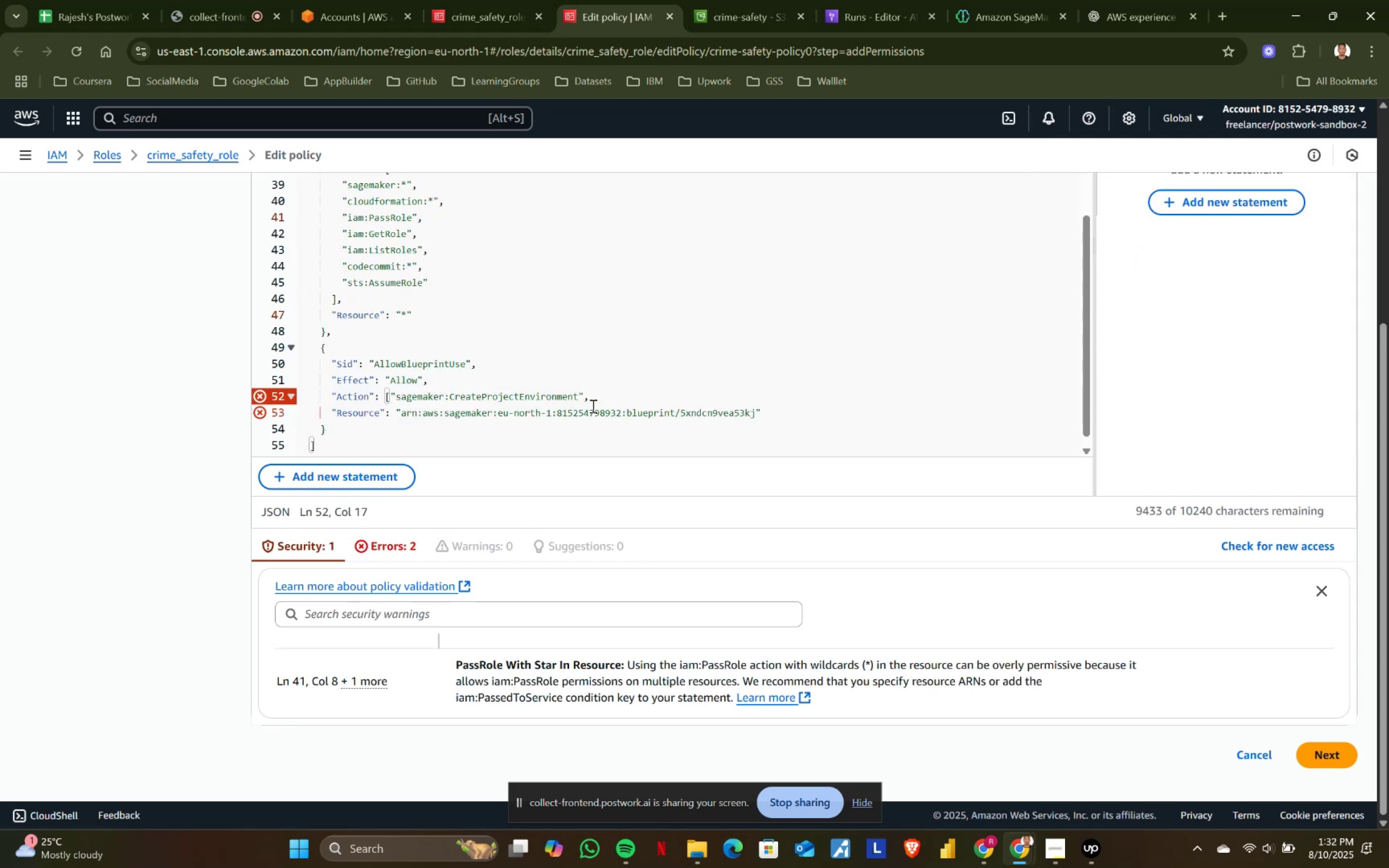 
left_click([589, 400])
 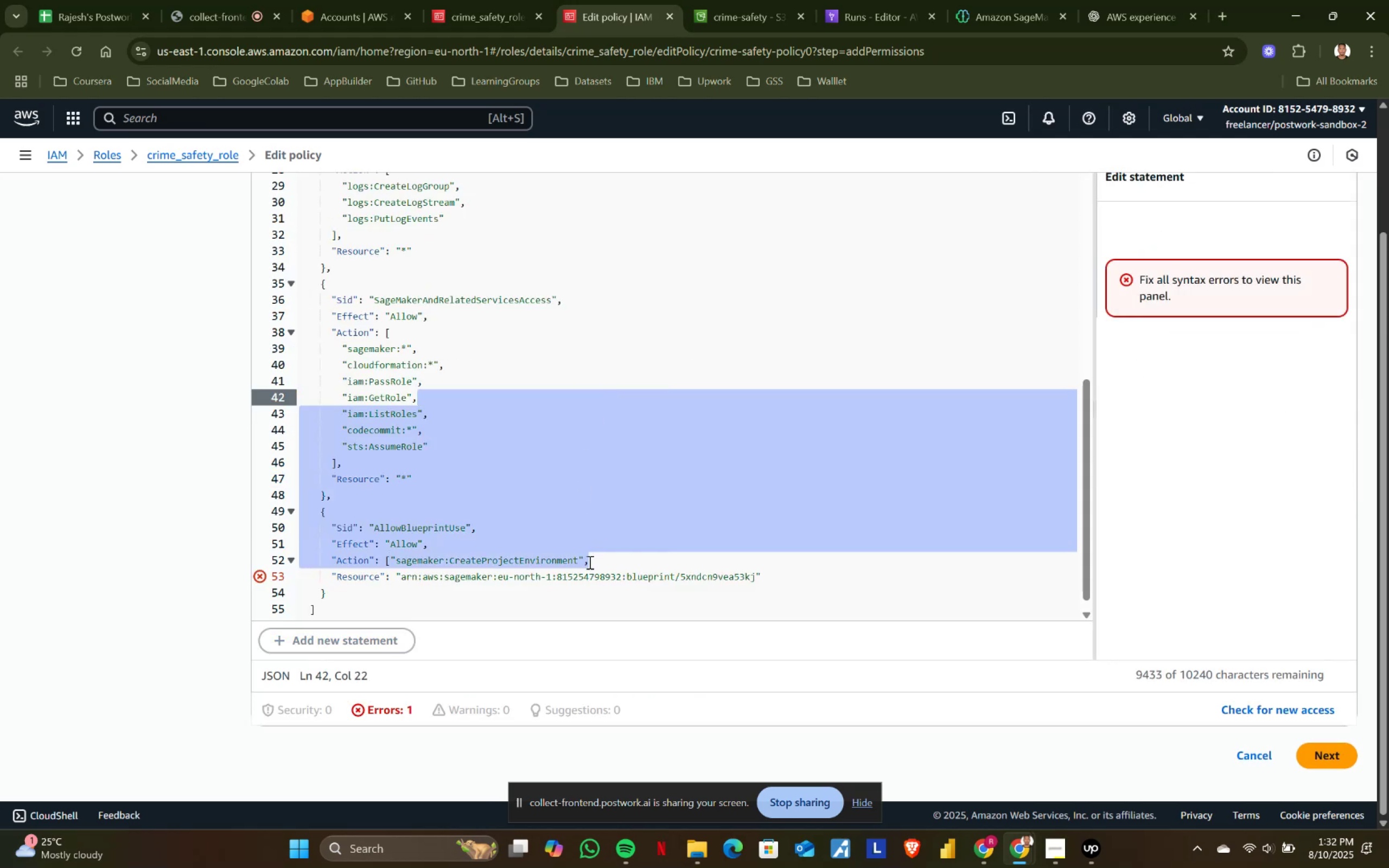 
left_click([591, 556])
 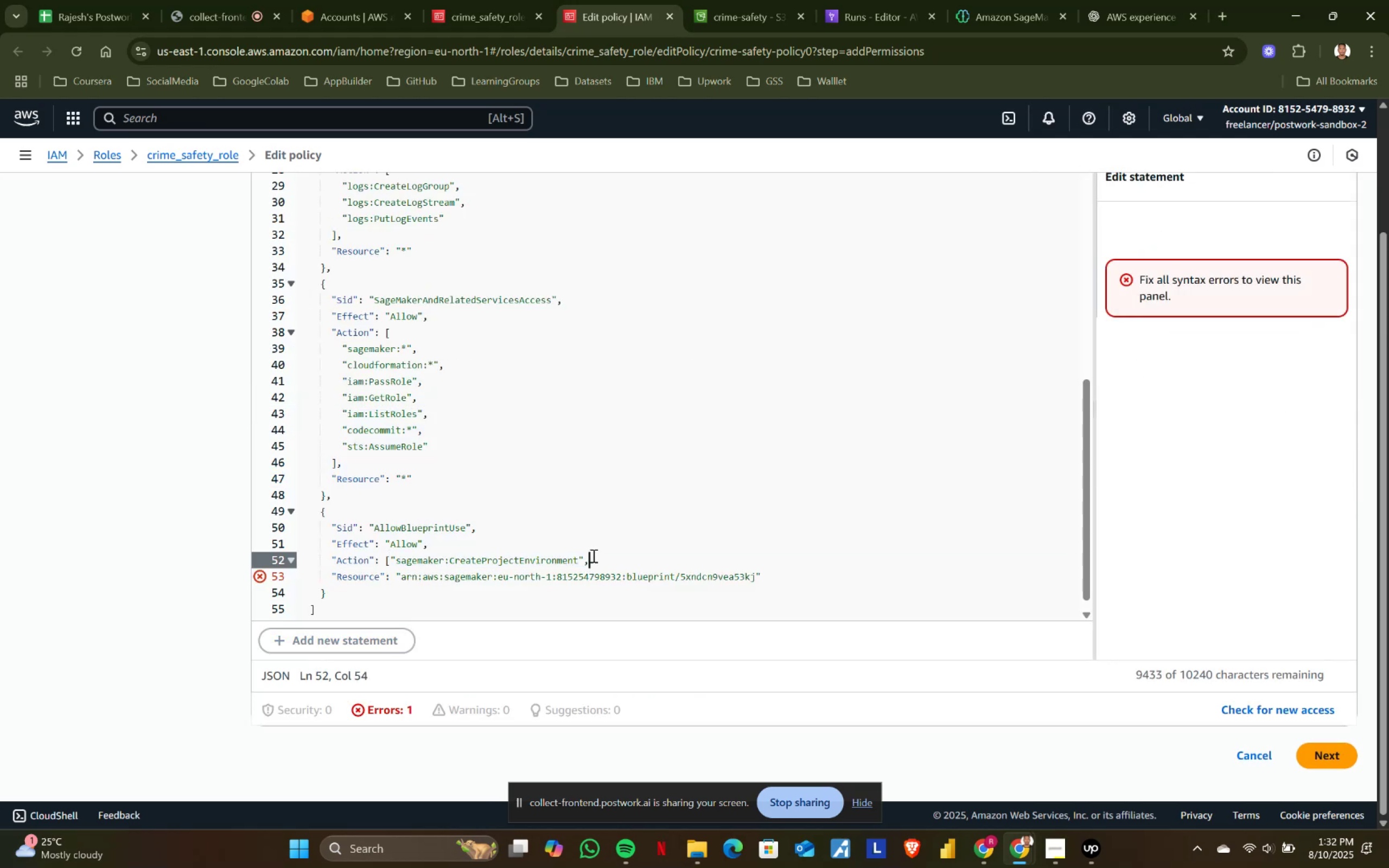 
key(BracketRight)
 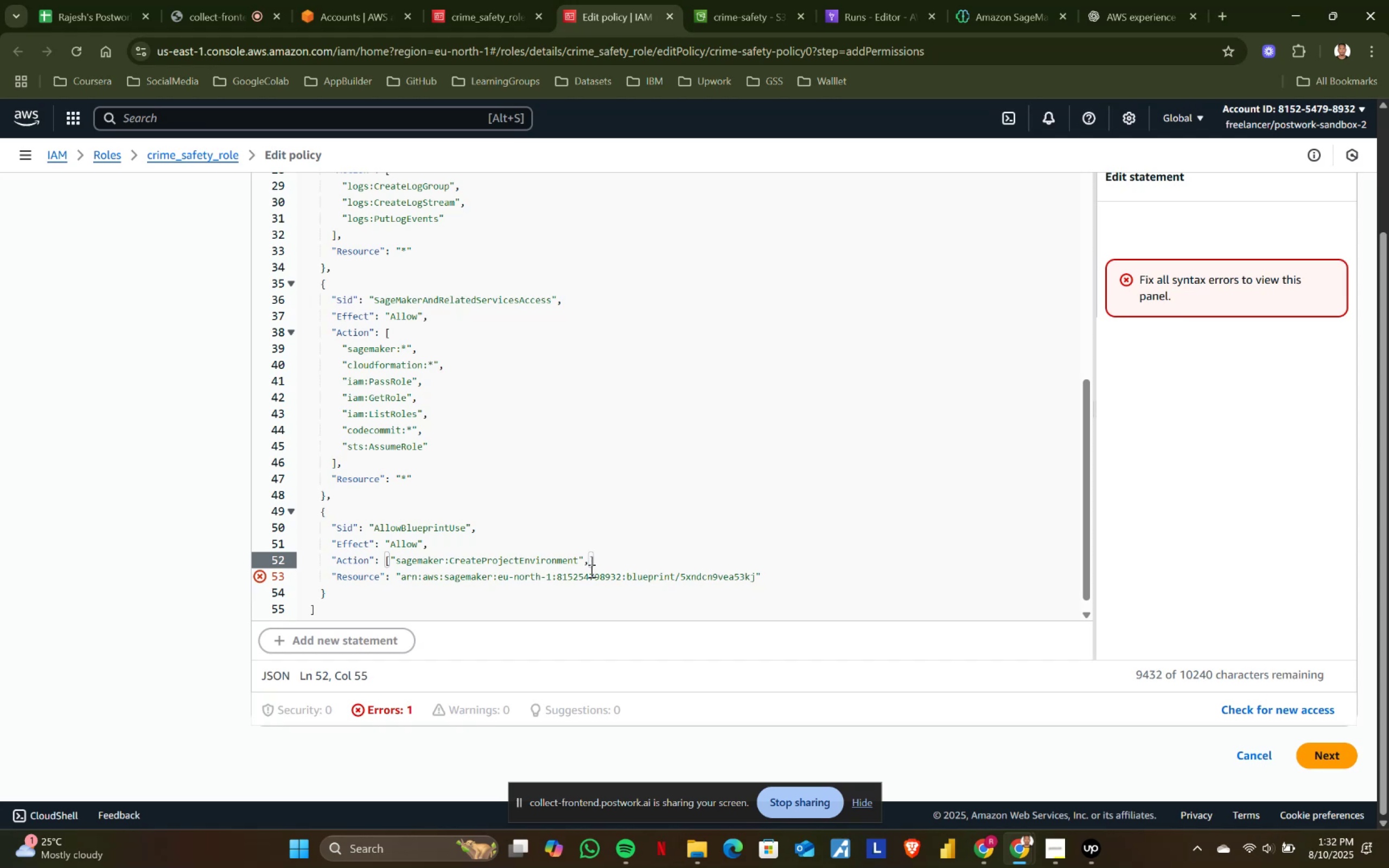 
left_click([589, 586])
 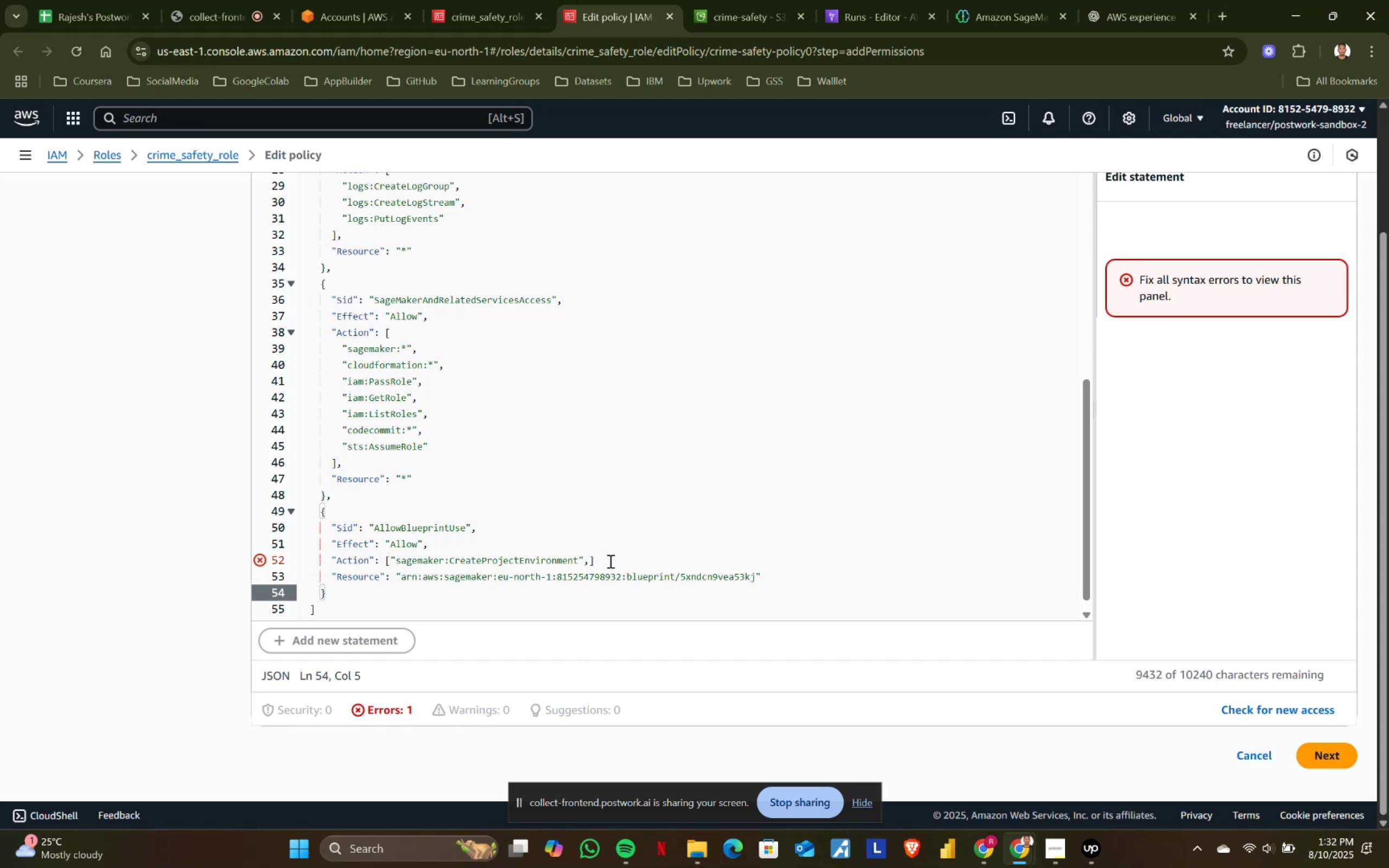 
left_click([587, 558])
 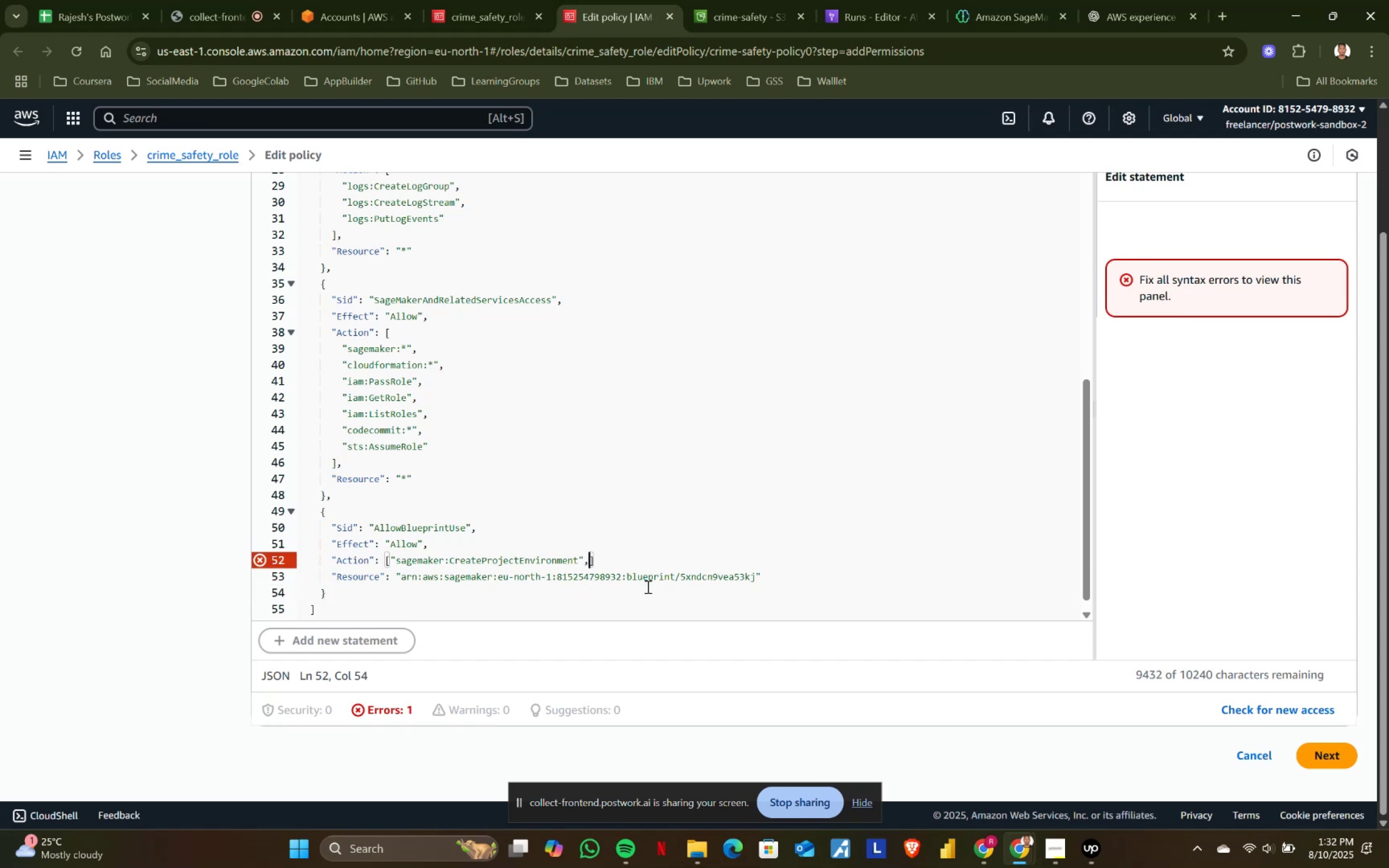 
key(Backspace)
 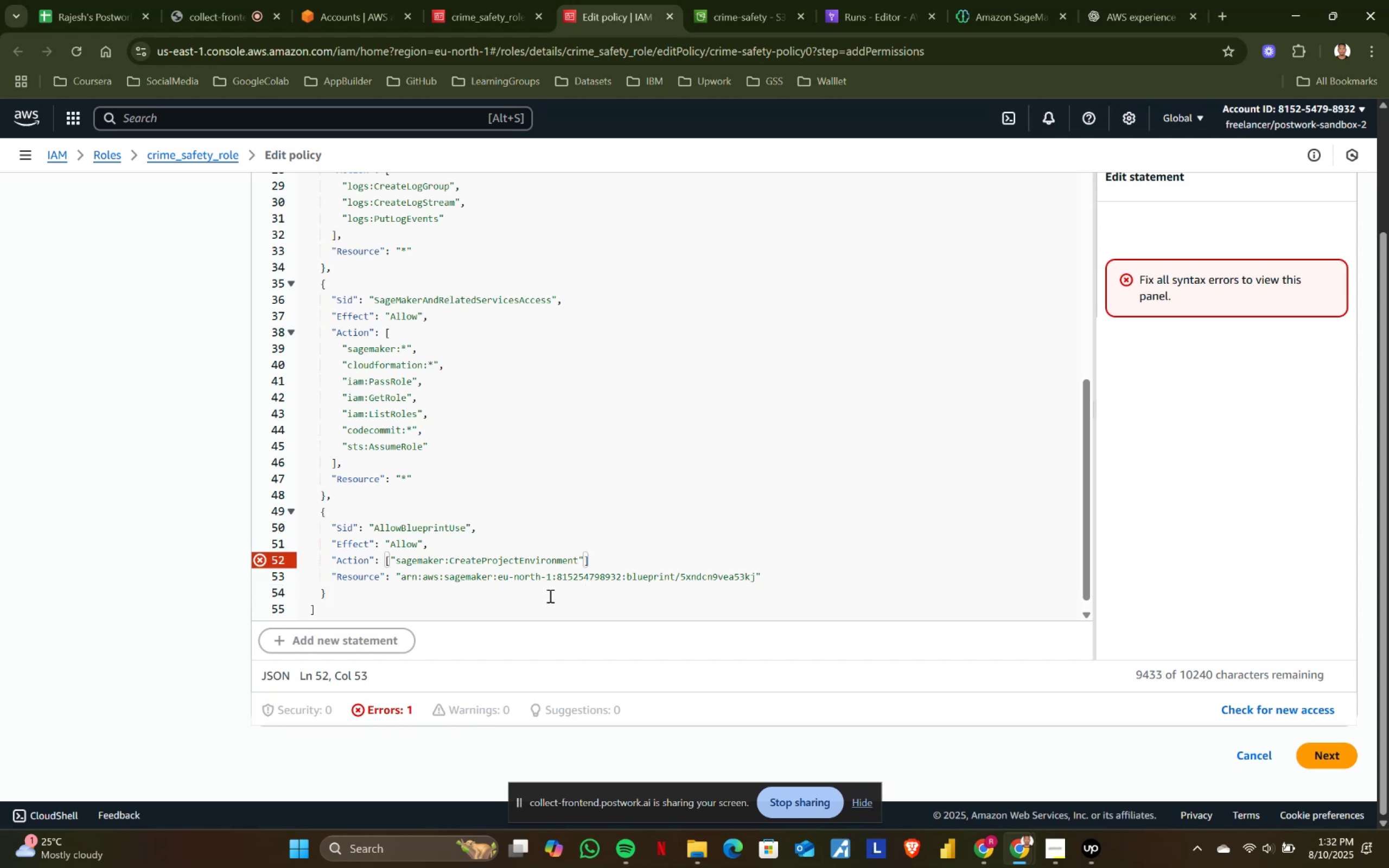 
left_click([476, 597])
 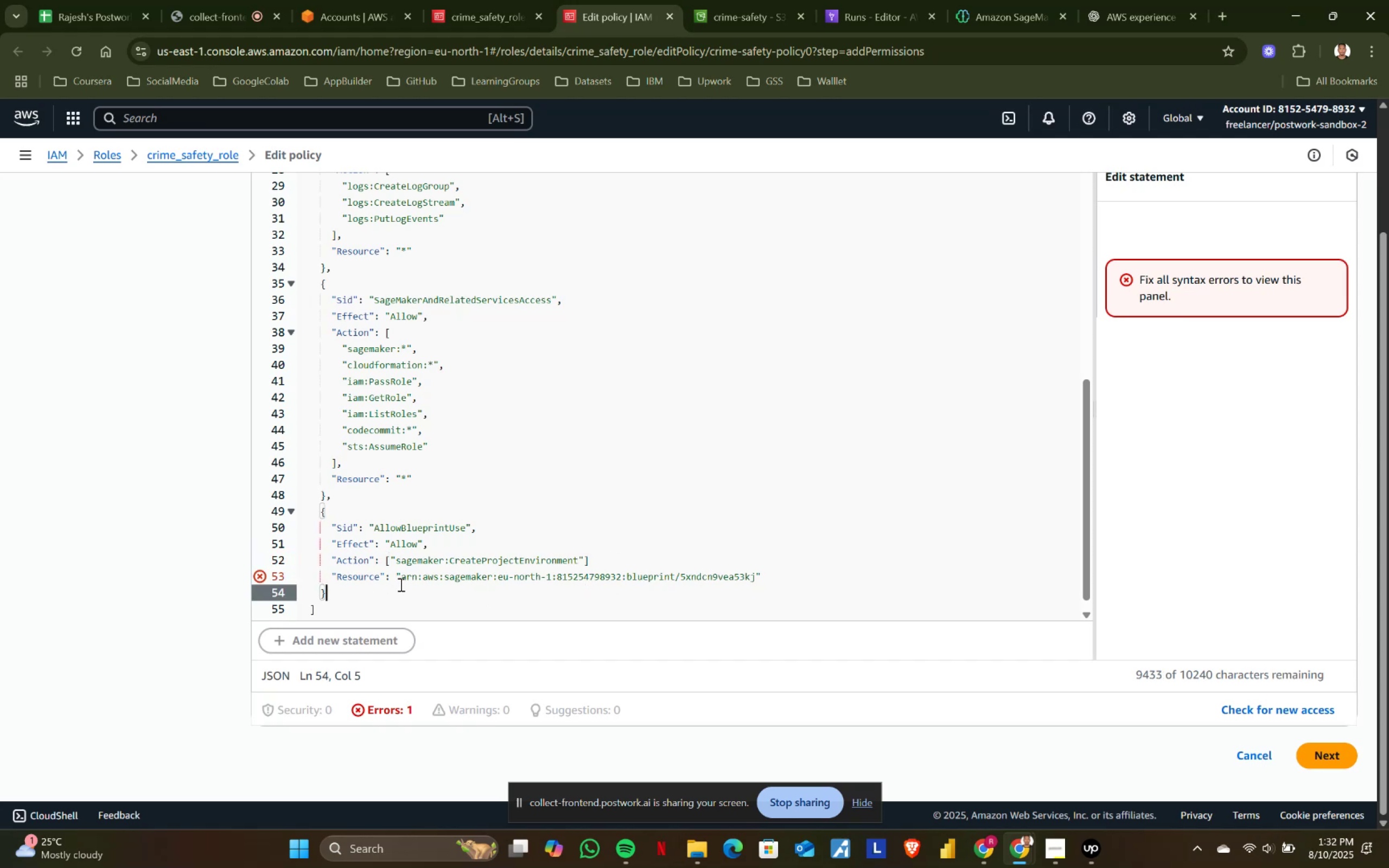 
left_click([394, 576])
 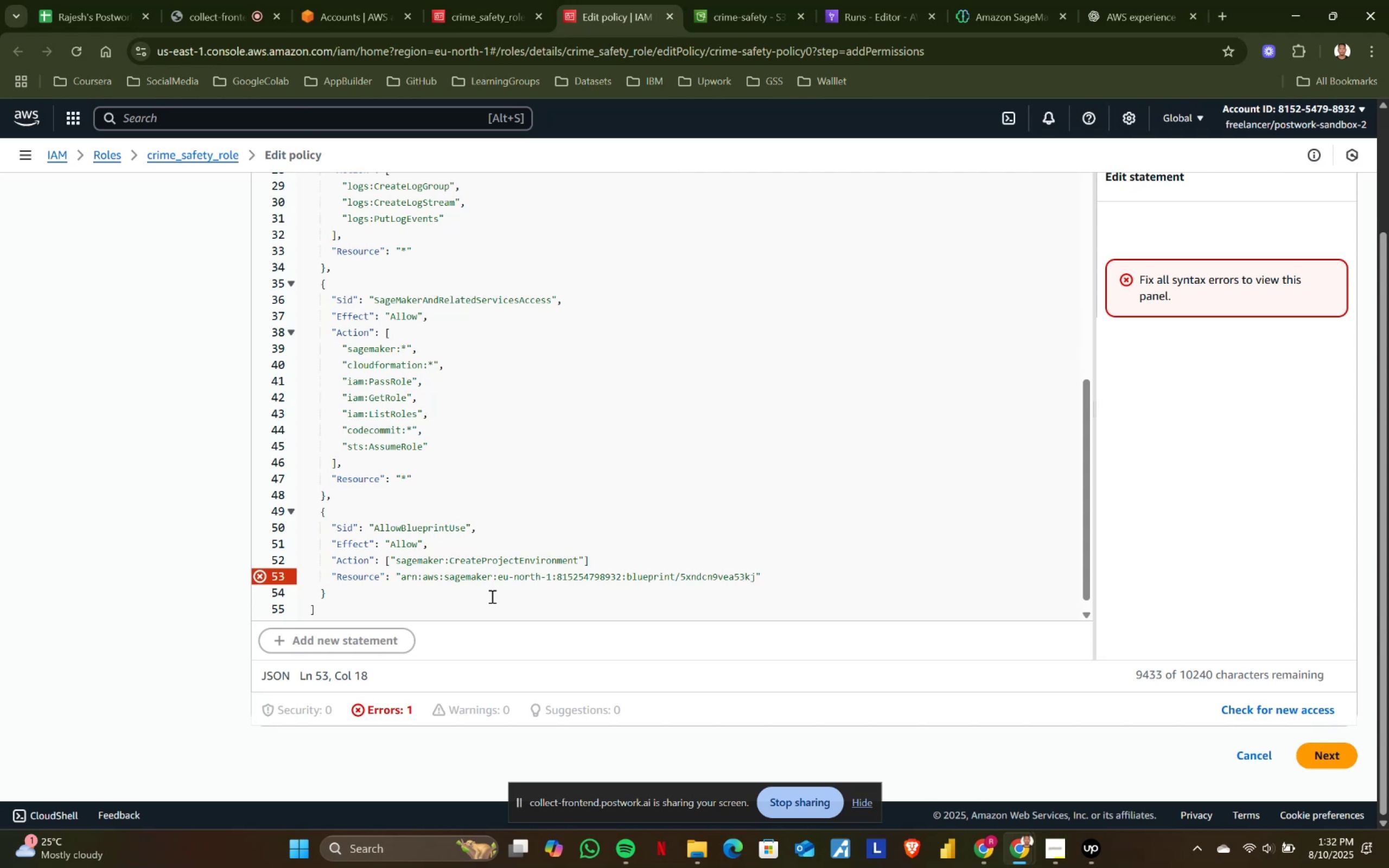 
key(BracketLeft)
 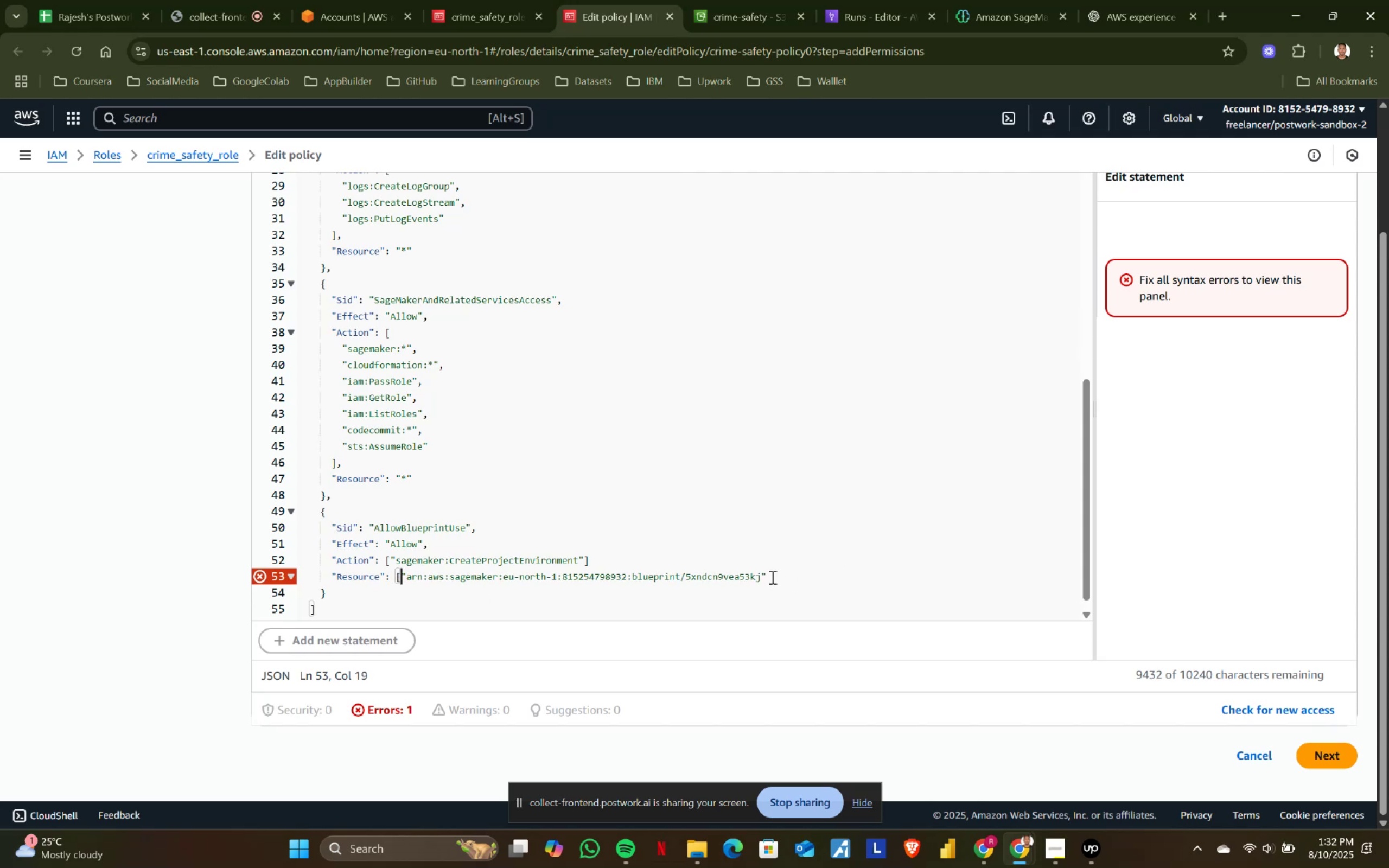 
left_click([766, 575])
 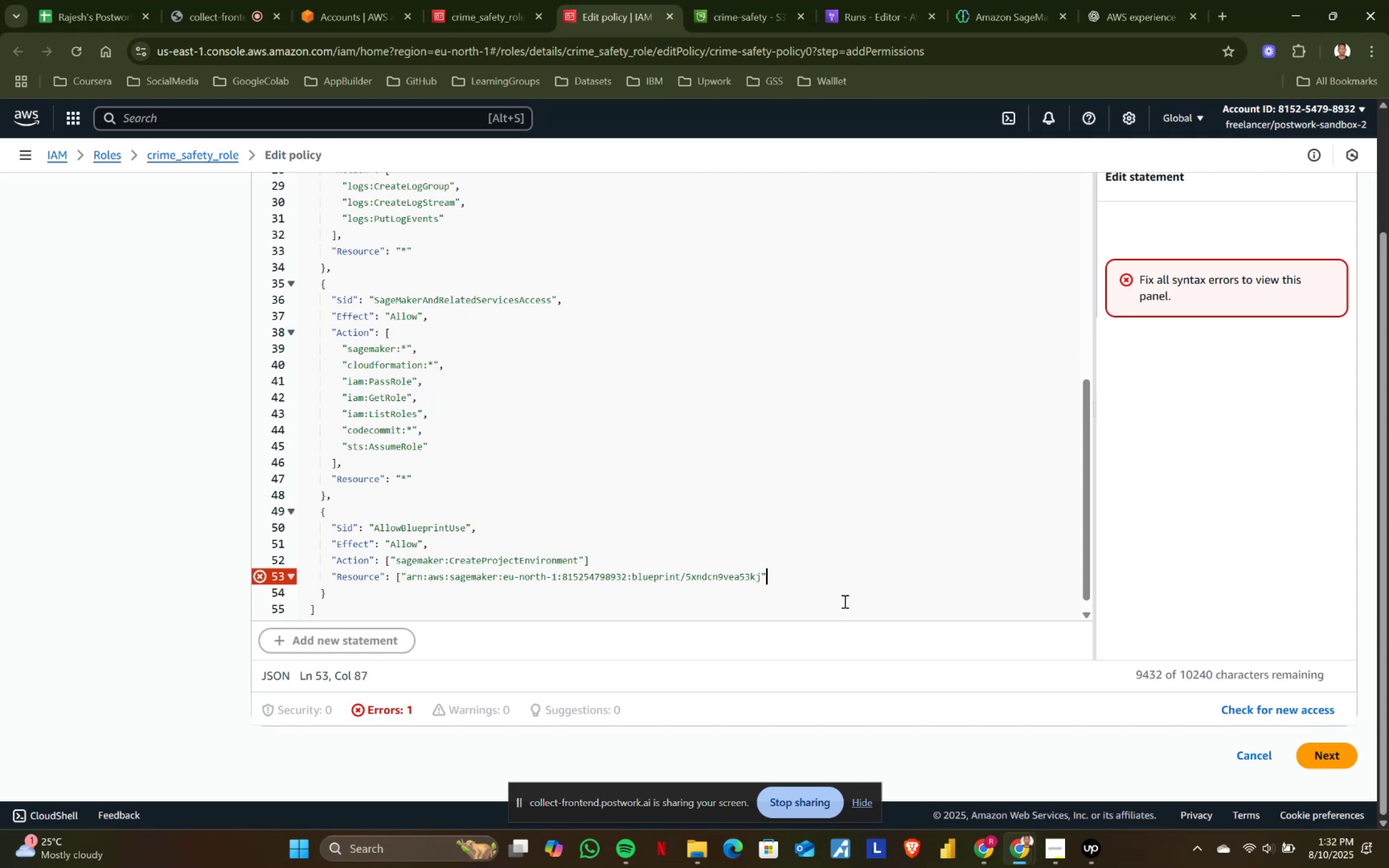 
key(BracketRight)
 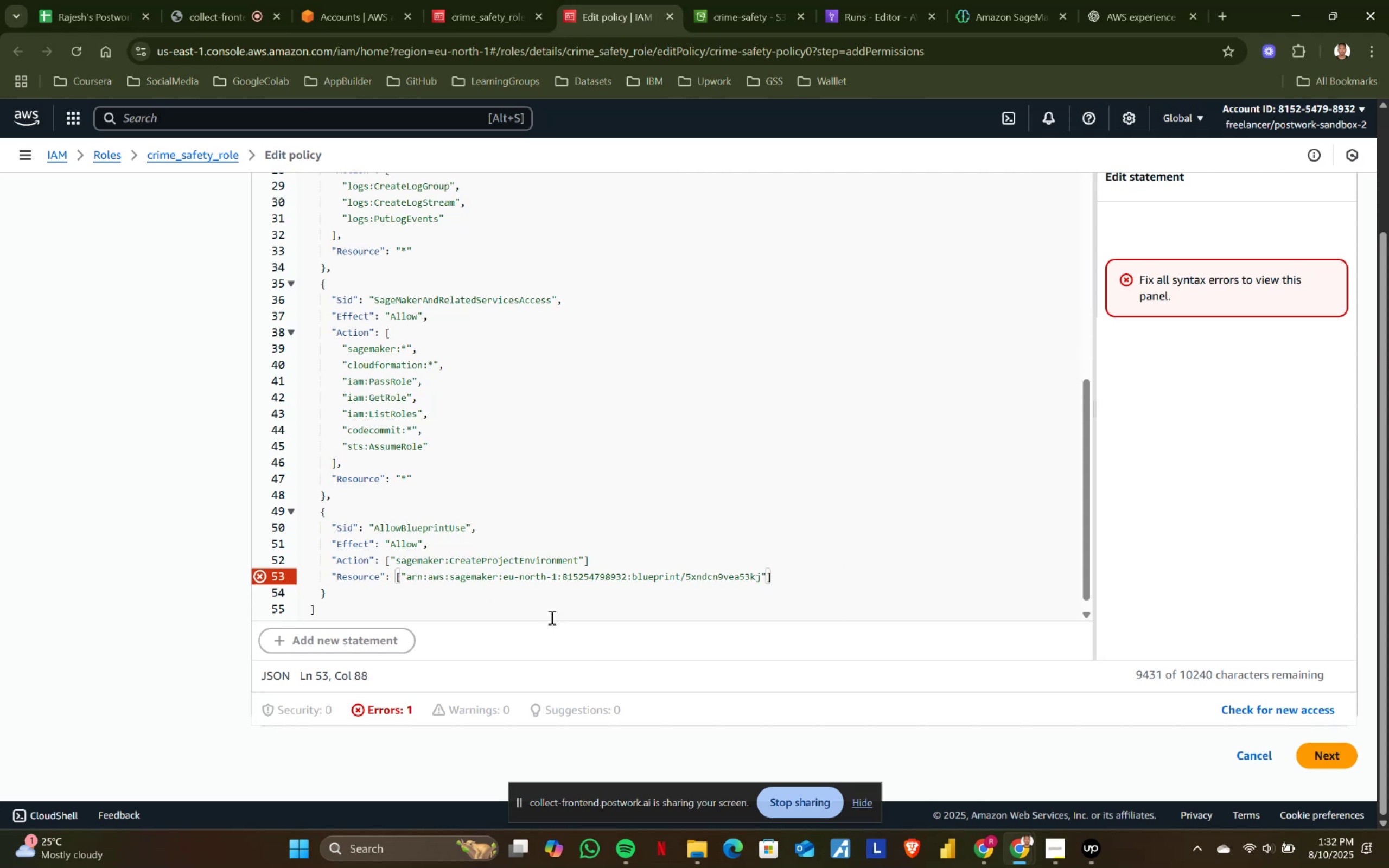 
left_click([591, 562])
 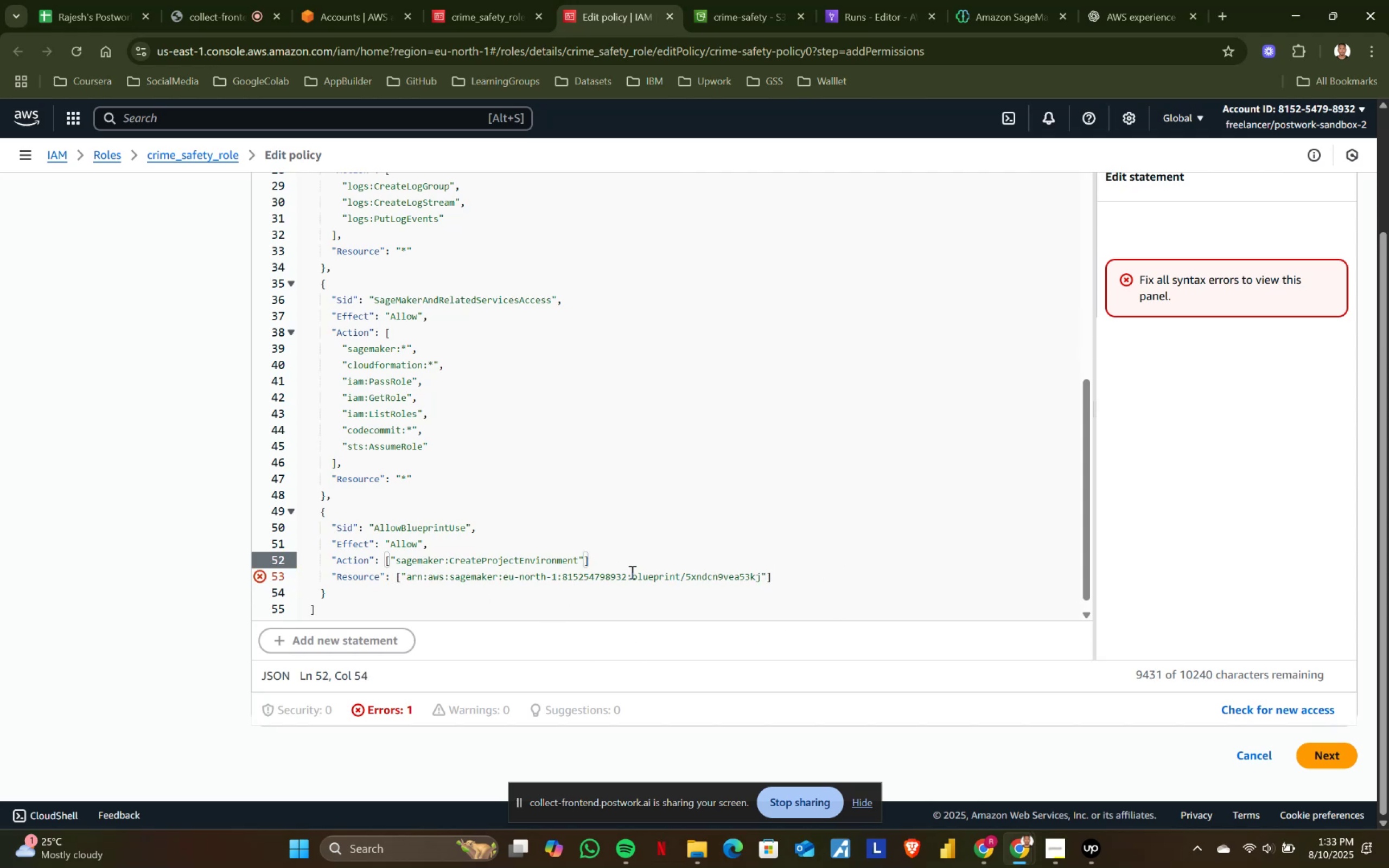 
key(Comma)
 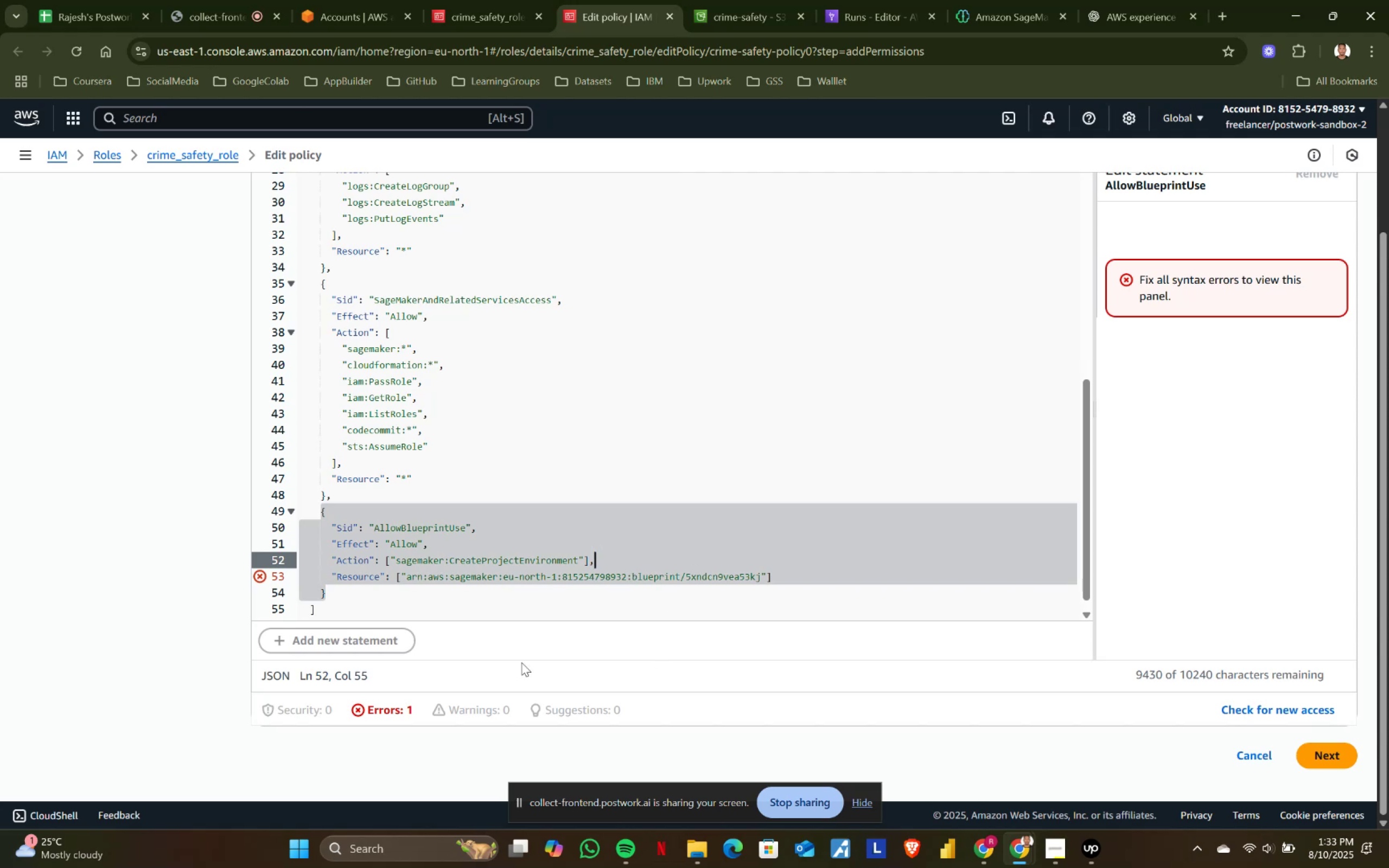 
left_click([492, 648])
 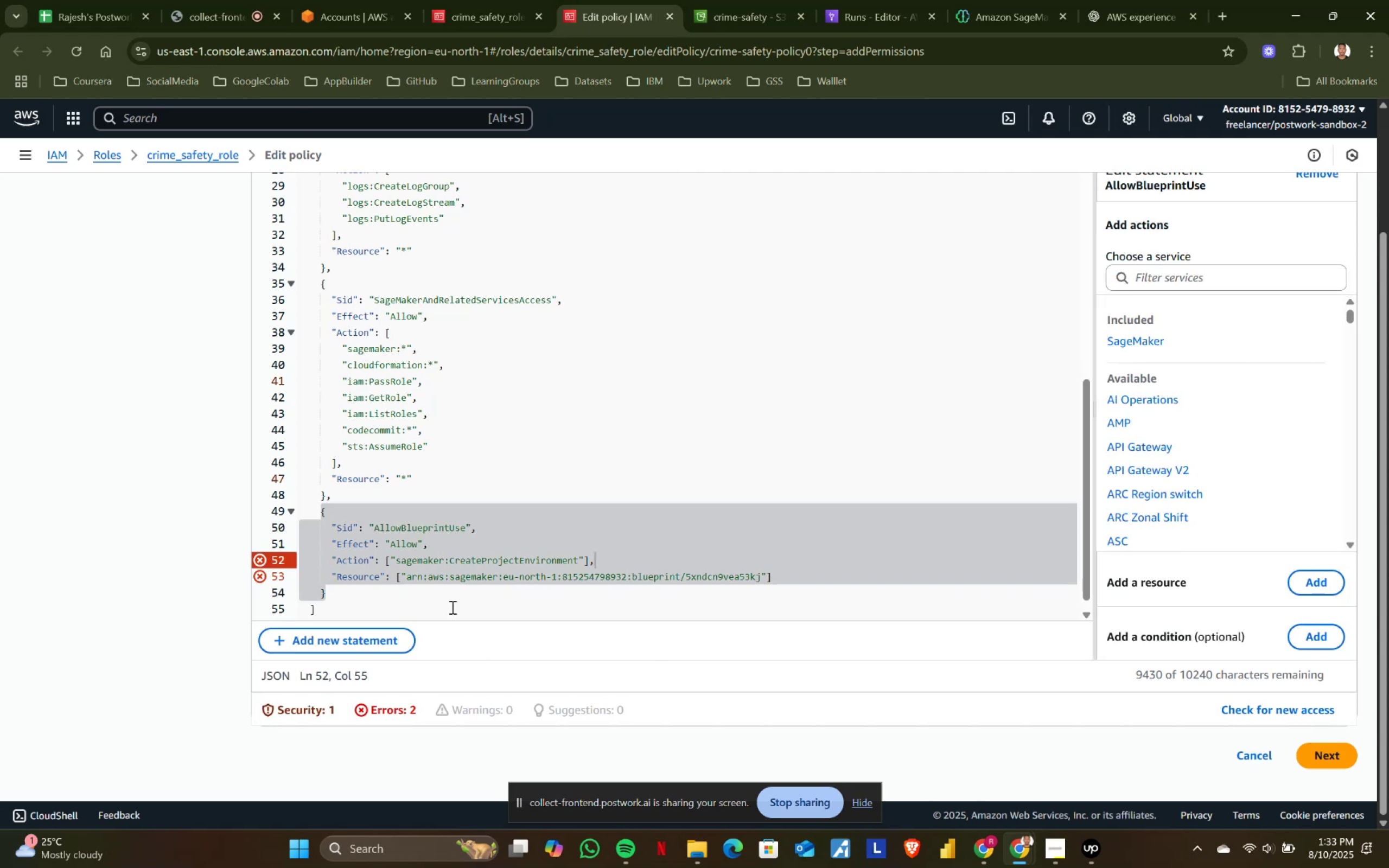 
left_click([431, 582])
 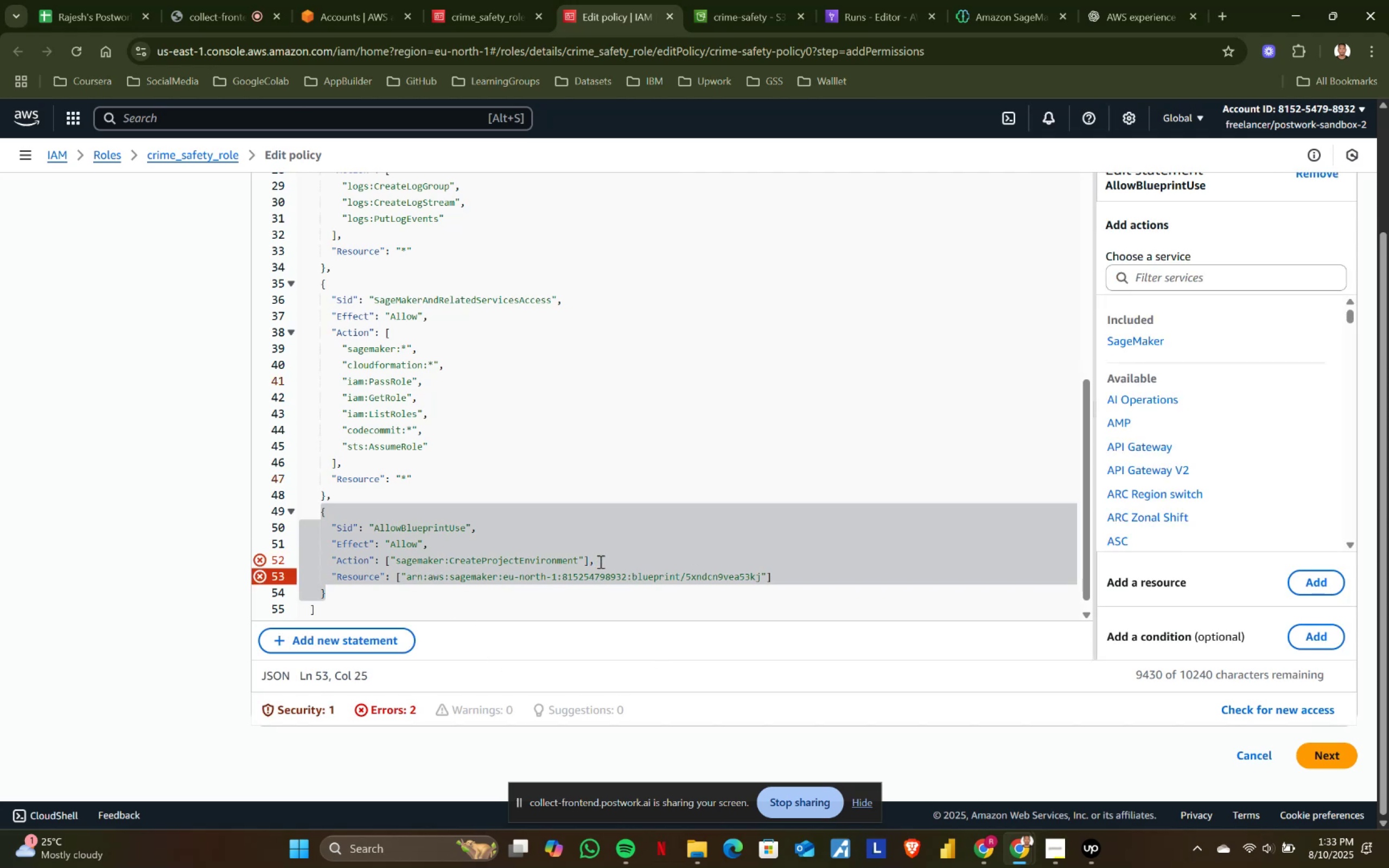 
left_click([607, 564])
 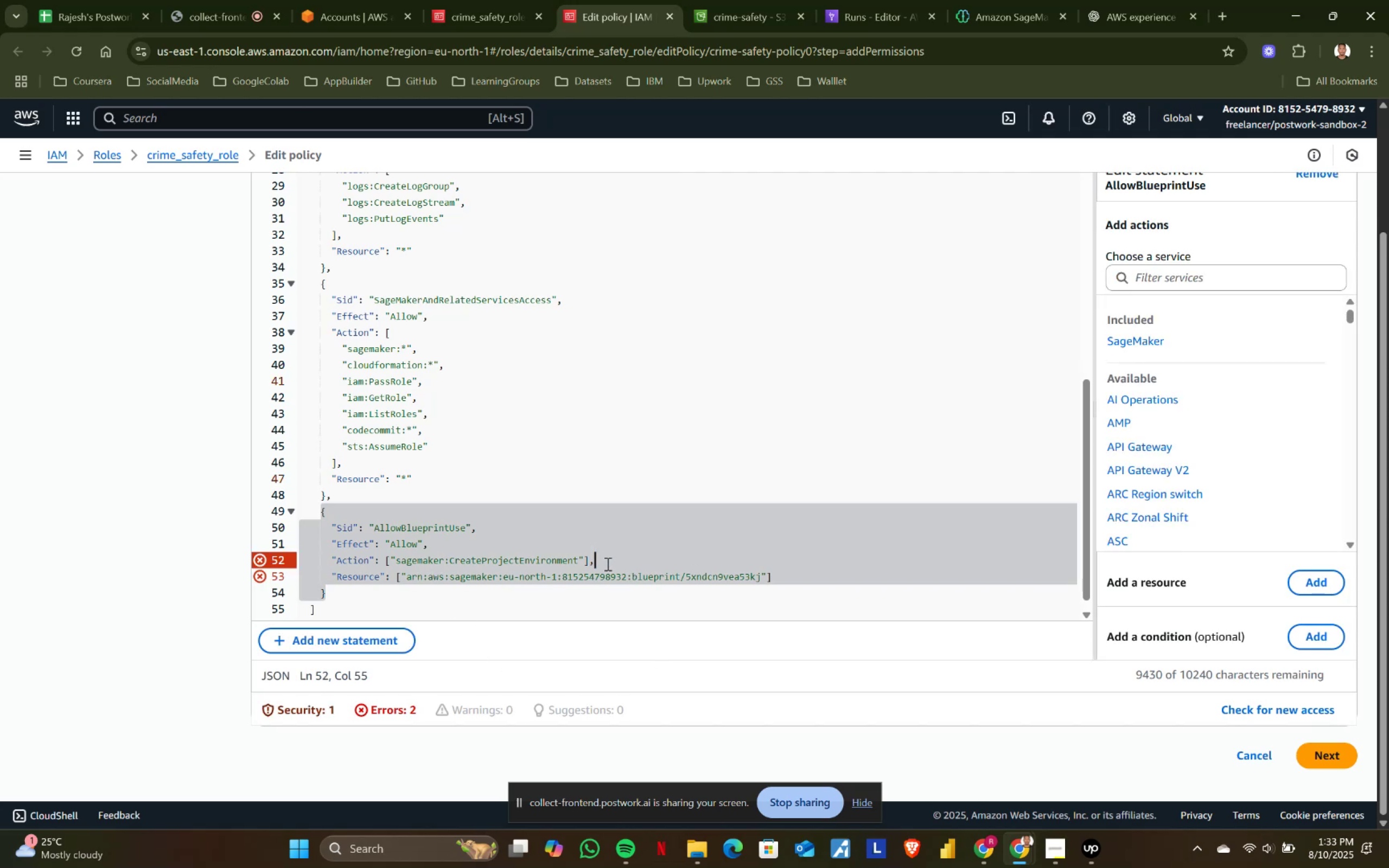 
key(Backspace)
 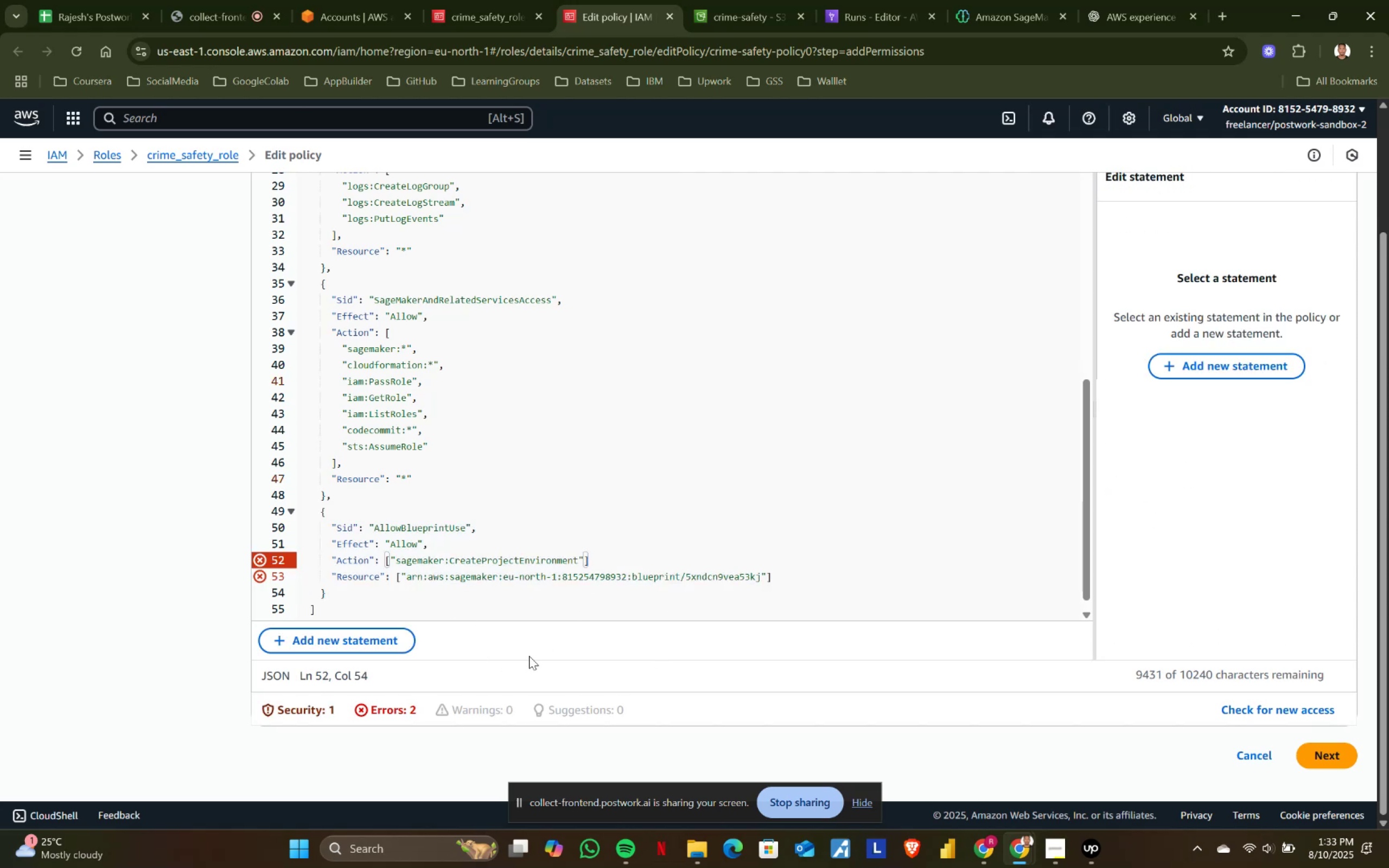 
left_click([520, 659])
 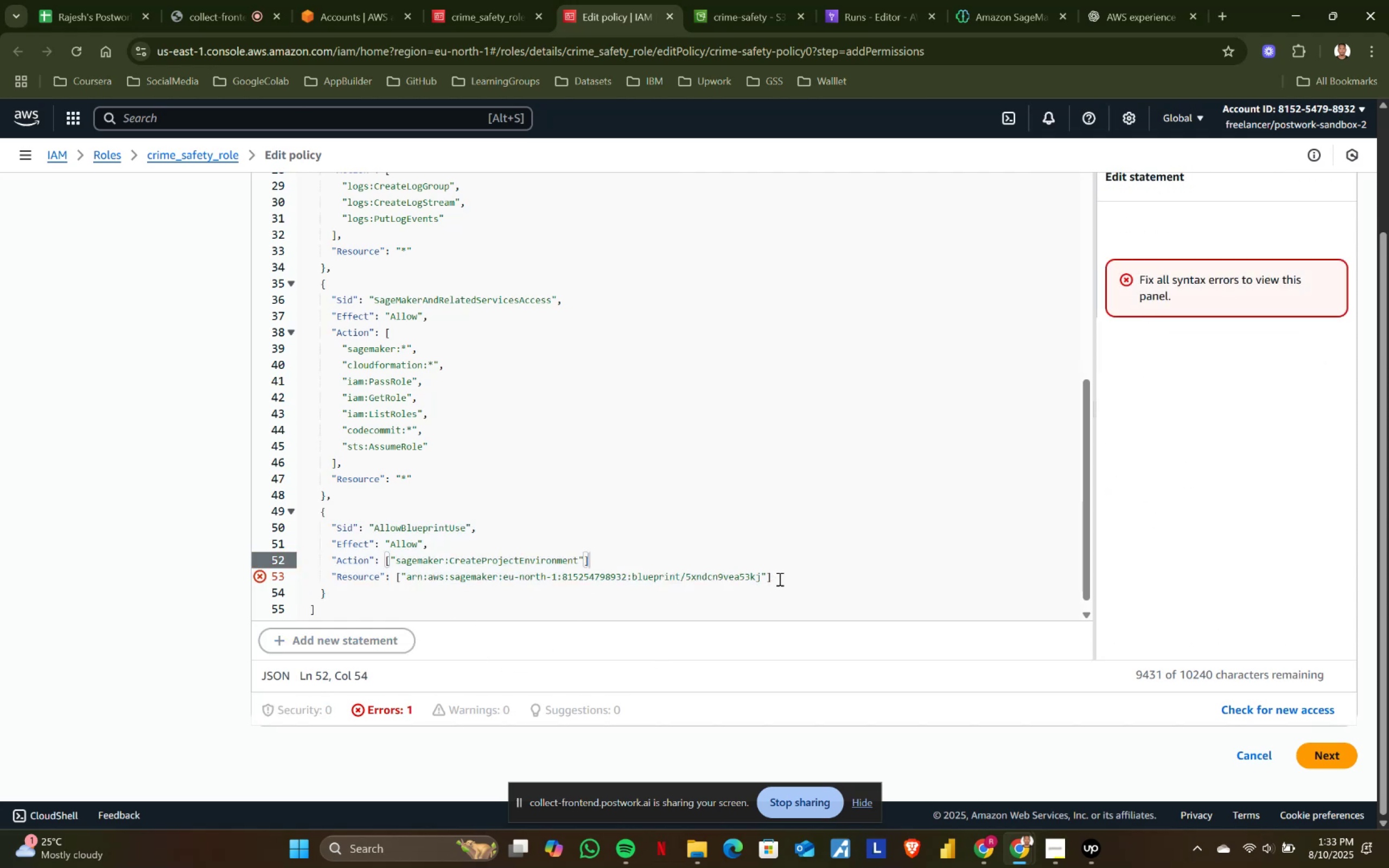 
left_click([643, 577])
 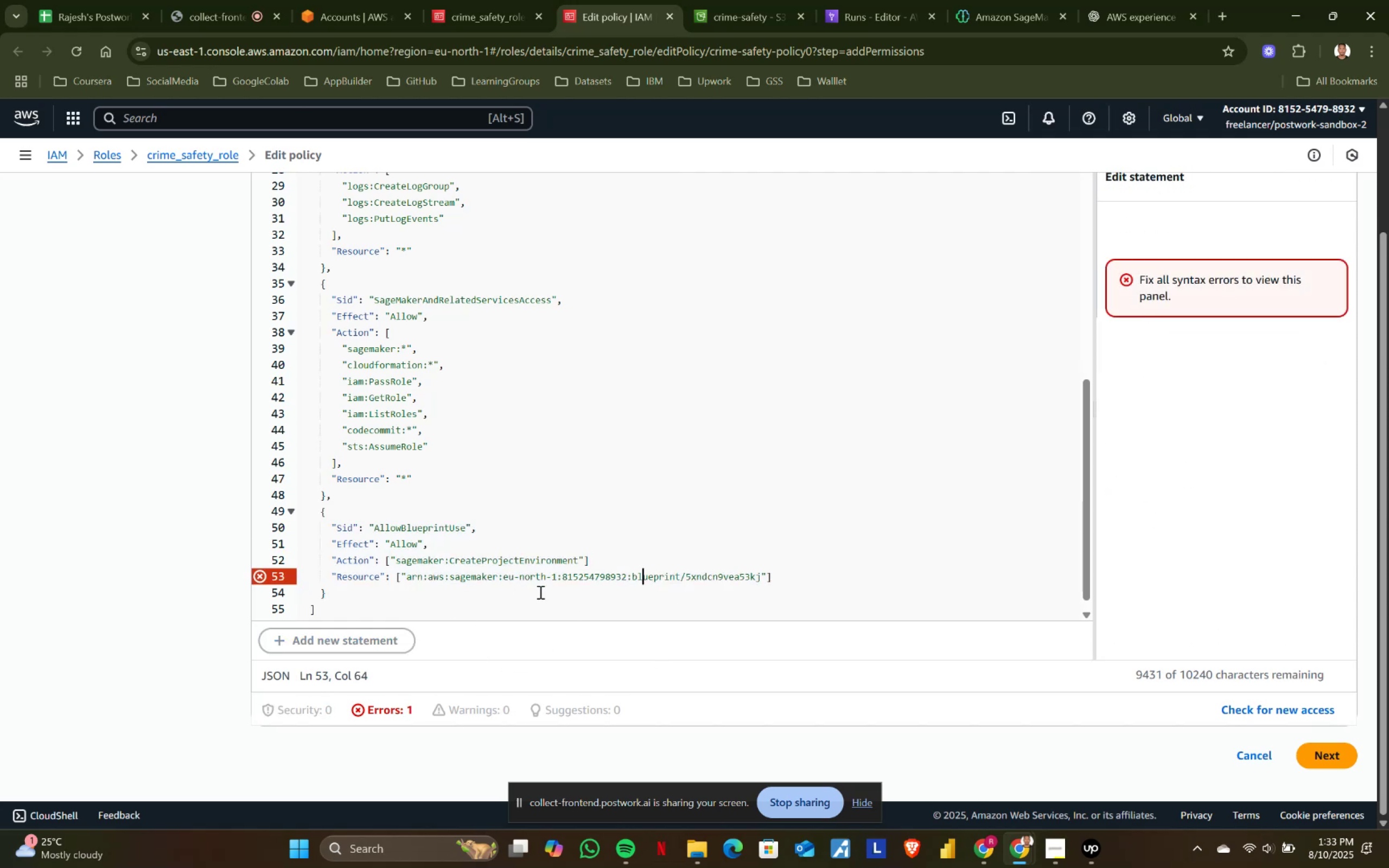 
scroll: coordinate [565, 620], scroll_direction: down, amount: 1.0
 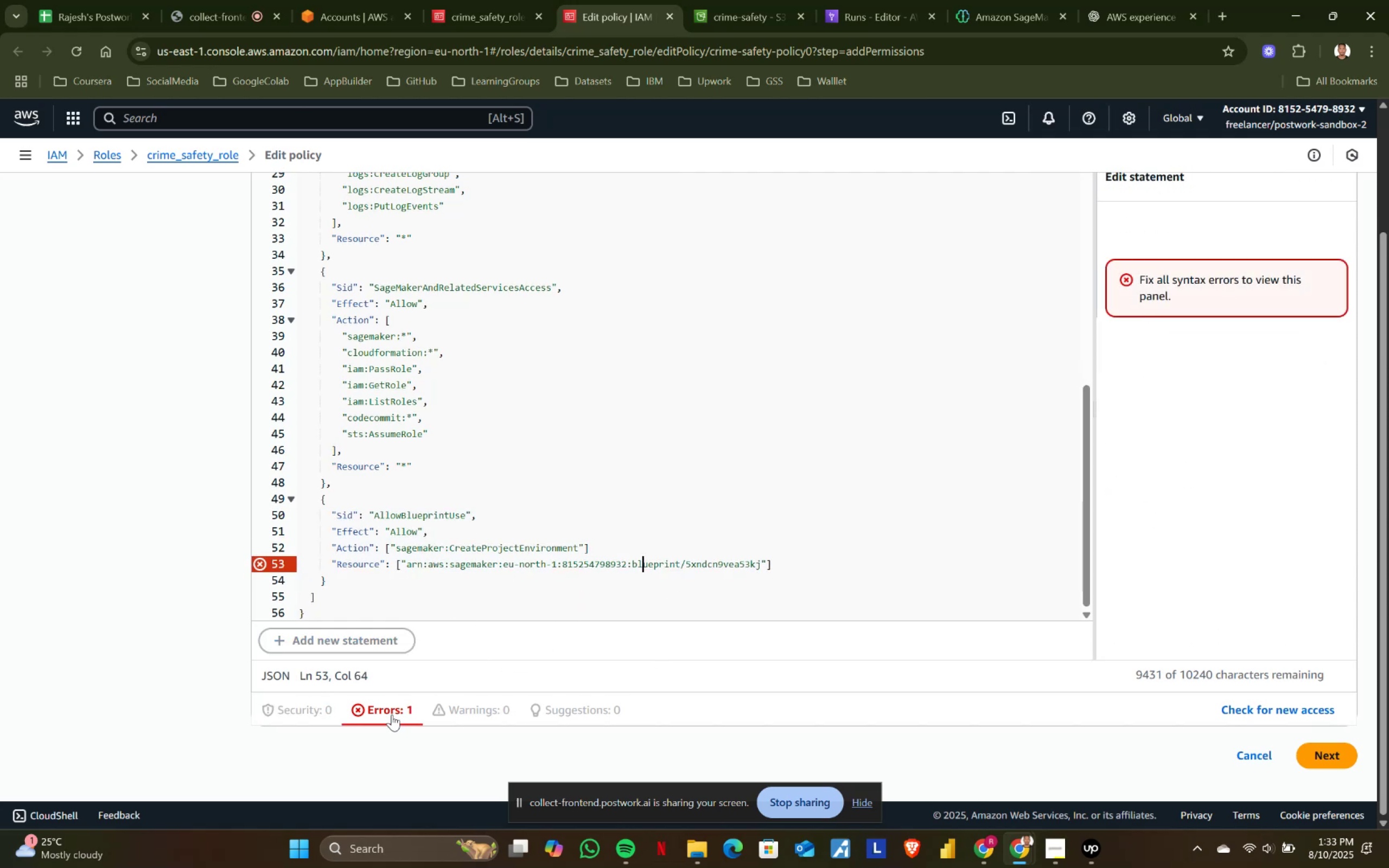 
left_click([384, 707])
 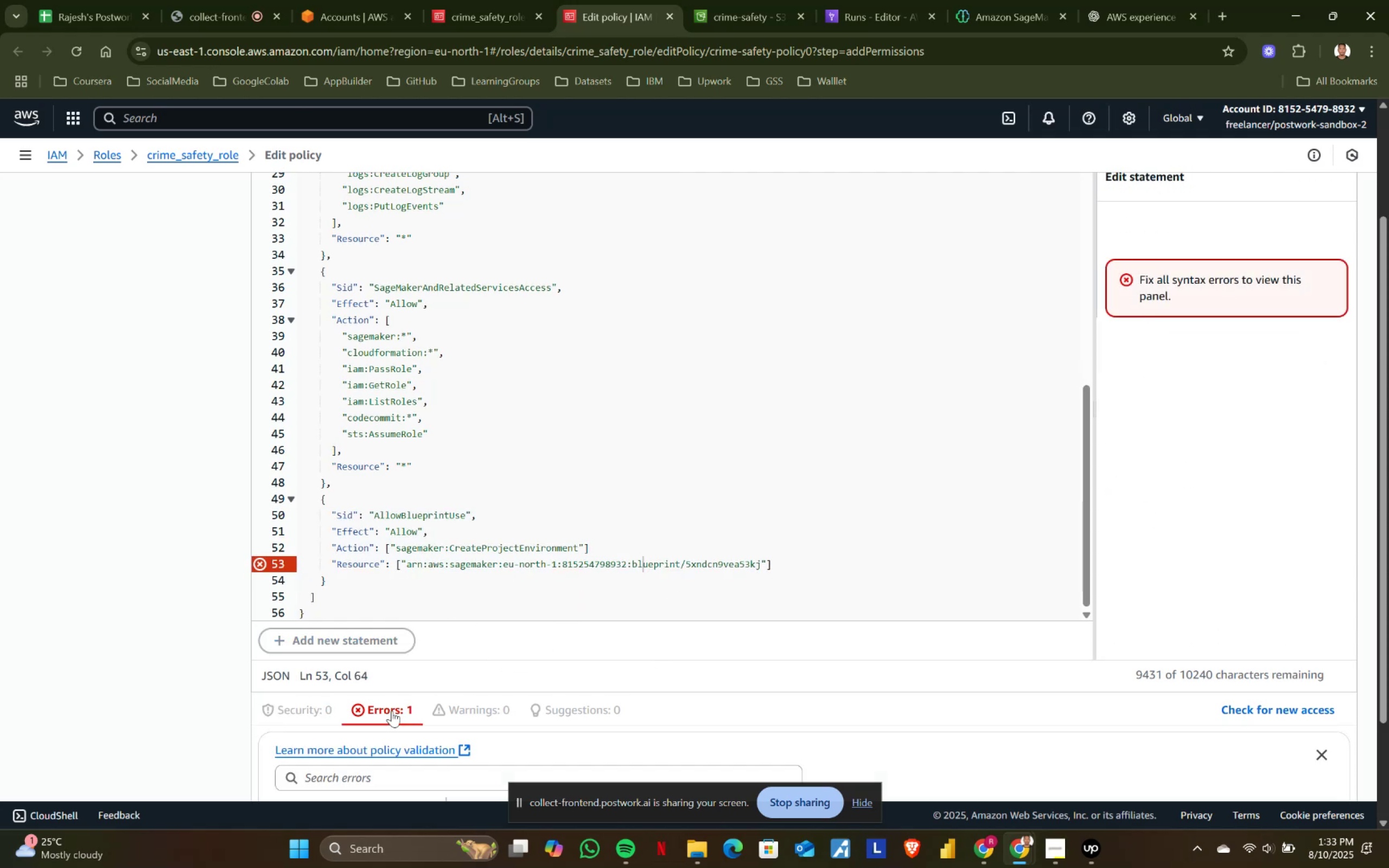 
scroll: coordinate [481, 721], scroll_direction: down, amount: 3.0
 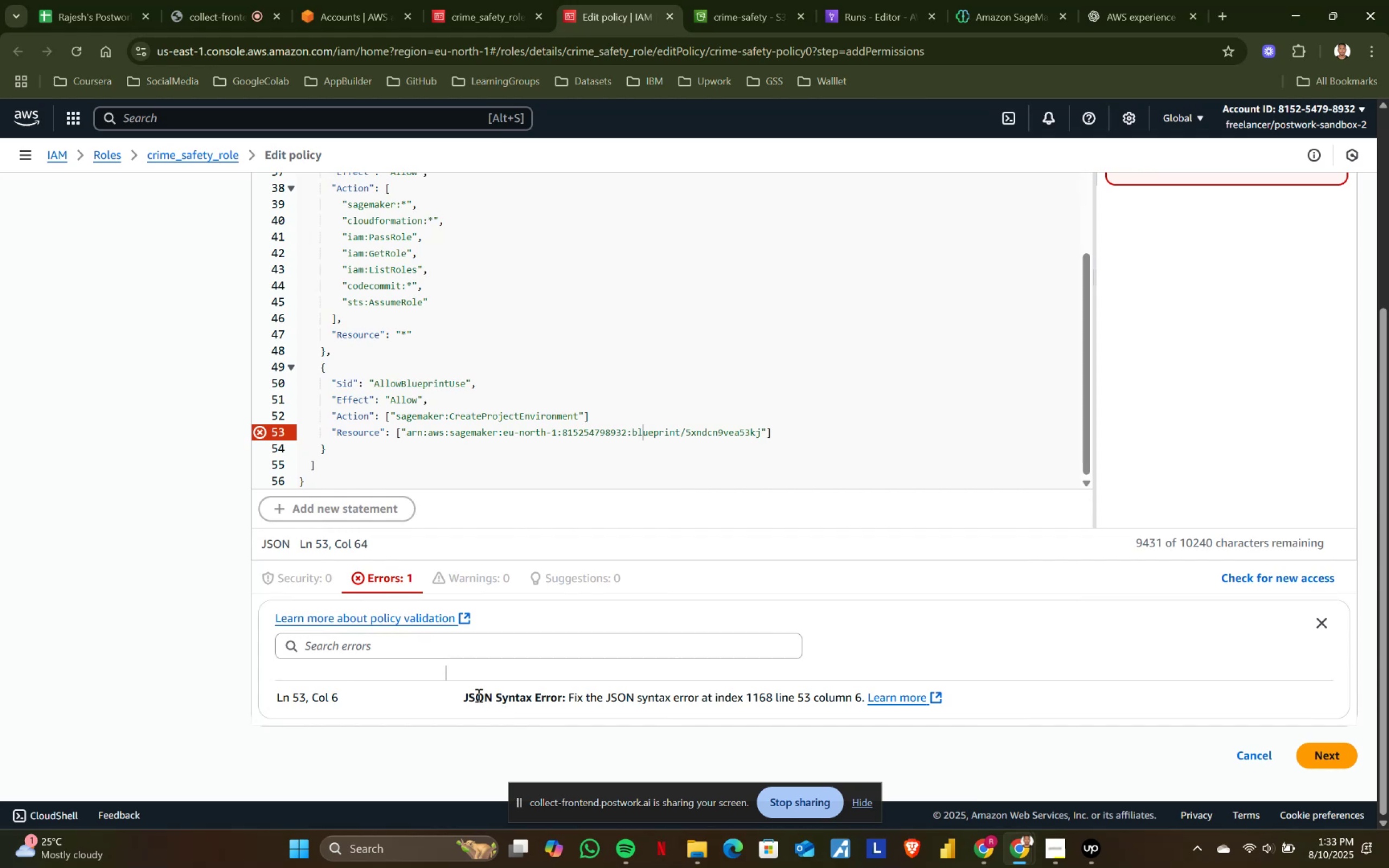 
left_click_drag(start_coordinate=[450, 693], to_coordinate=[645, 693])
 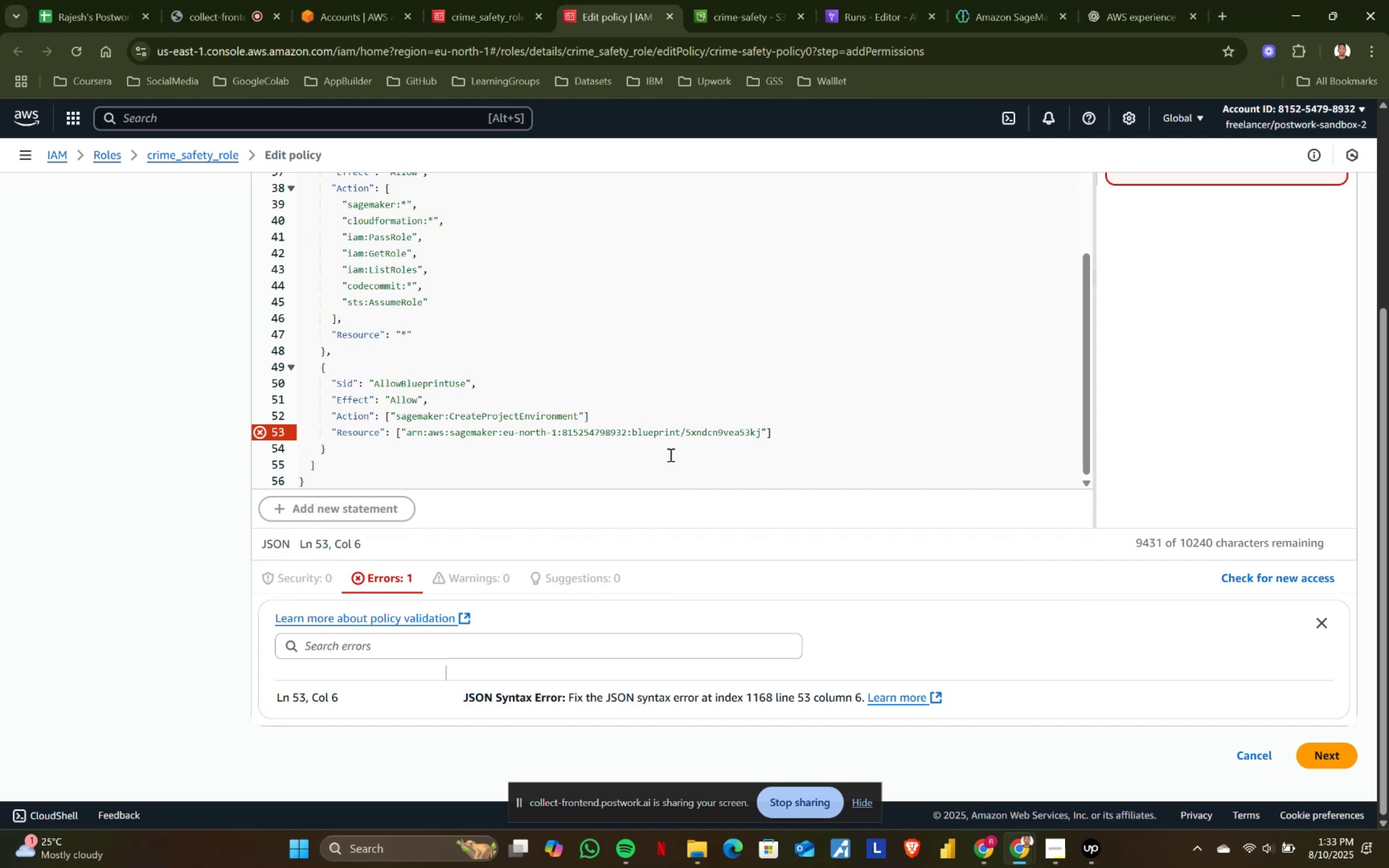 
wait(6.59)
 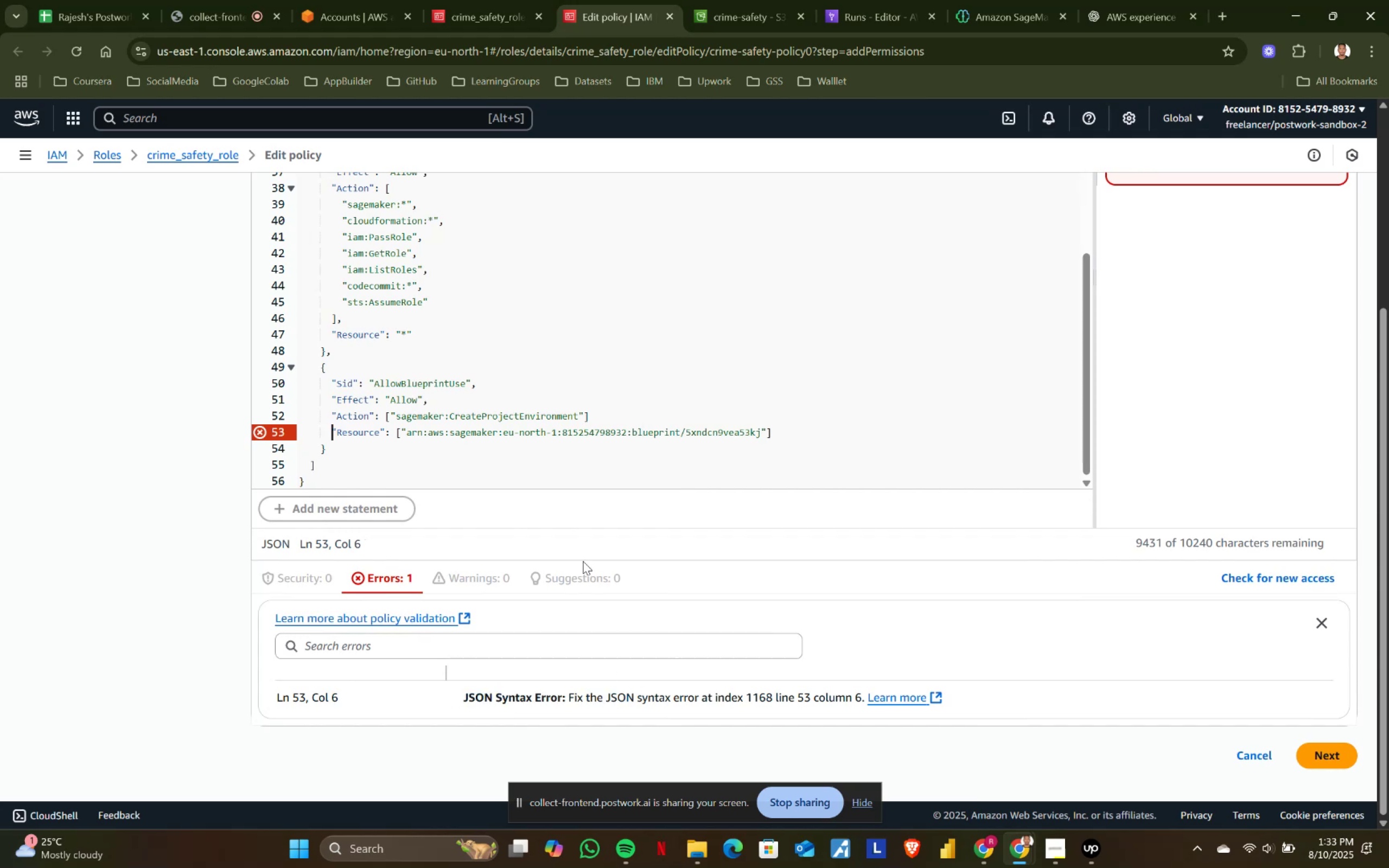 
left_click_drag(start_coordinate=[271, 697], to_coordinate=[862, 704])
 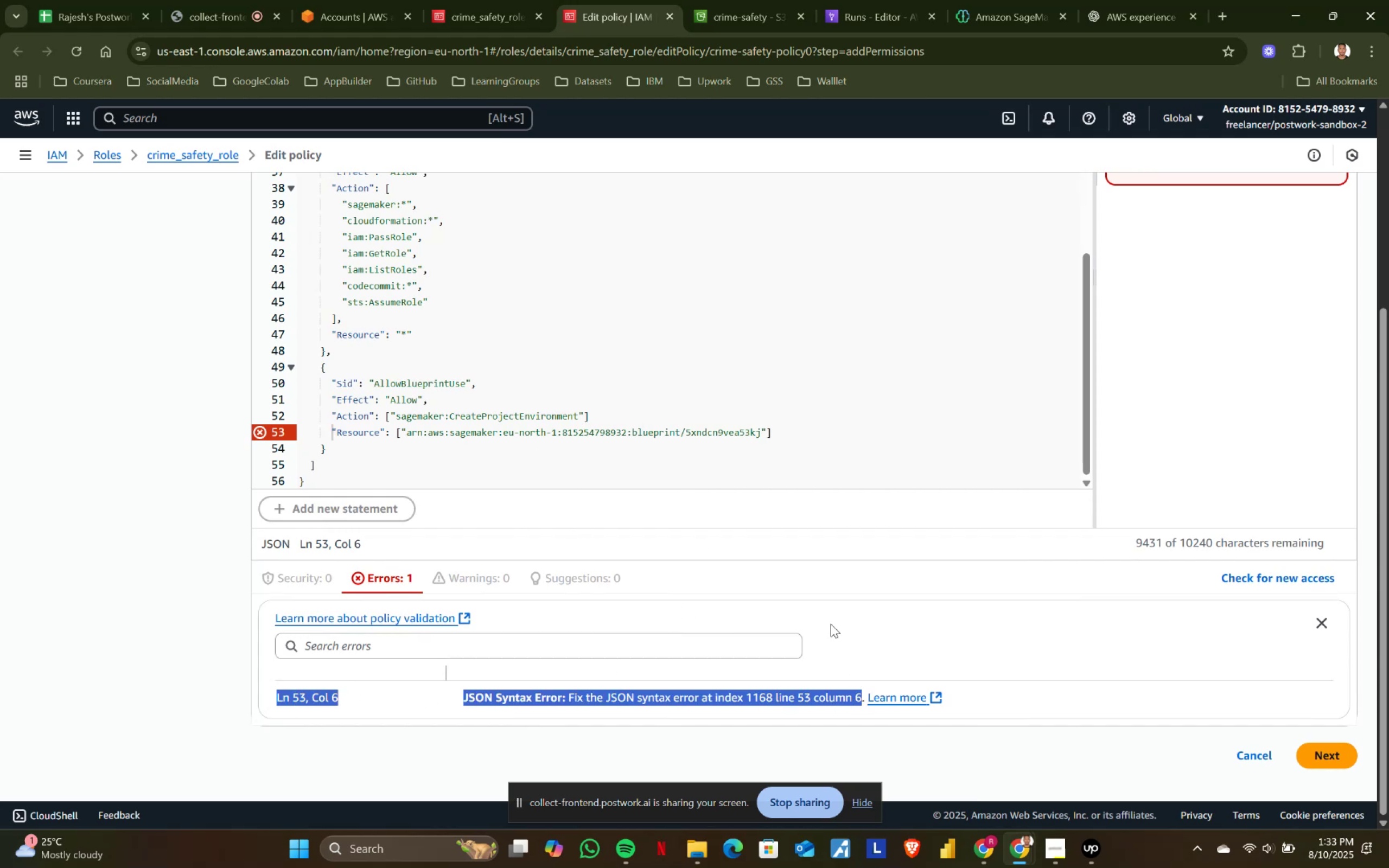 
key(Control+ControlLeft)
 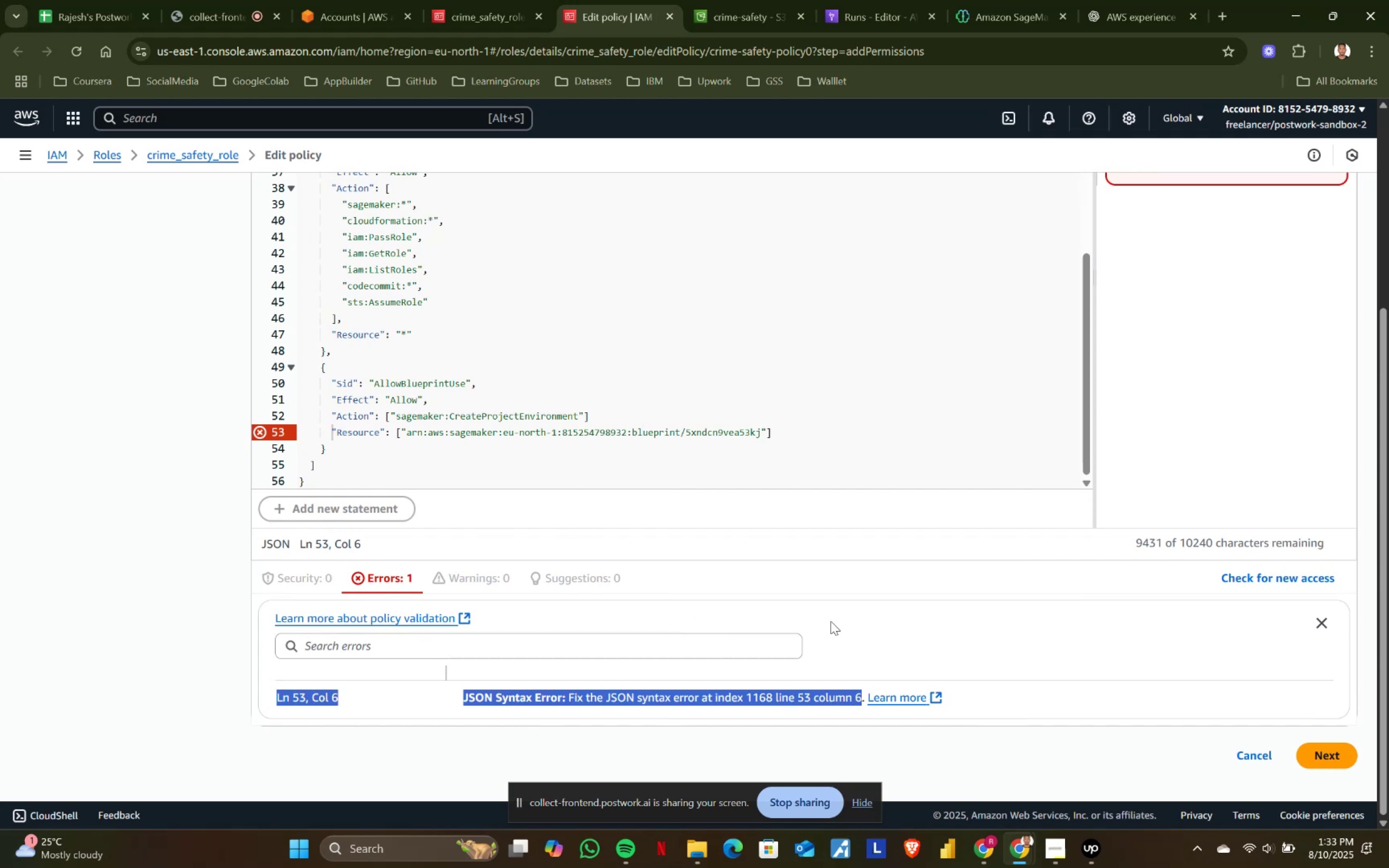 
key(Control+C)
 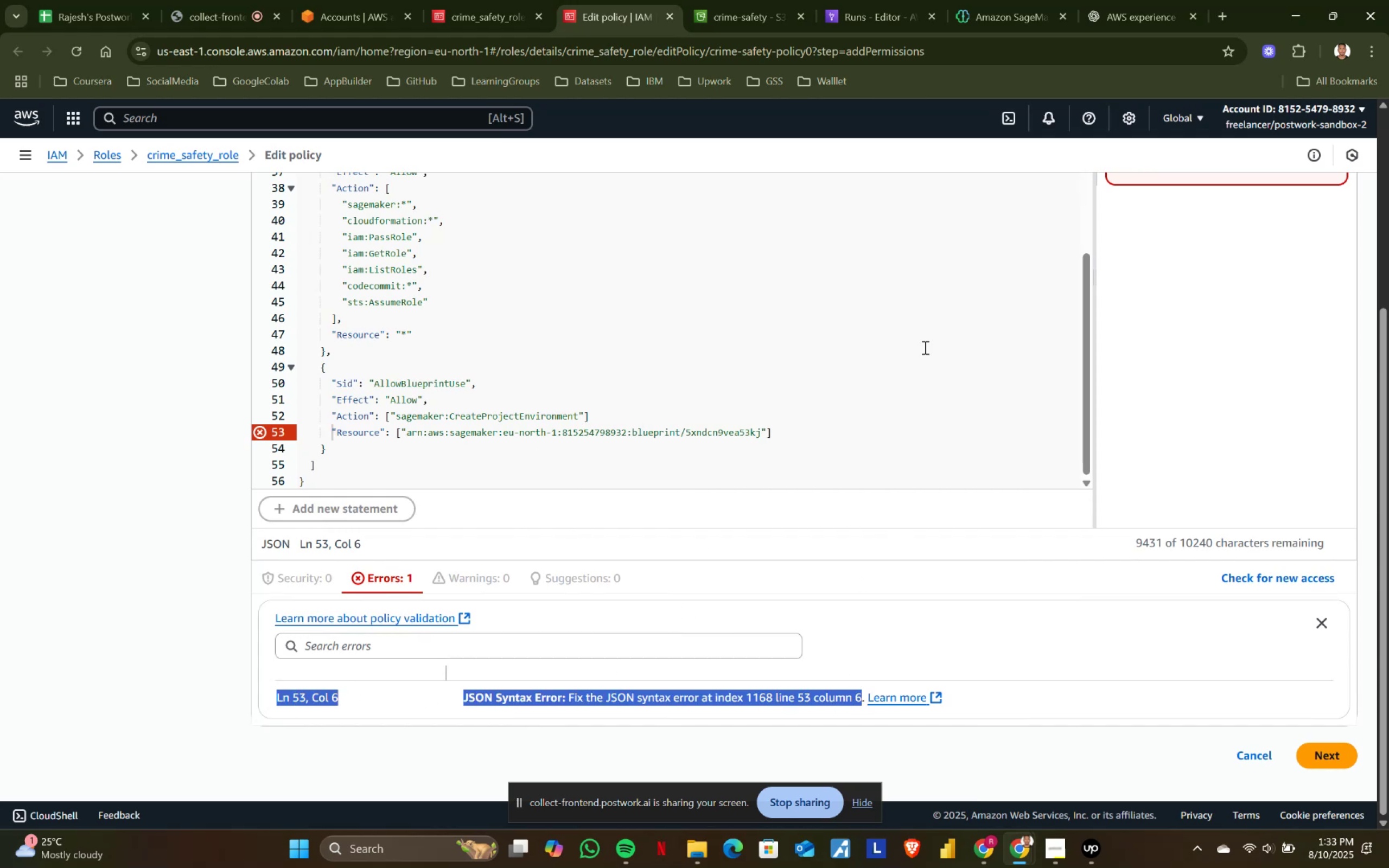 
key(Control+ControlLeft)
 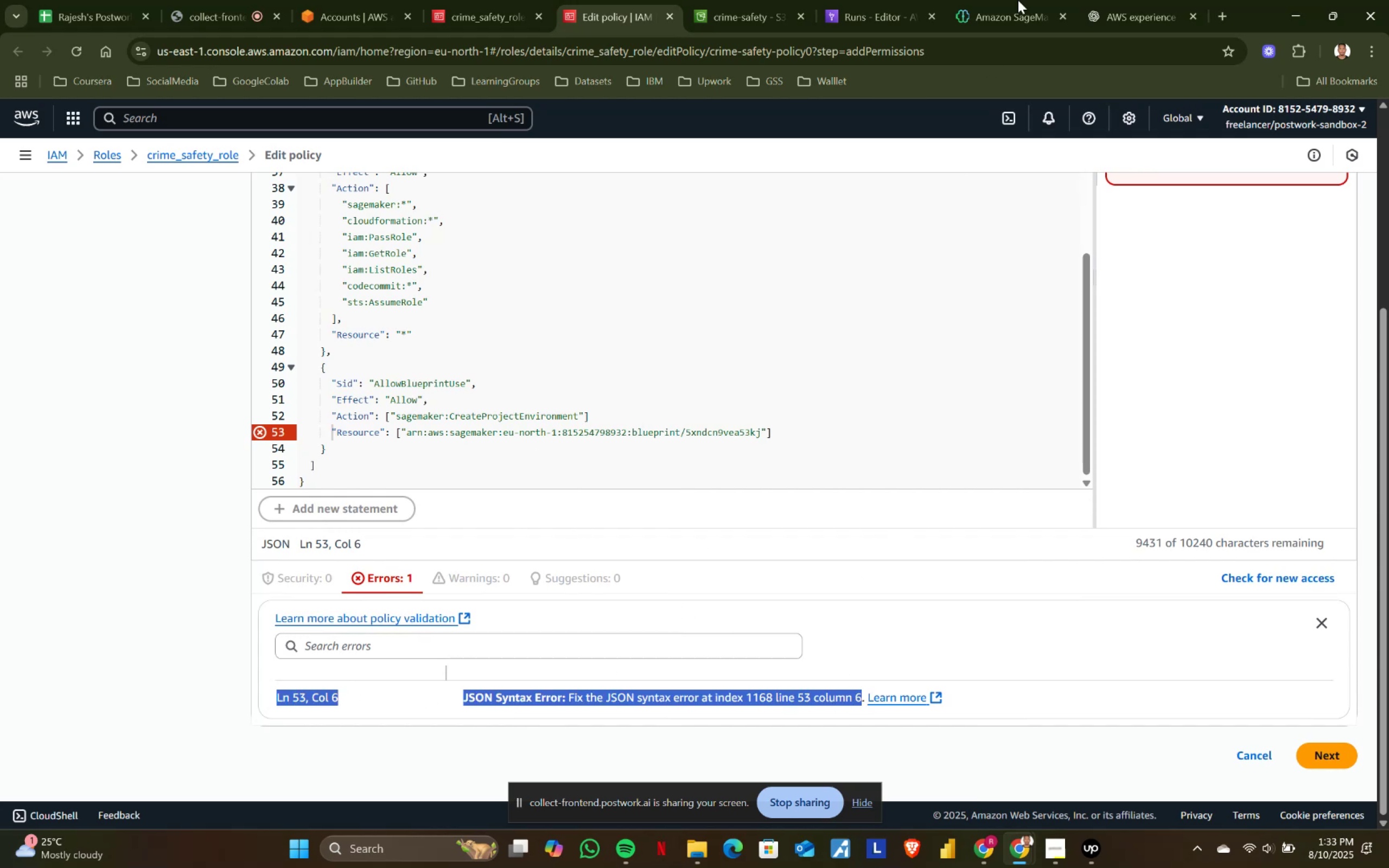 
key(Control+C)
 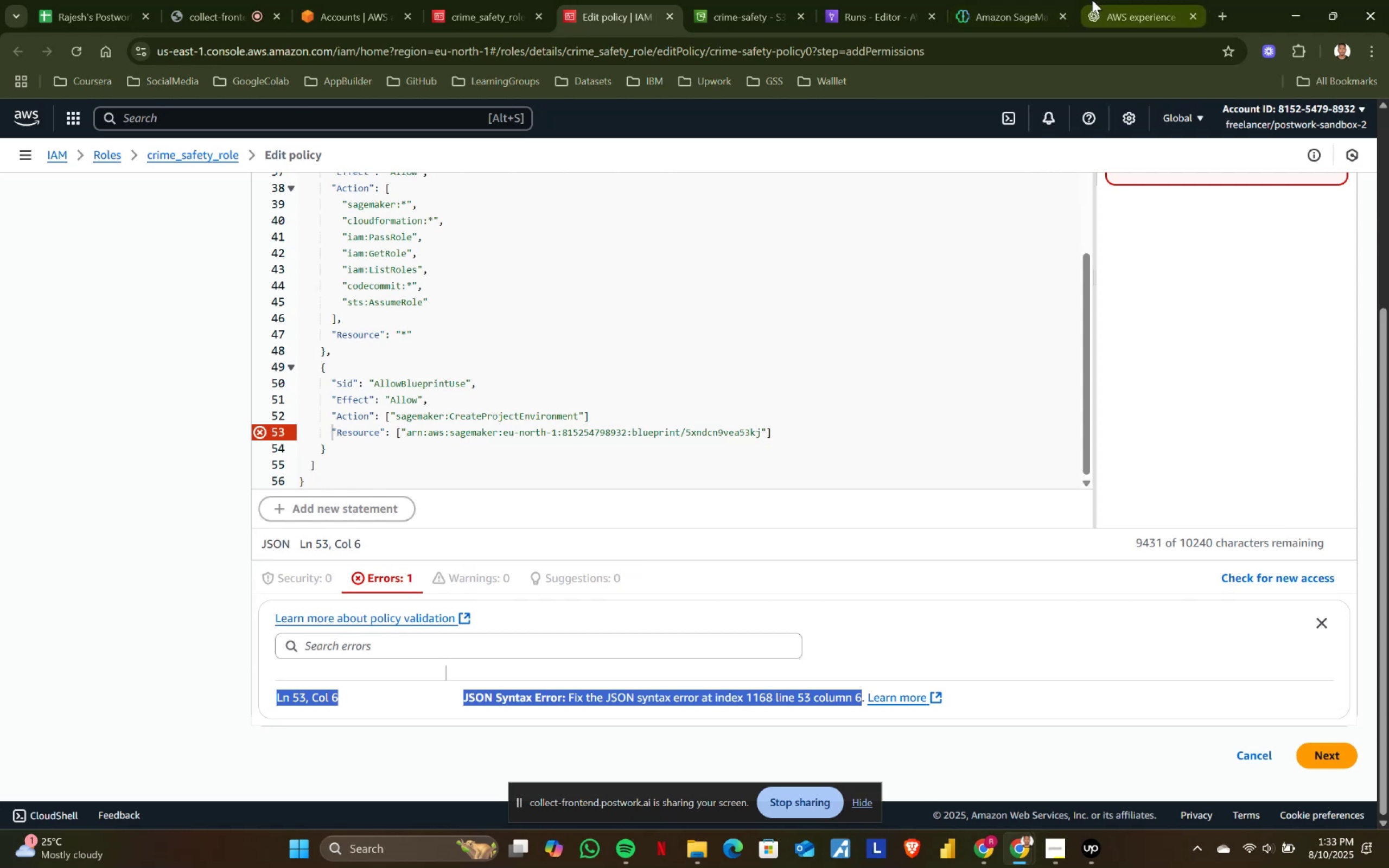 
left_click([1118, 0])
 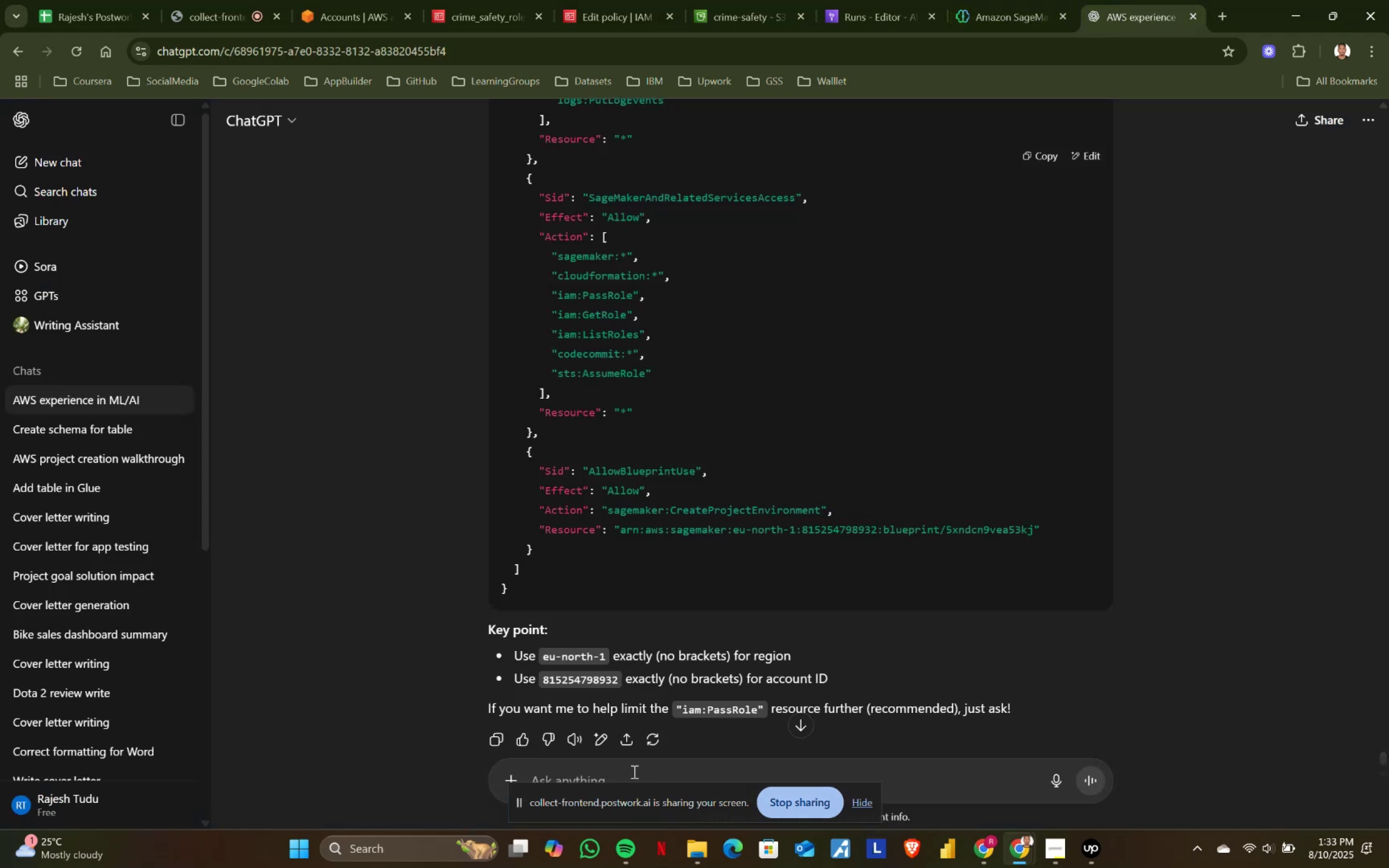 
left_click([629, 773])
 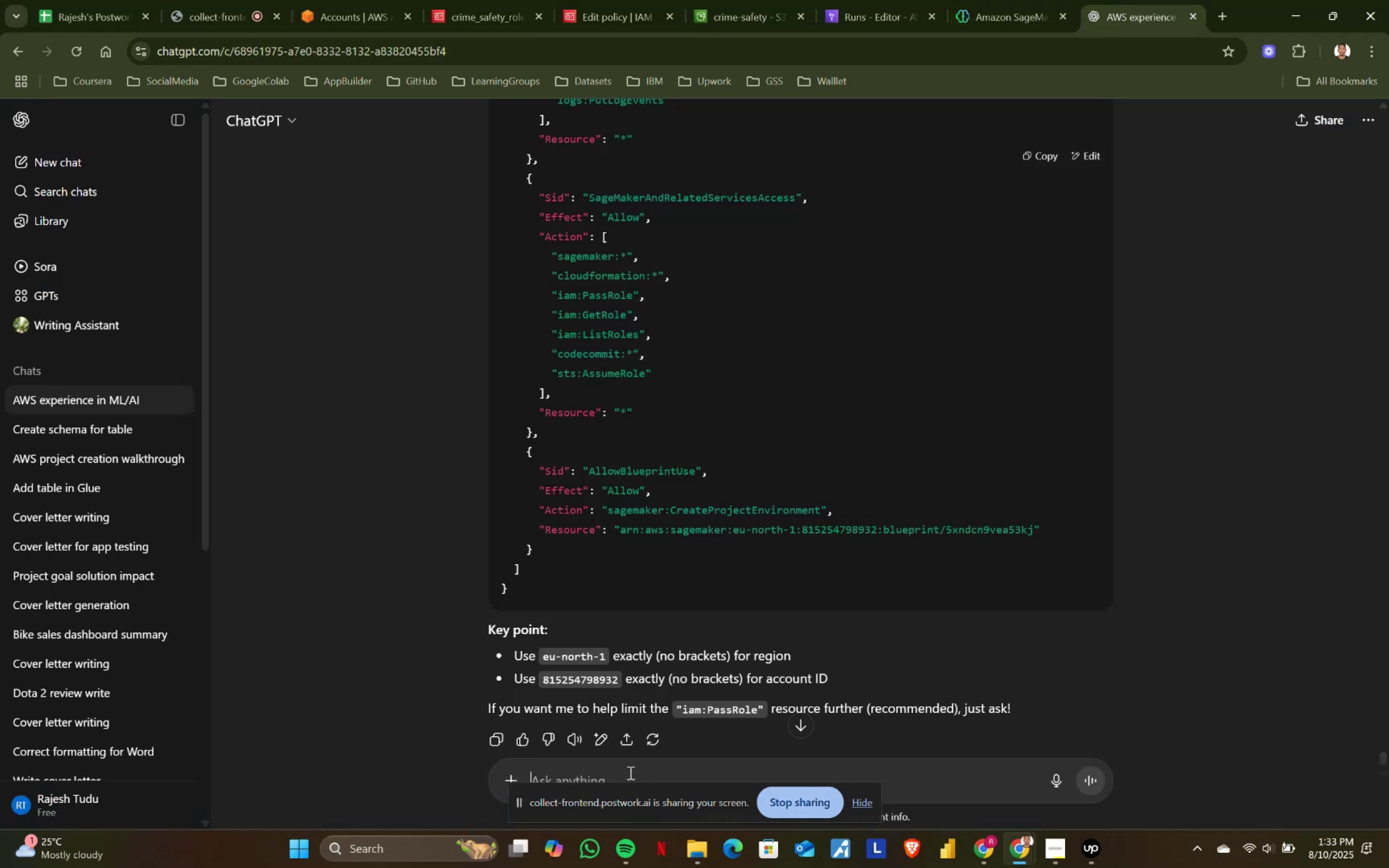 
key(Control+ControlLeft)
 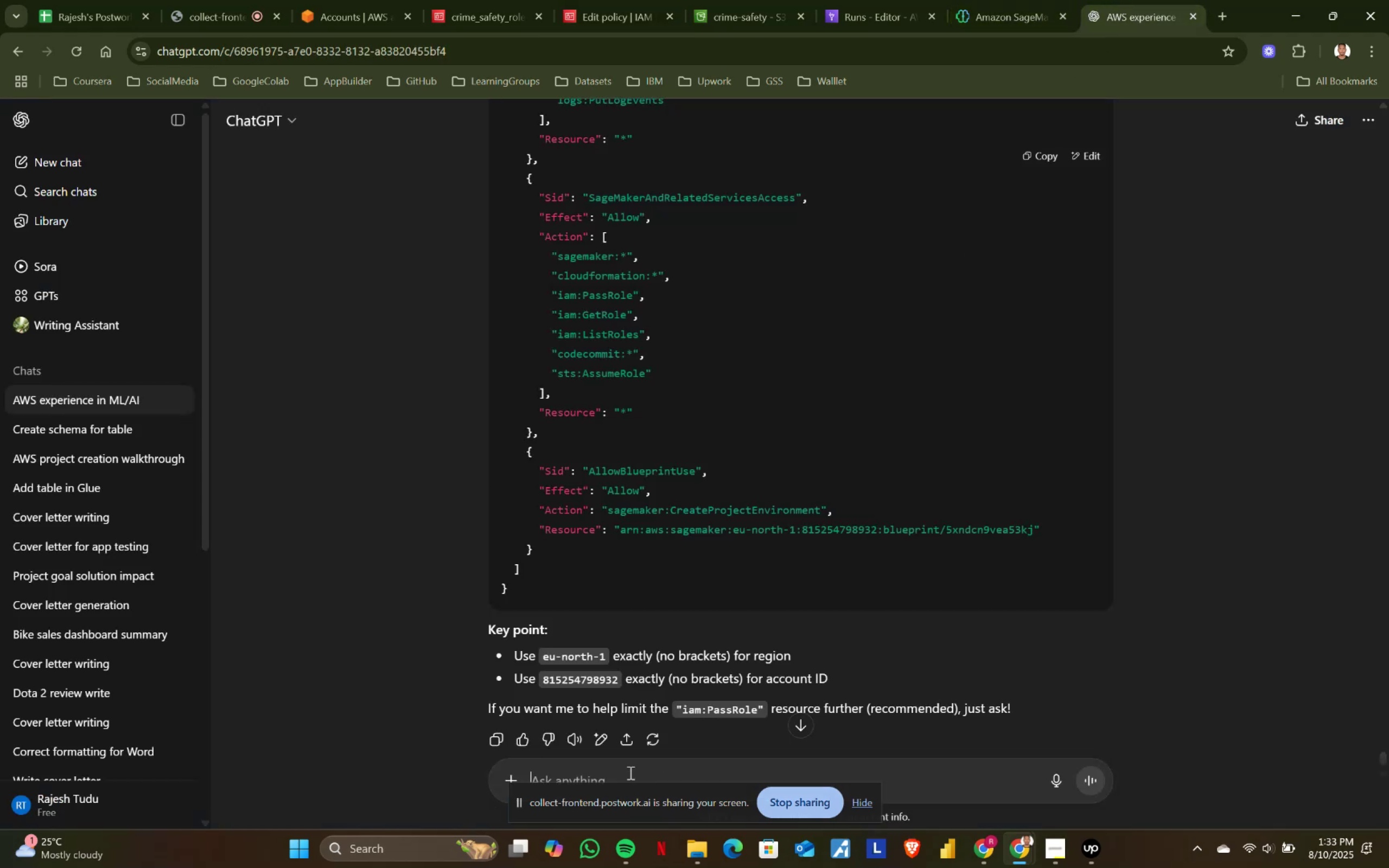 
key(Control+V)
 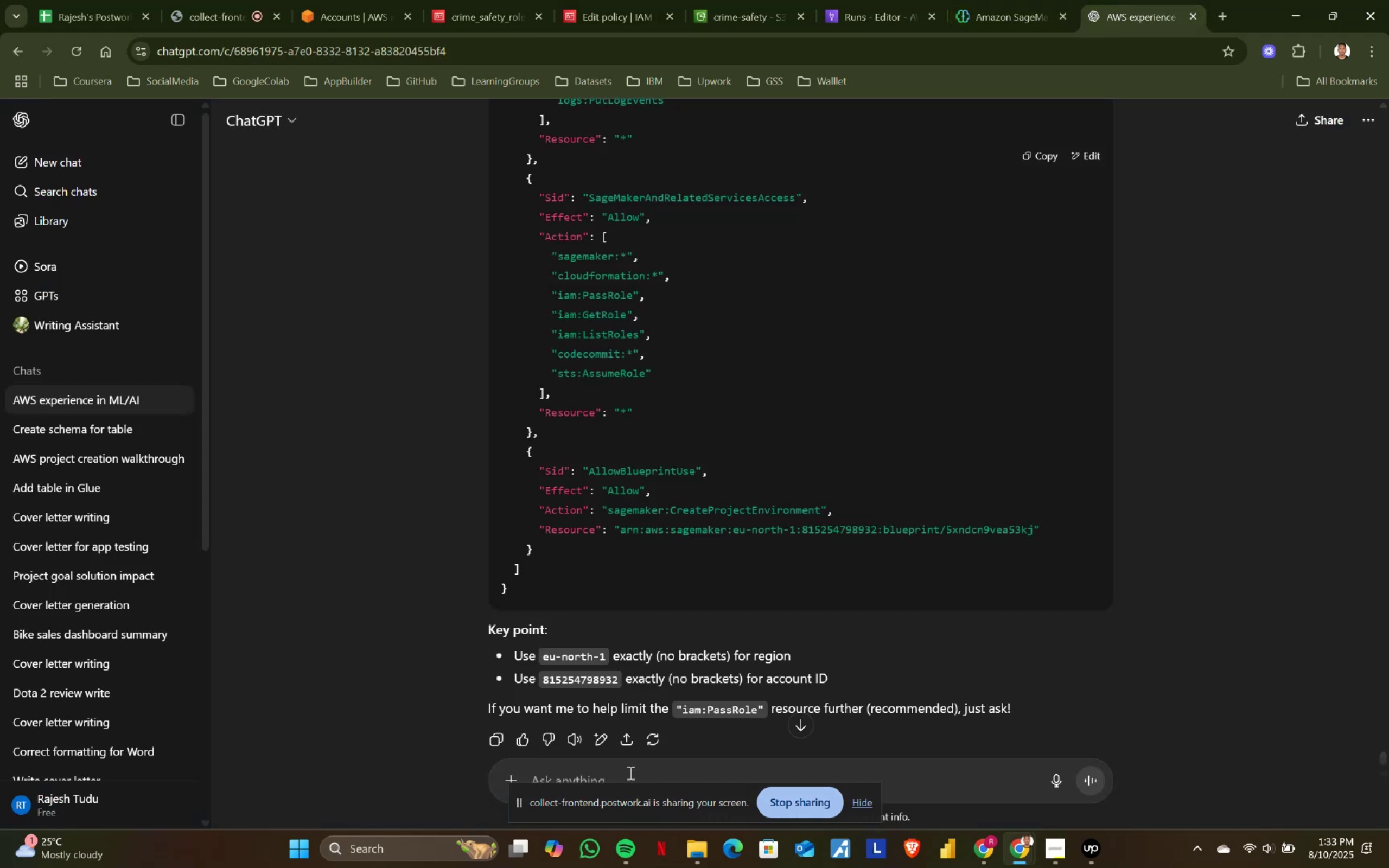 
key(Control+ControlLeft)
 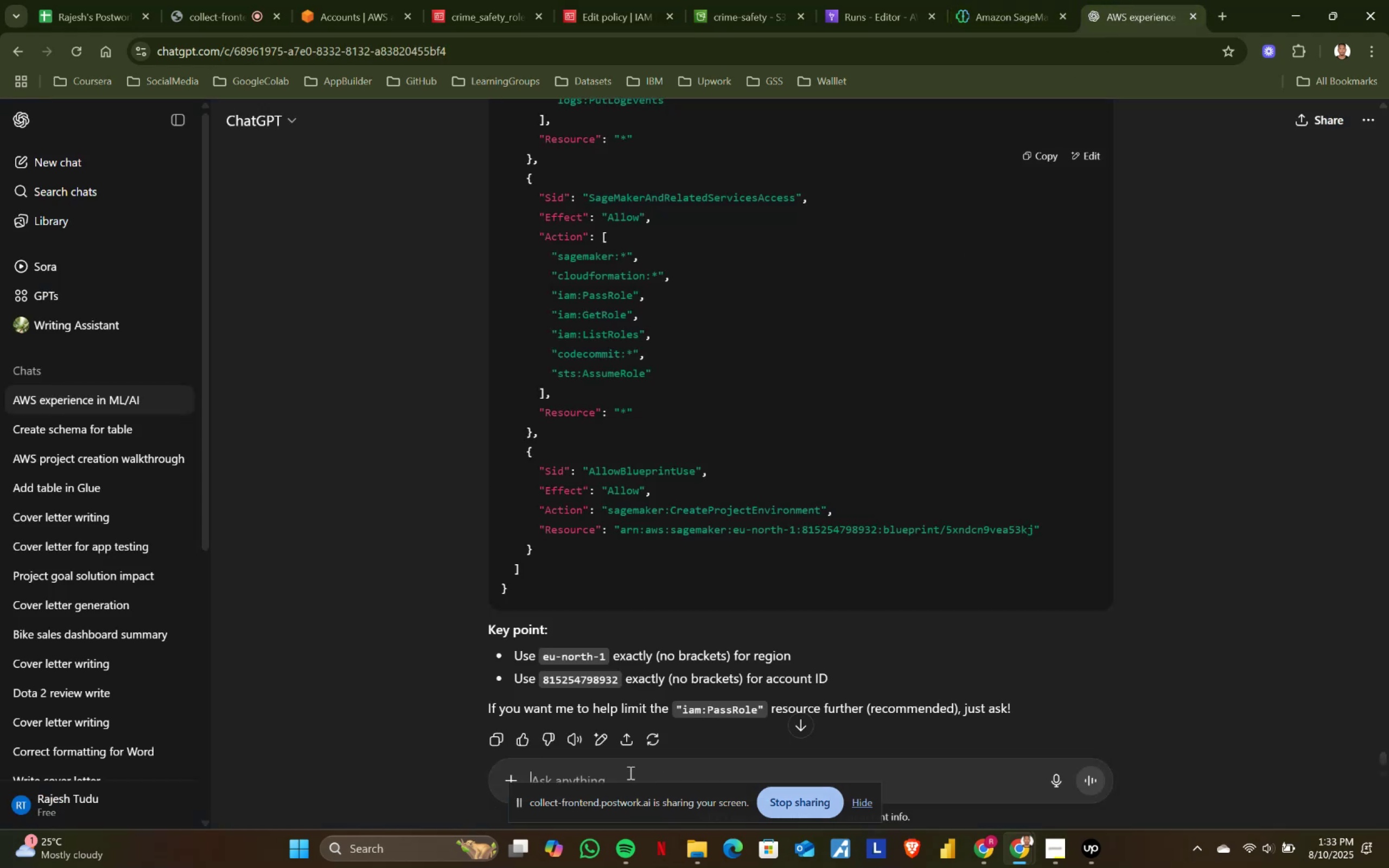 
key(Control+V)
 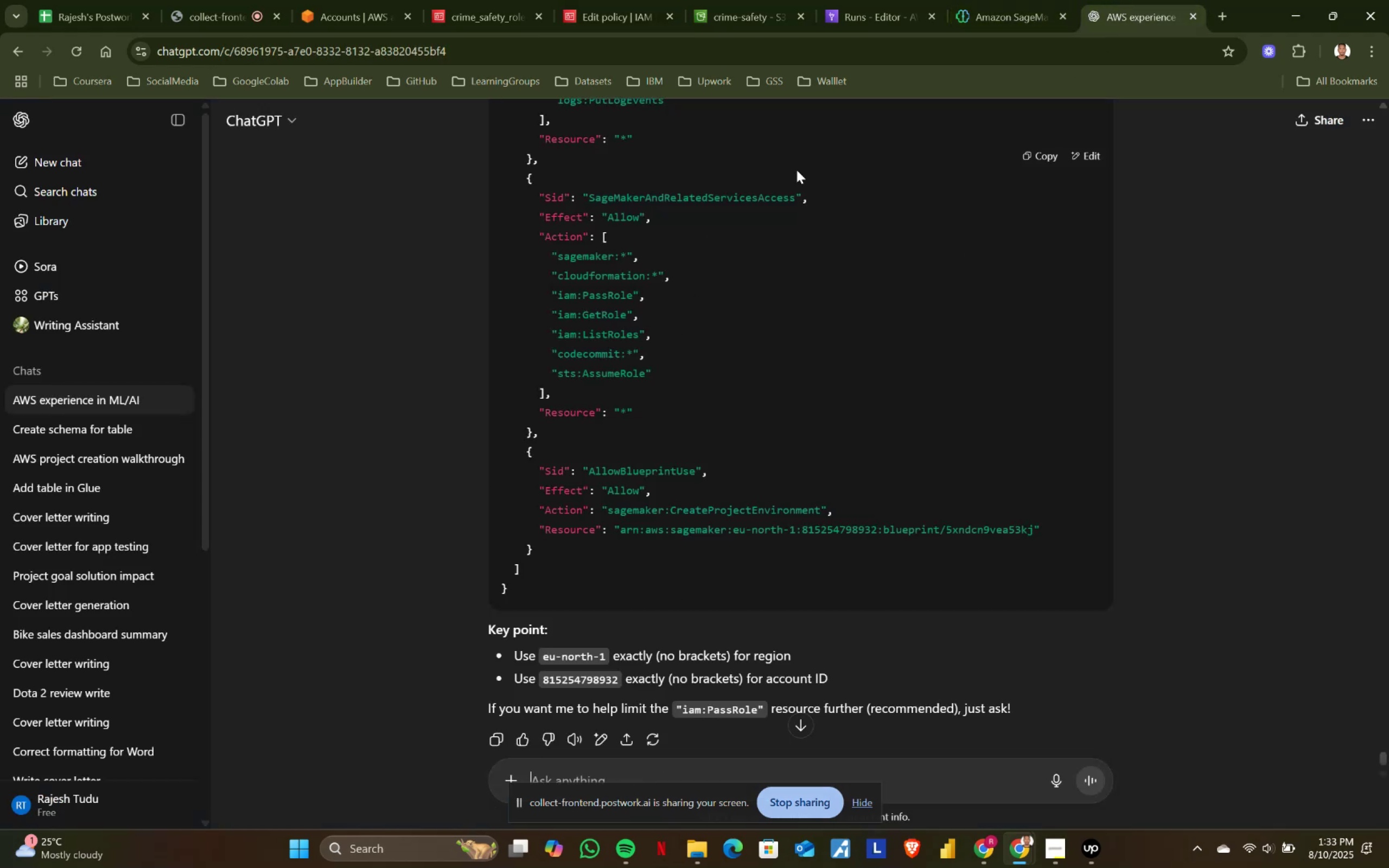 
left_click([987, 25])
 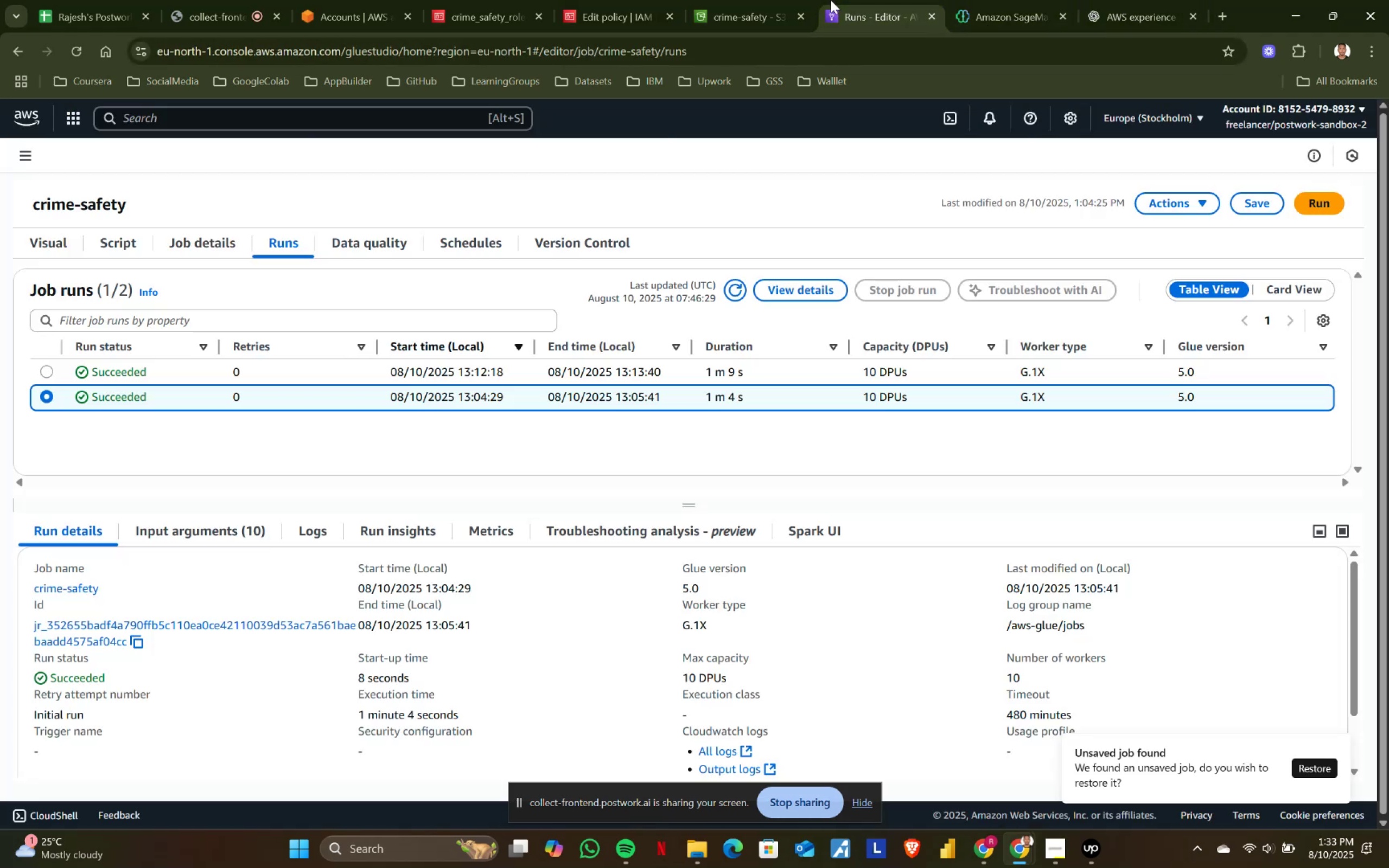 
double_click([639, 0])
 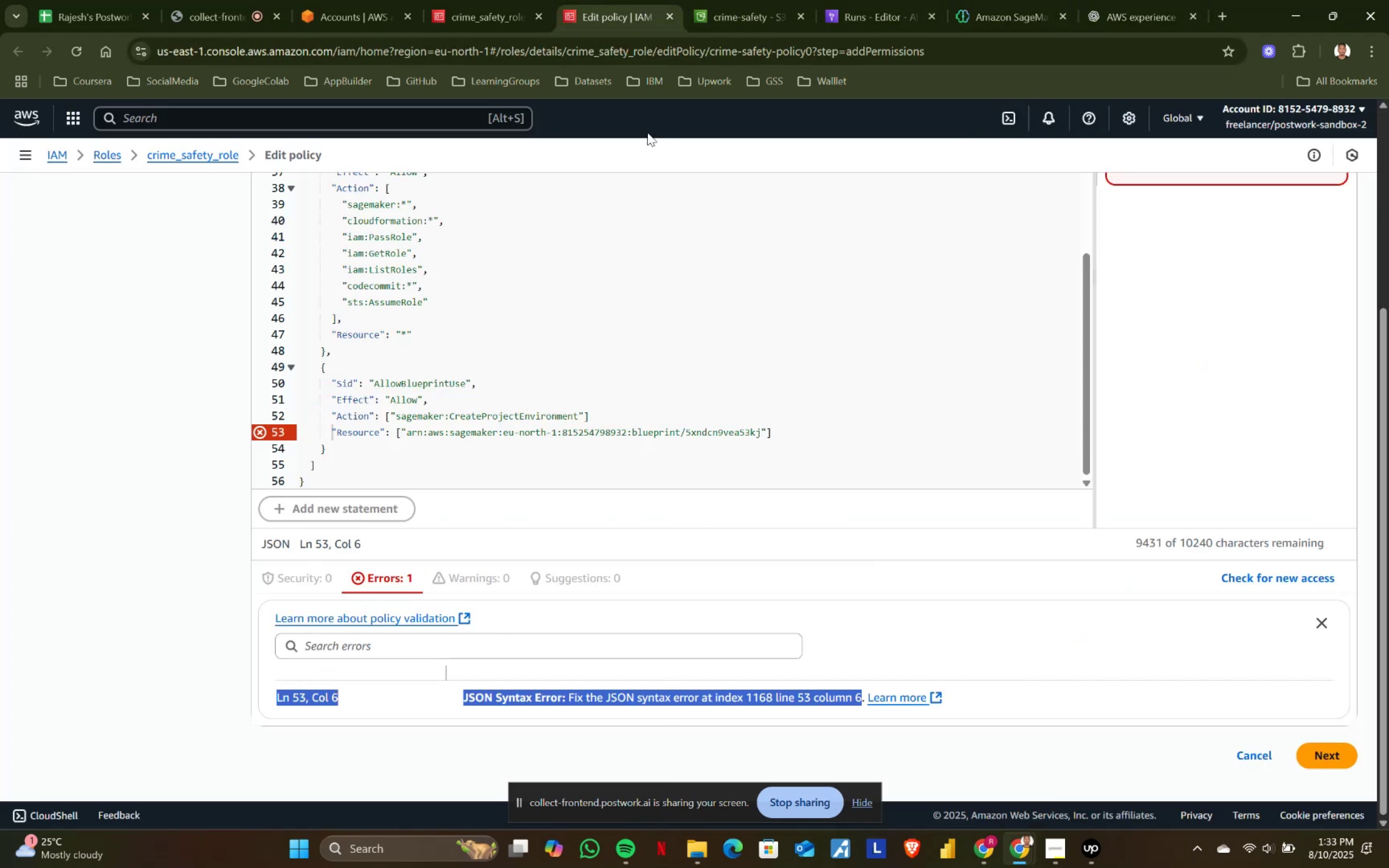 
key(Control+ControlLeft)
 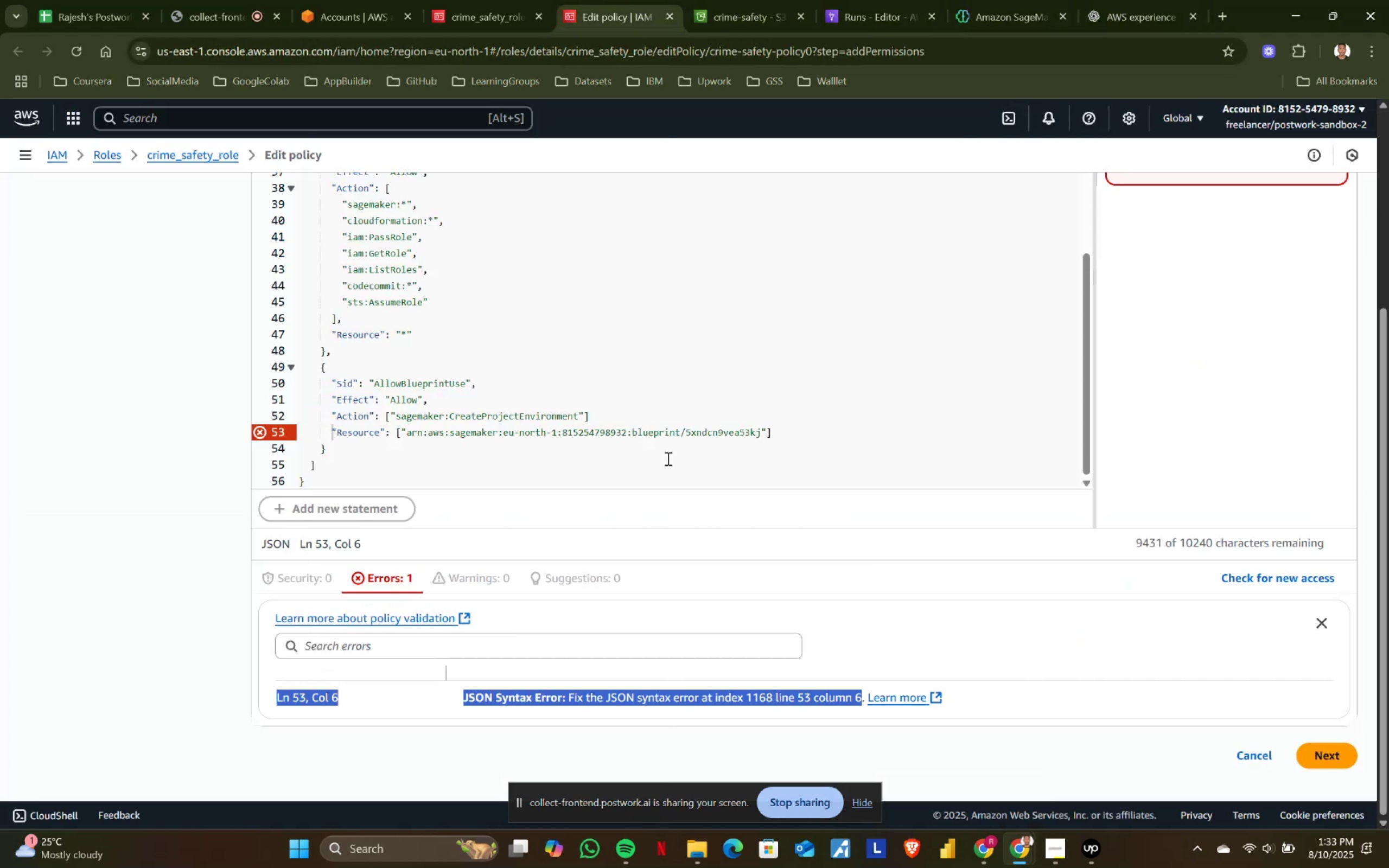 
key(Control+C)
 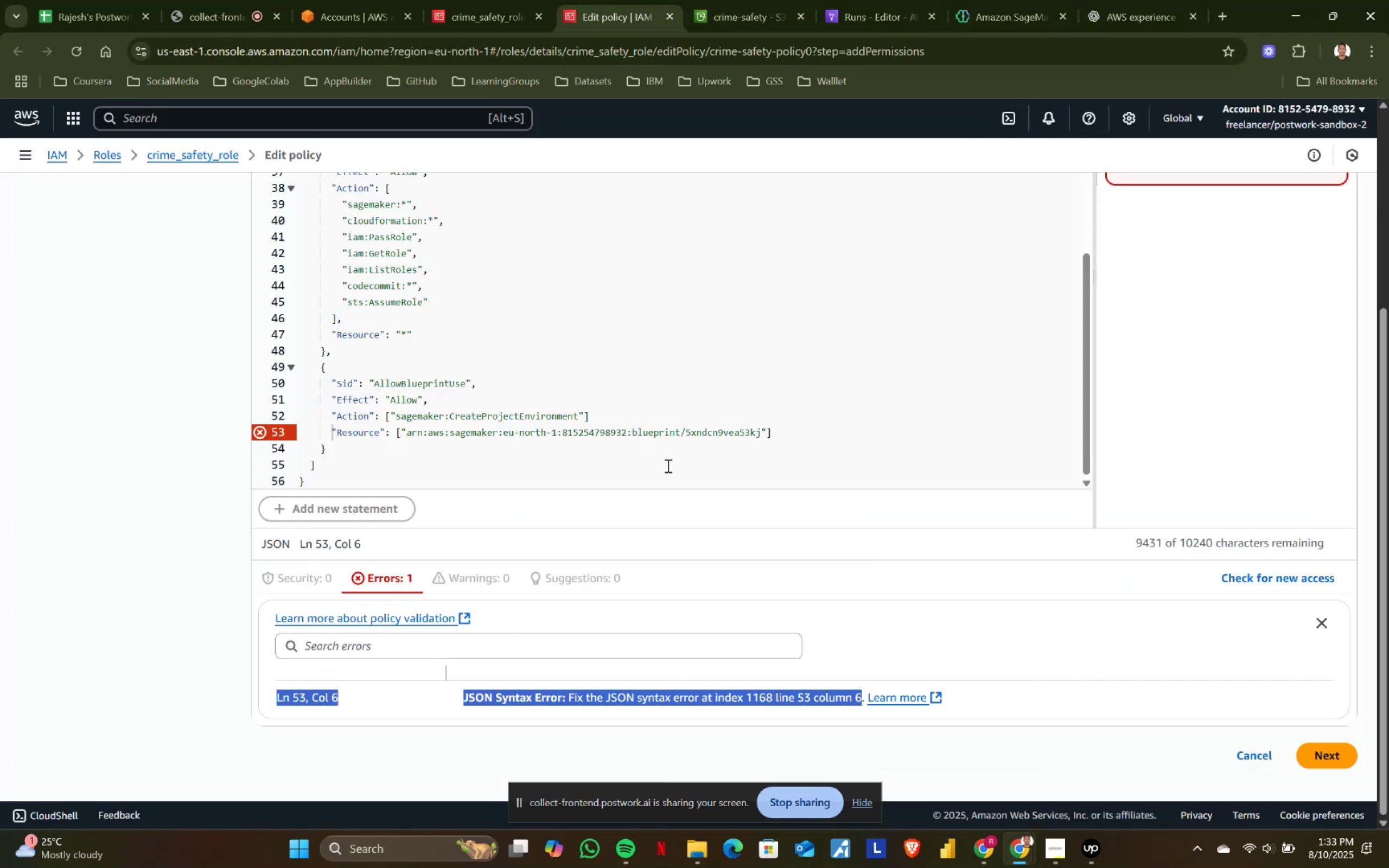 
key(Control+C)
 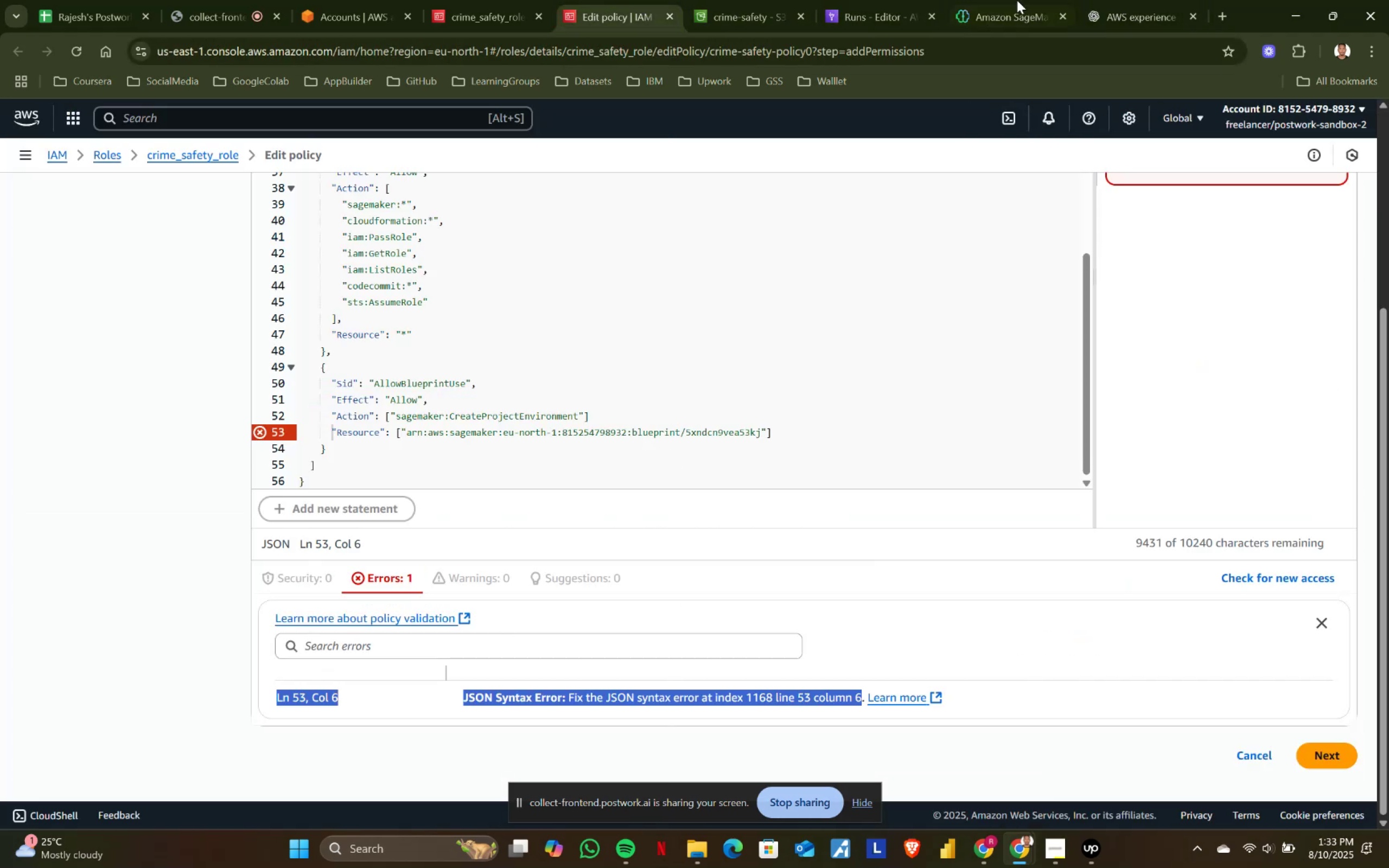 
key(Control+C)
 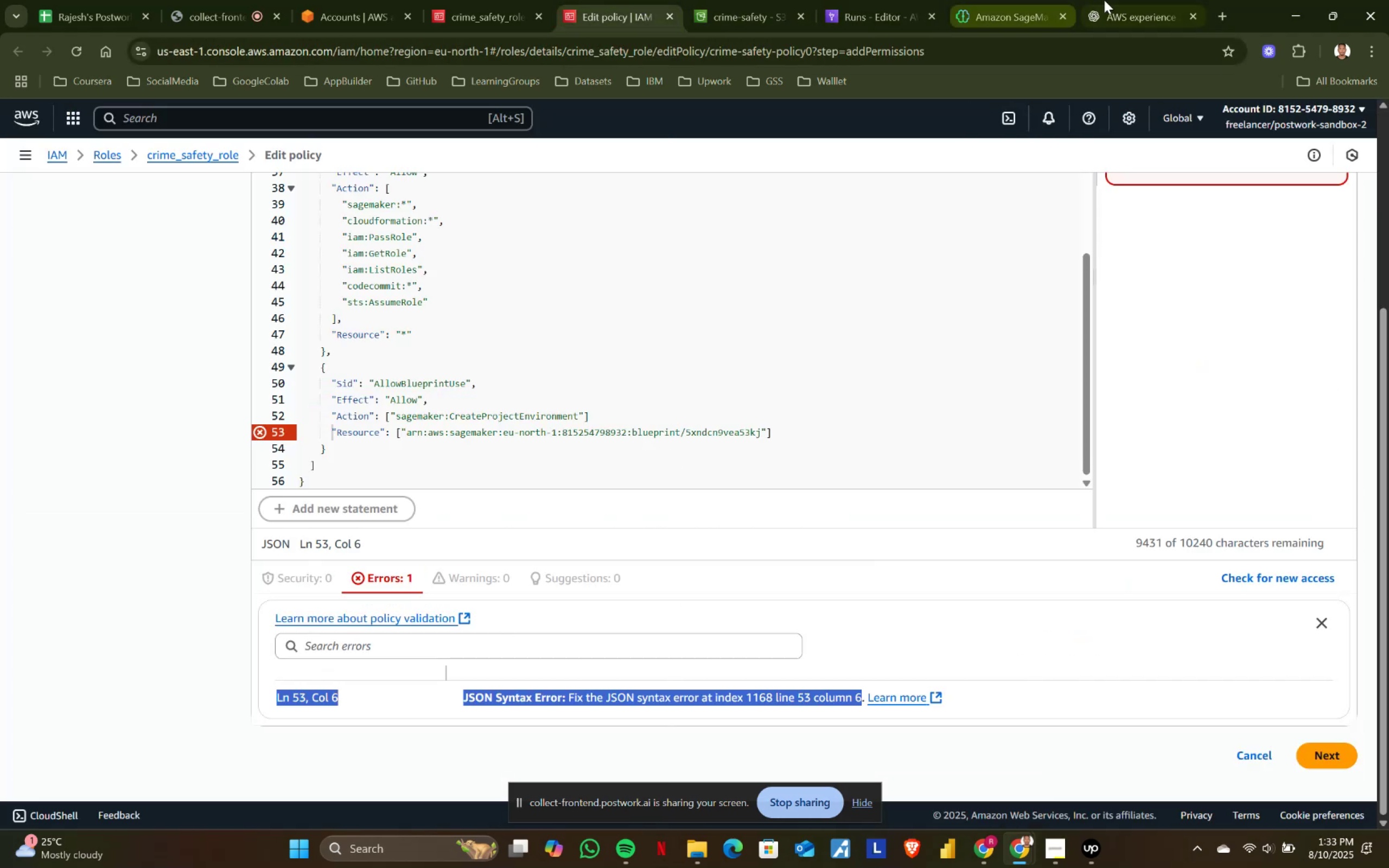 
left_click([1105, 0])
 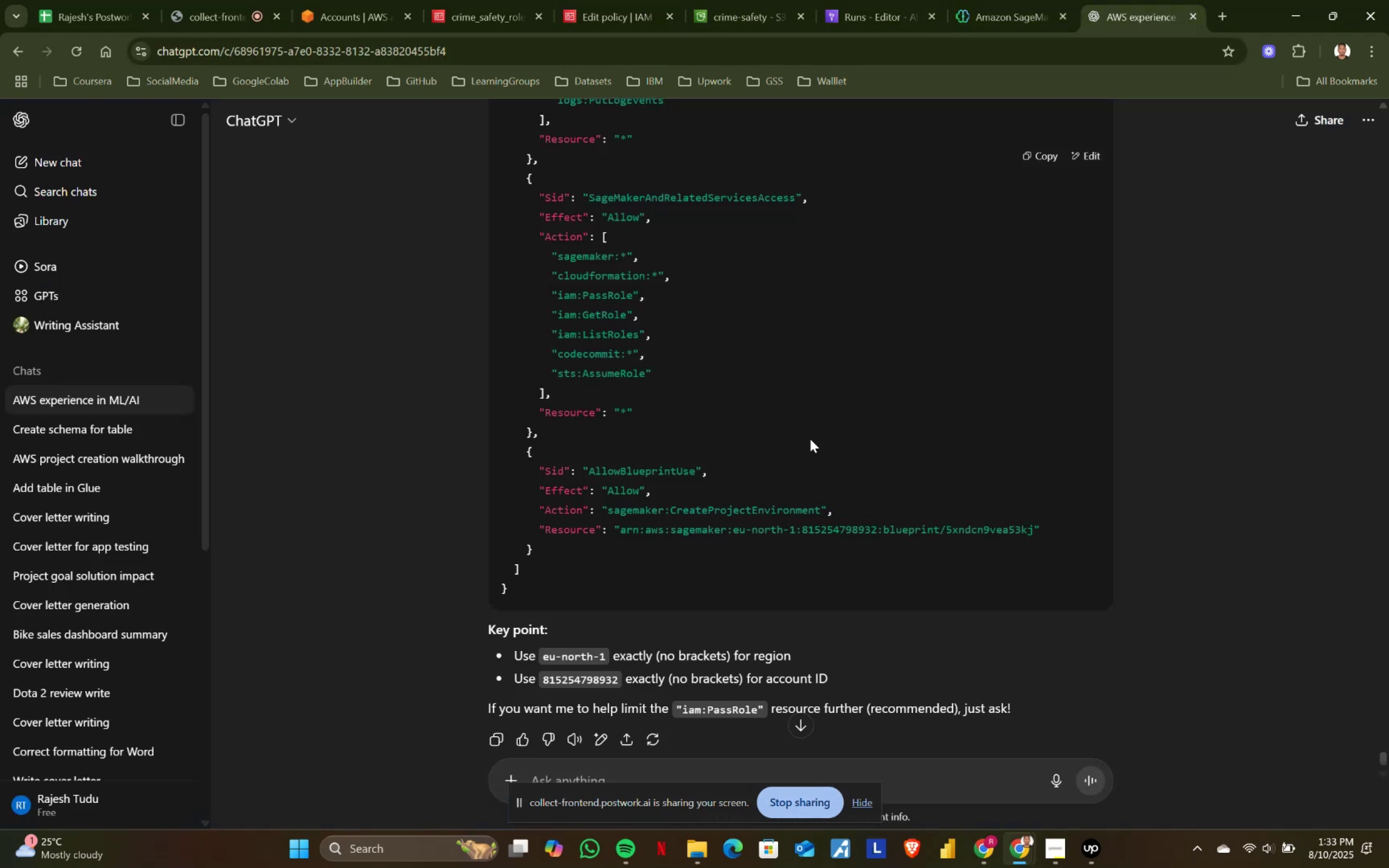 
key(Control+V)
 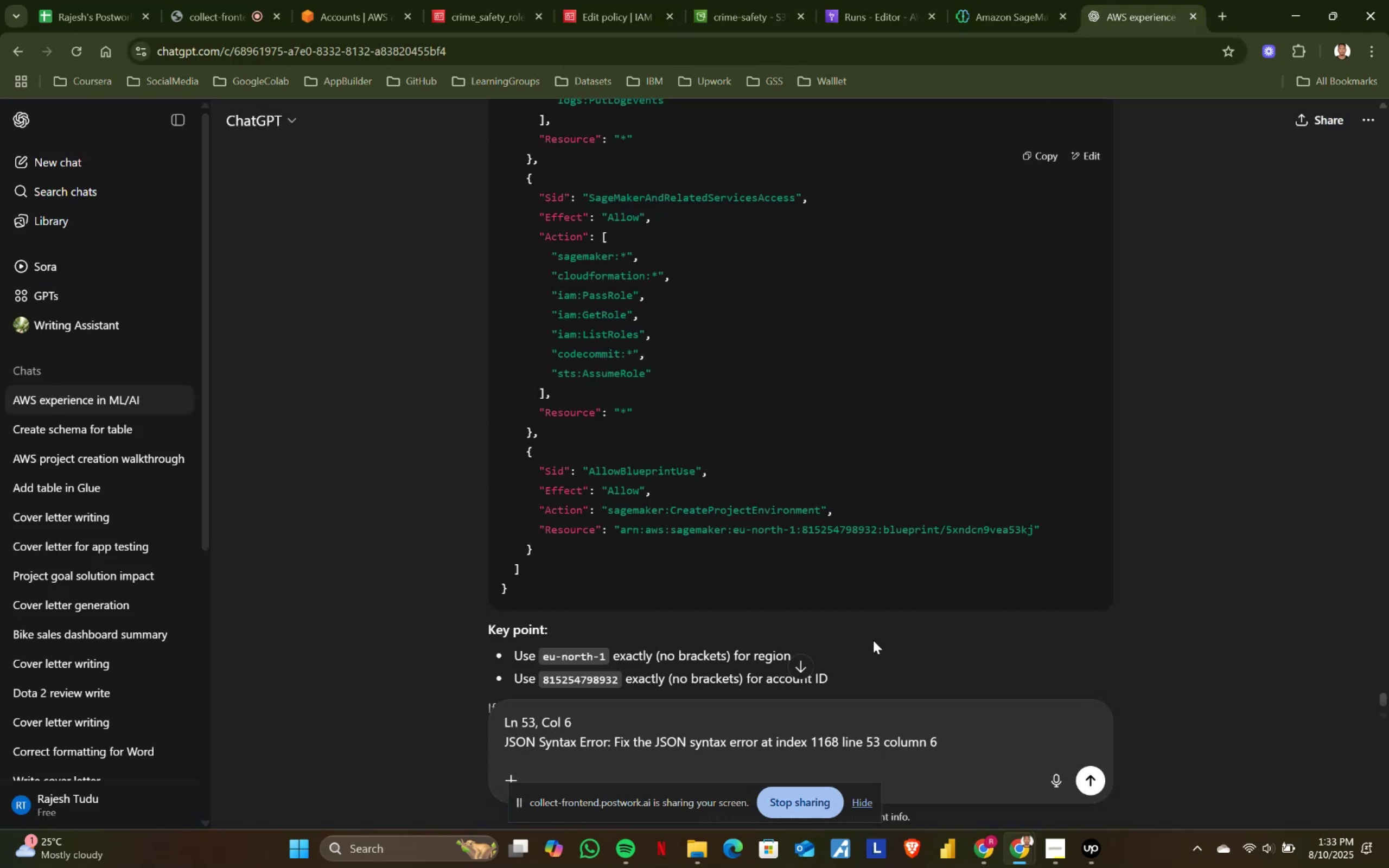 
key(Enter)
 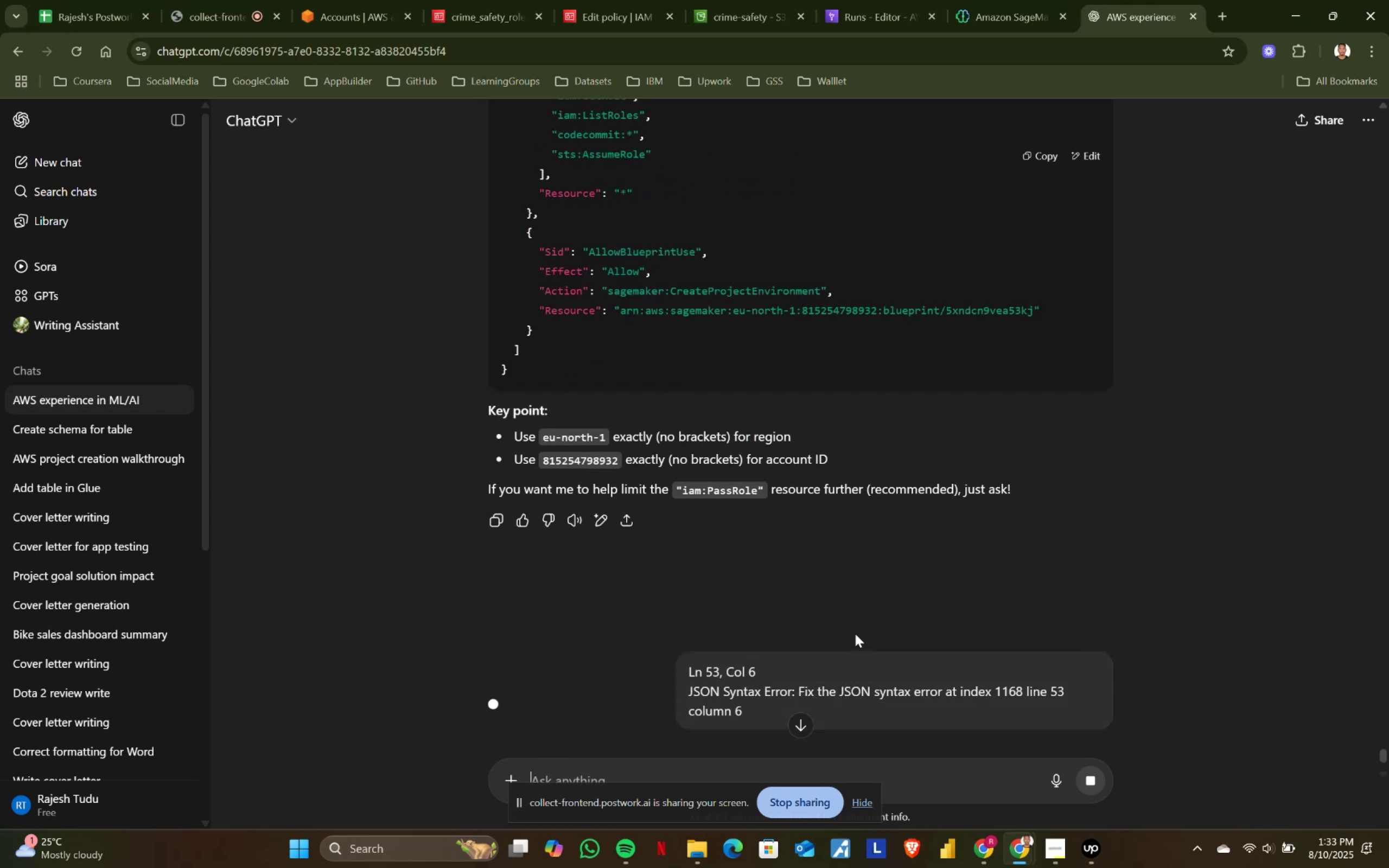 
scroll: coordinate [806, 474], scroll_direction: down, amount: 4.0
 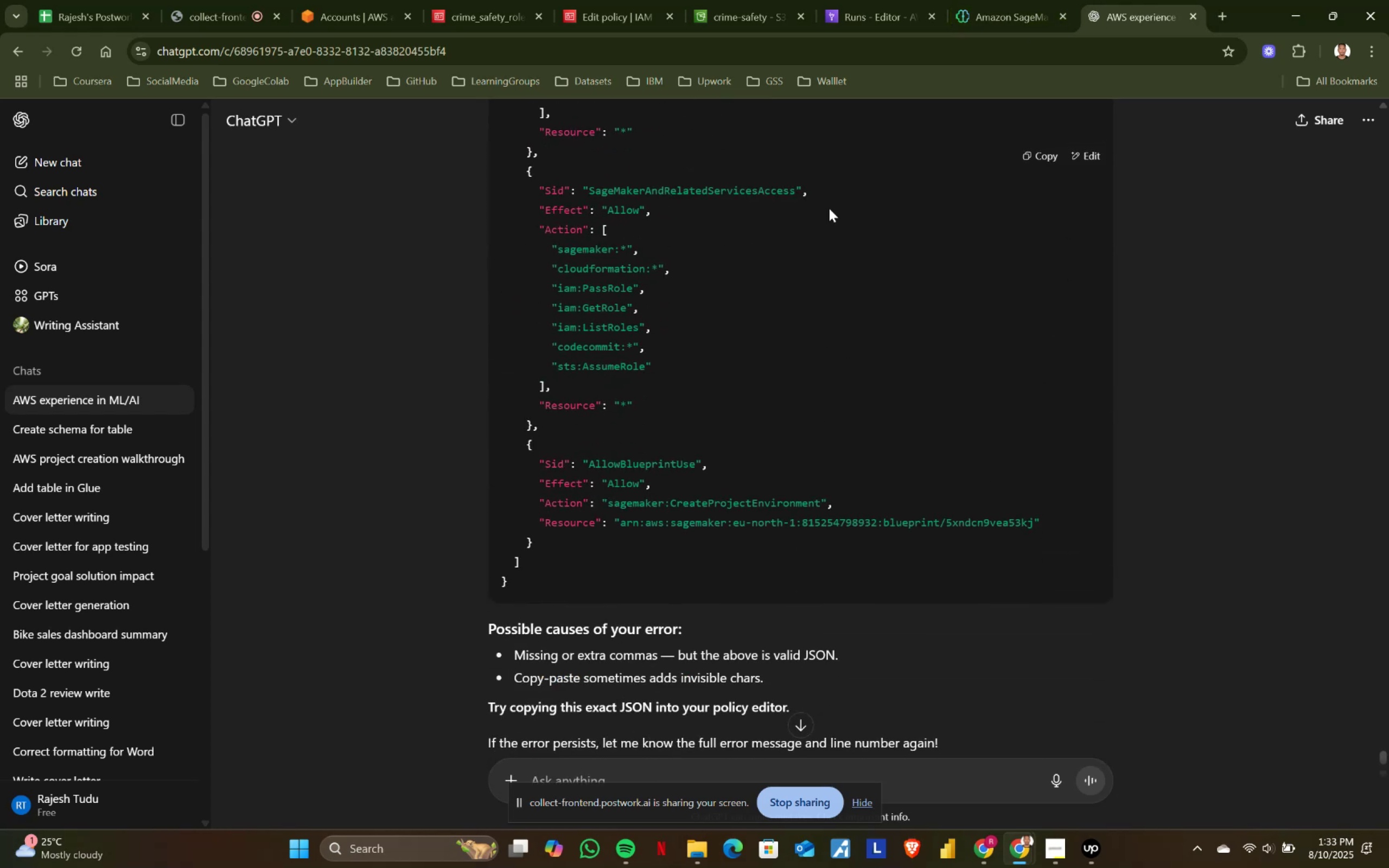 
left_click([635, 0])
 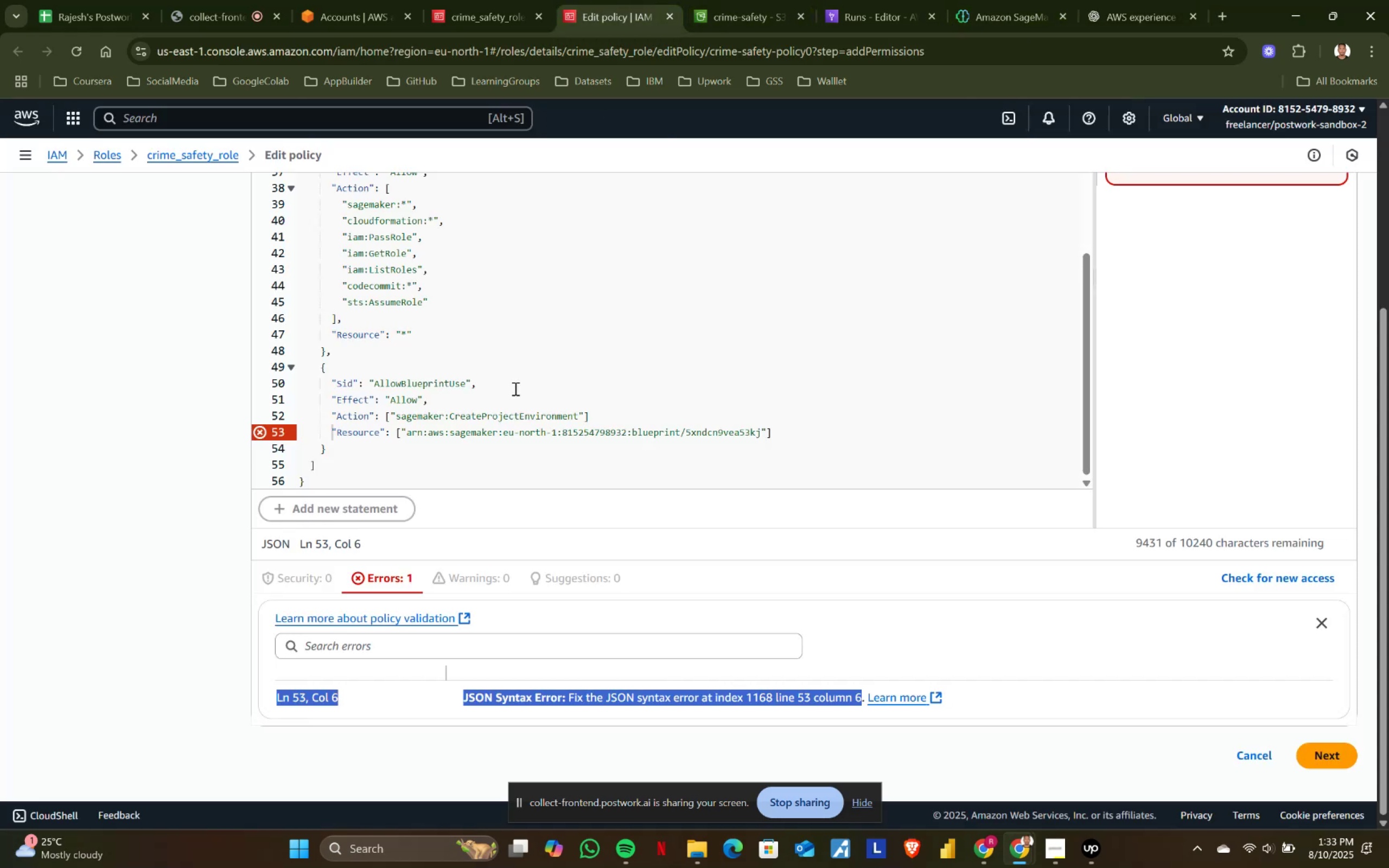 
left_click([393, 483])
 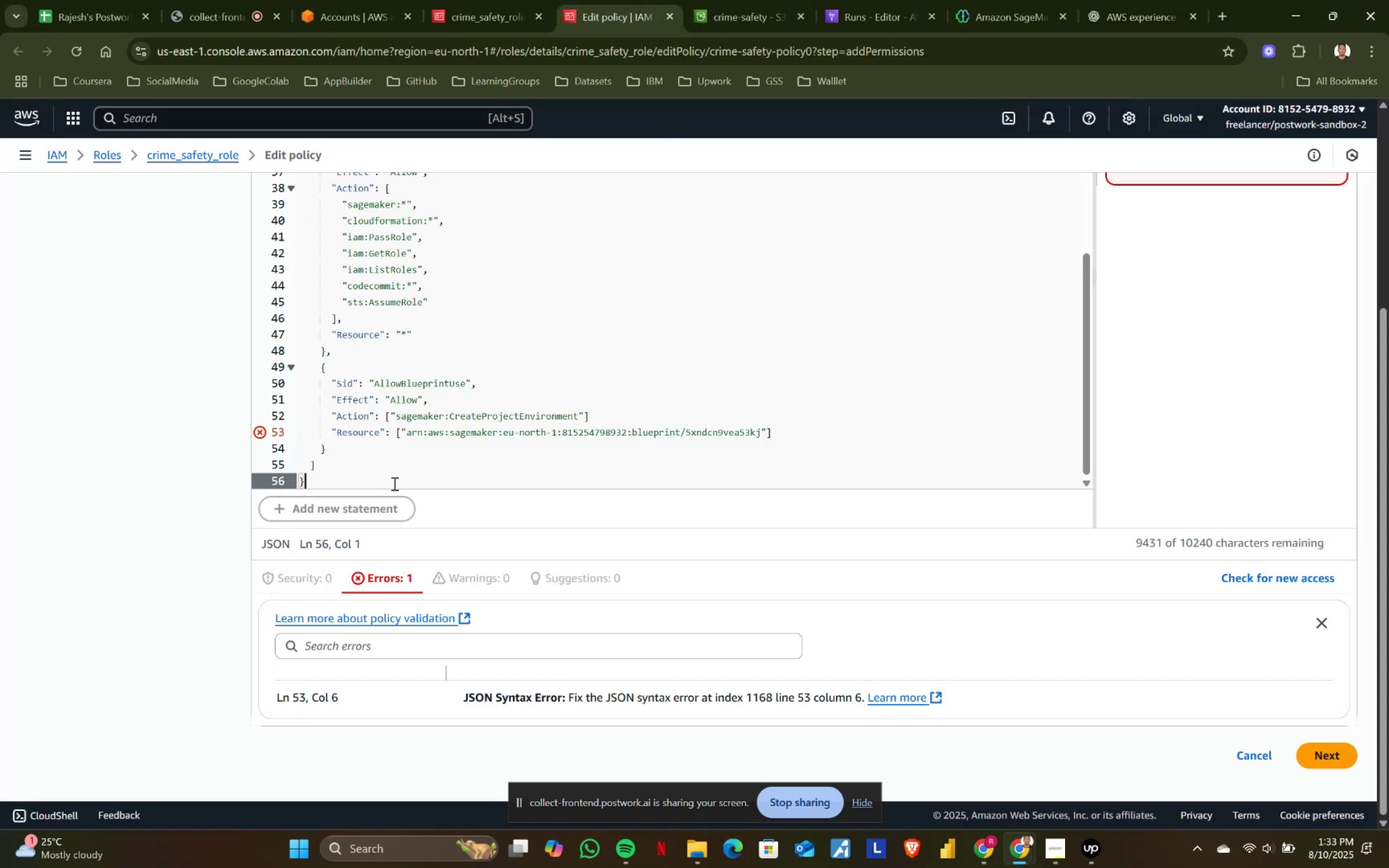 
key(Control+ControlLeft)
 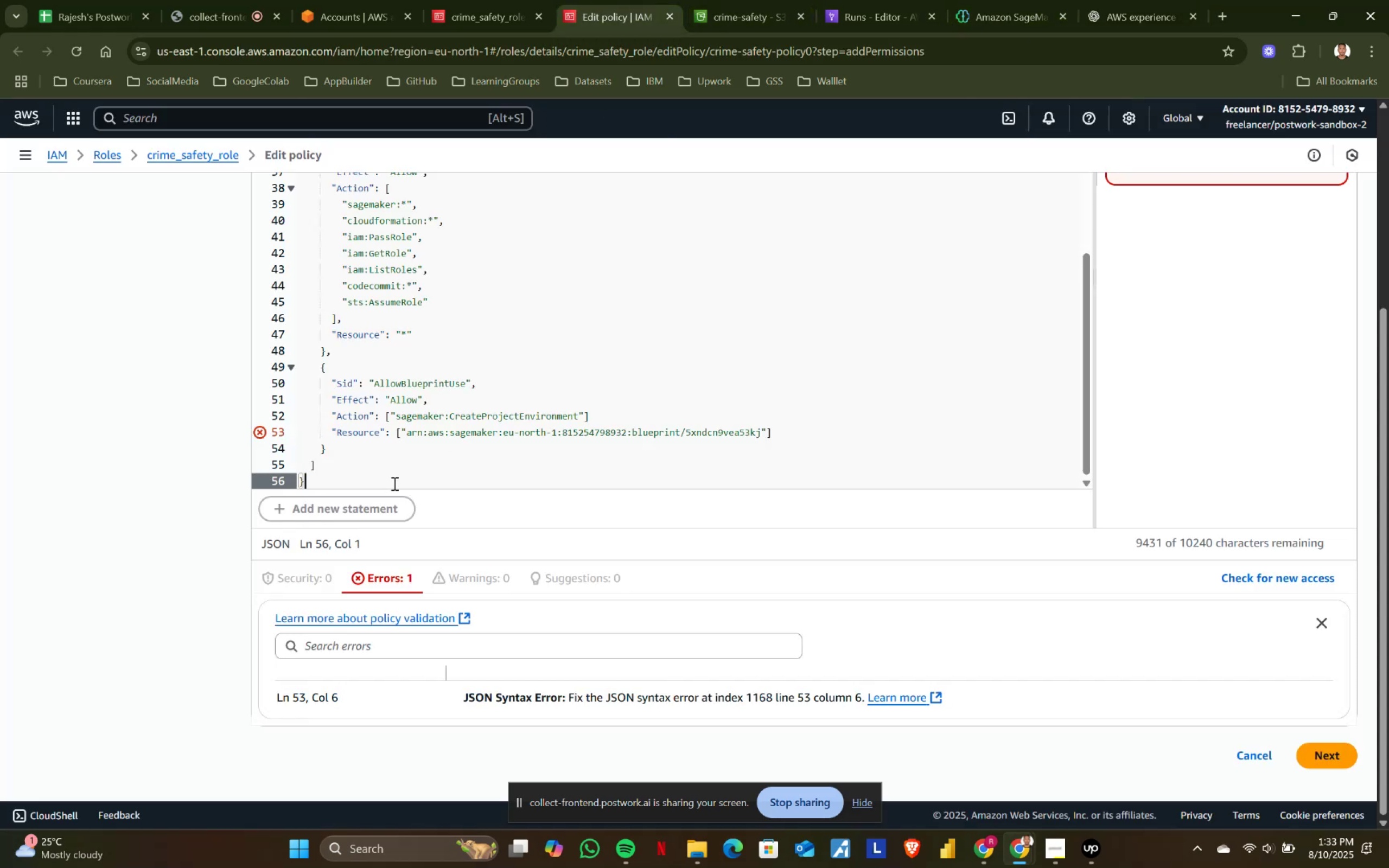 
key(Control+A)
 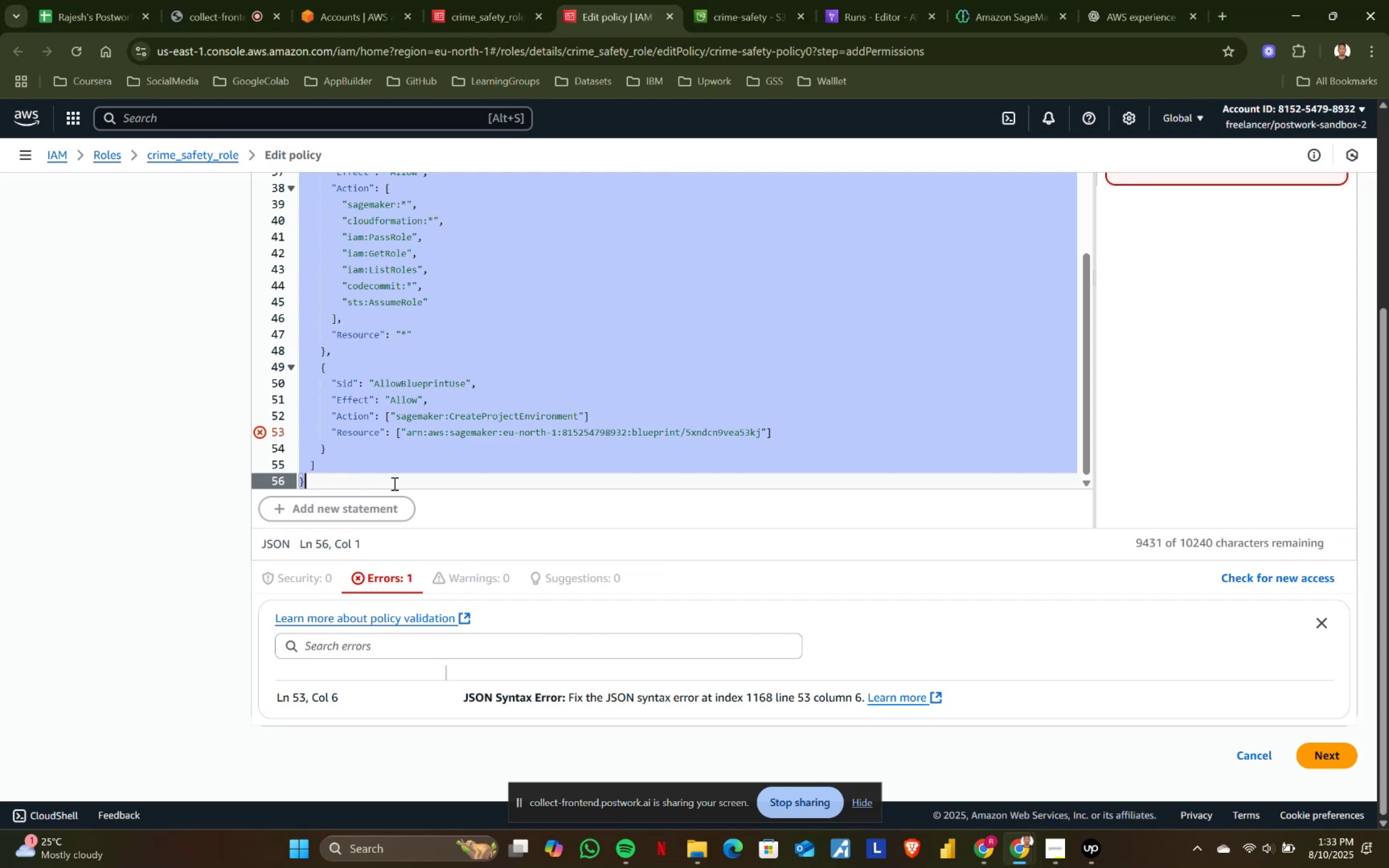 
key(Control+C)
 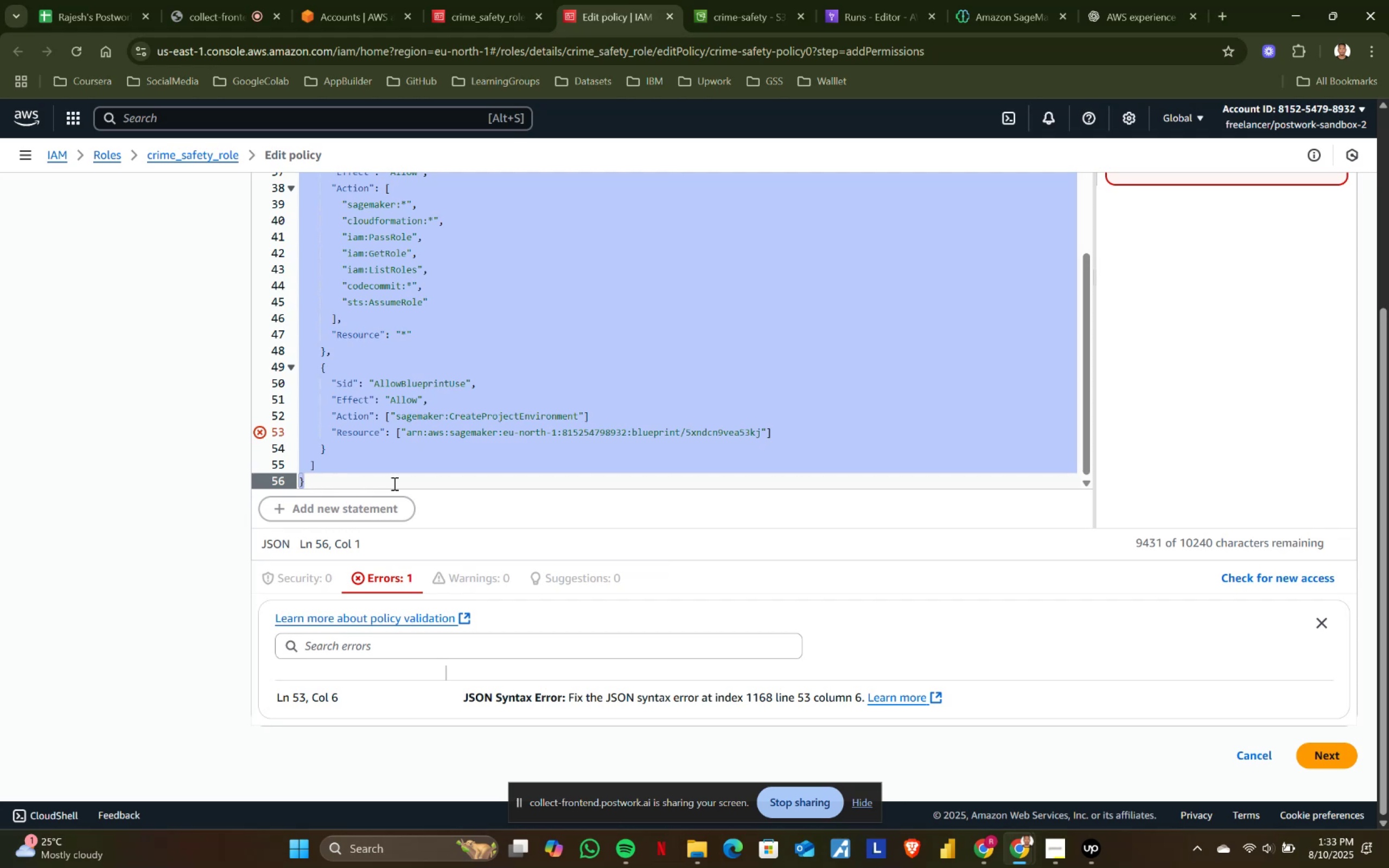 
key(Control+C)
 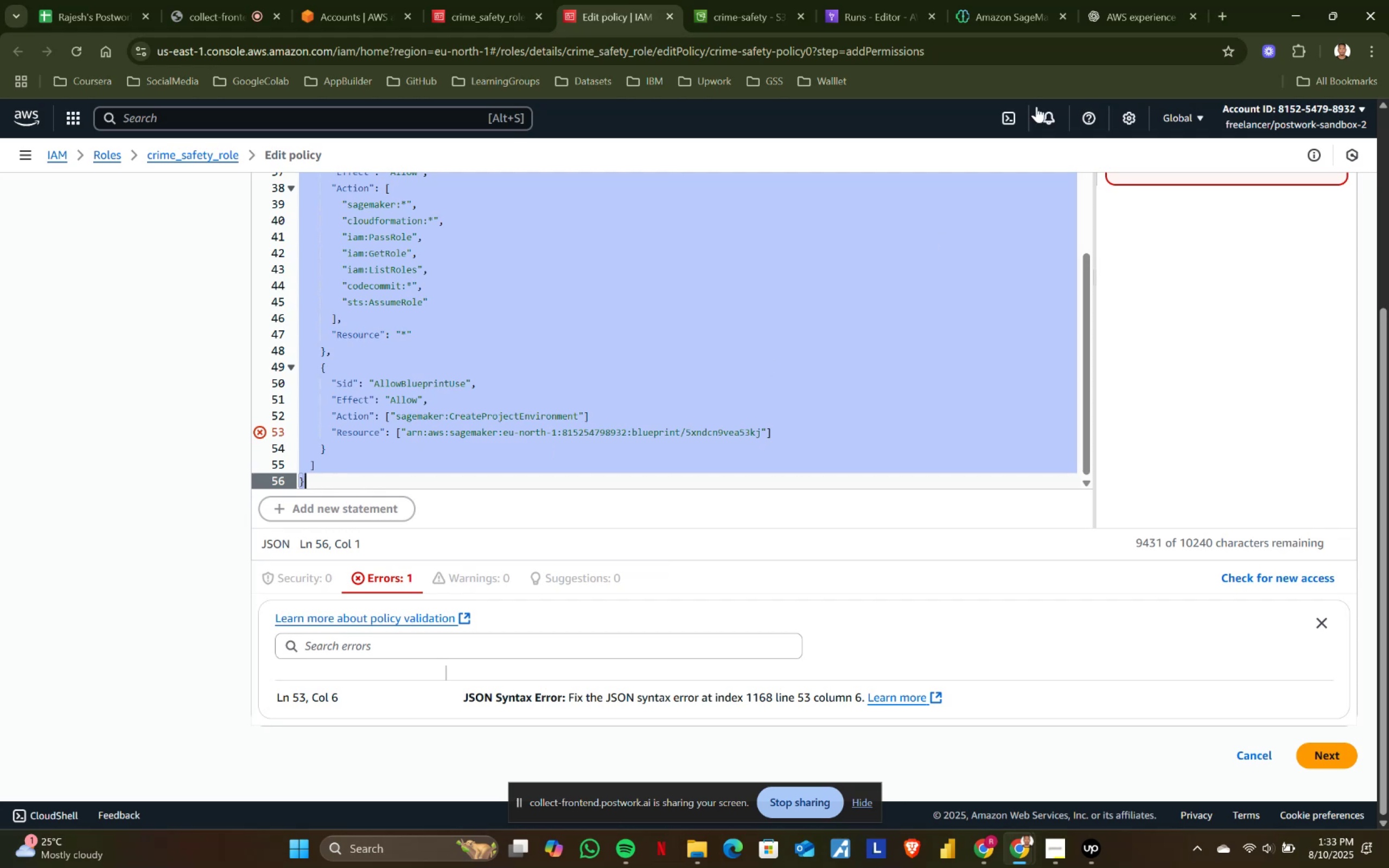 
key(Control+C)
 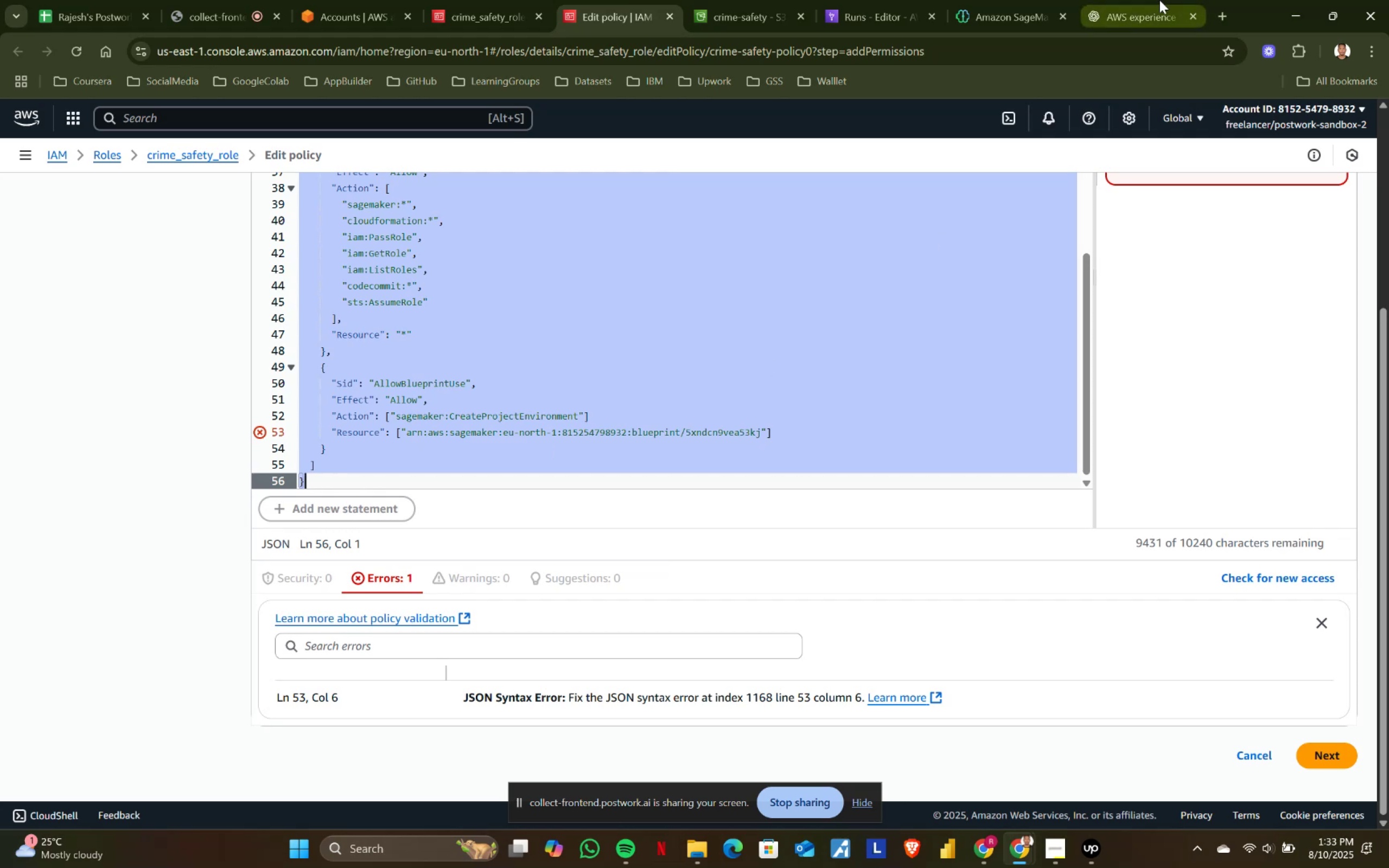 
left_click([1165, 0])
 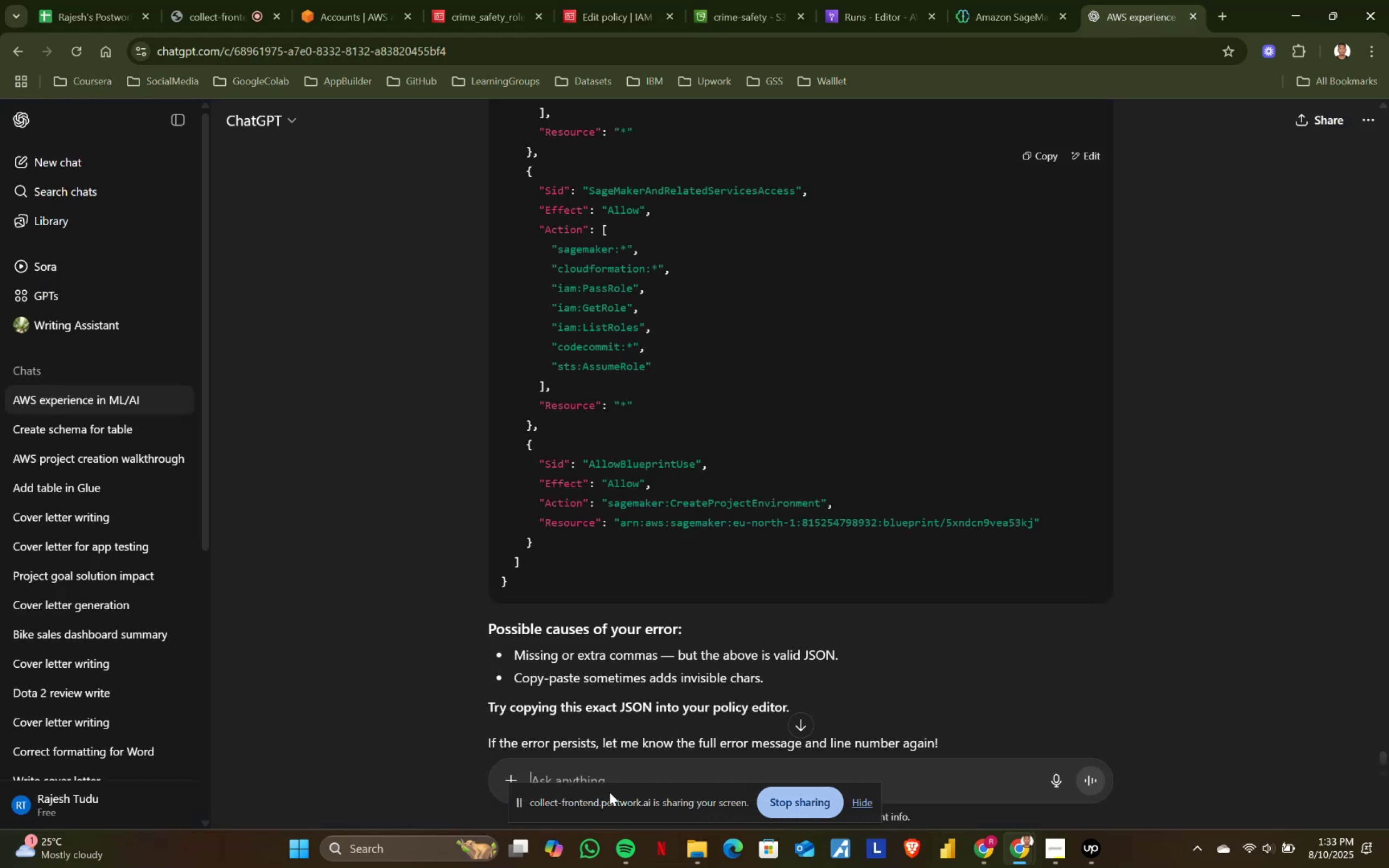 
key(Control+ControlLeft)
 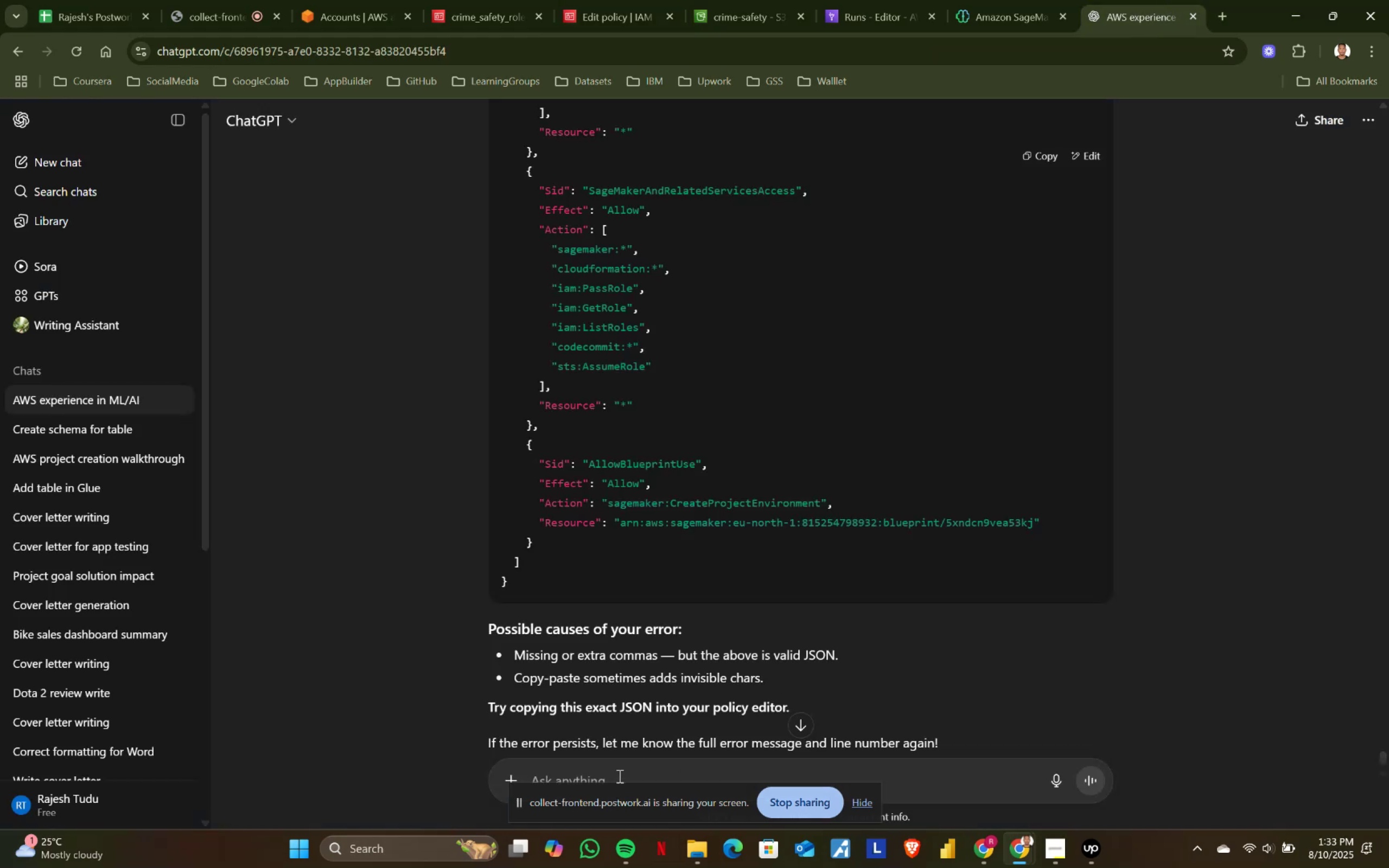 
left_click([619, 776])
 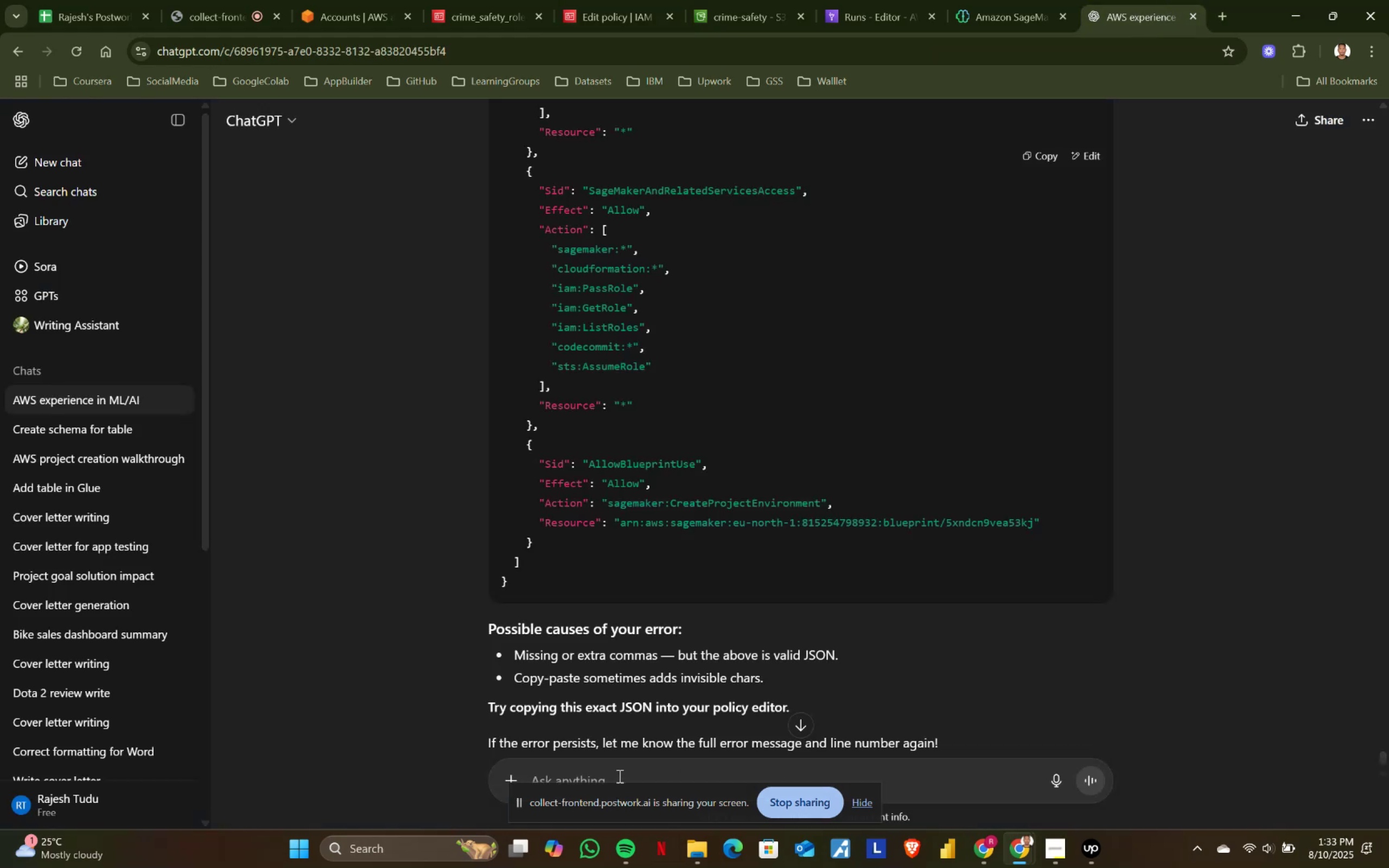 
key(Control+V)
 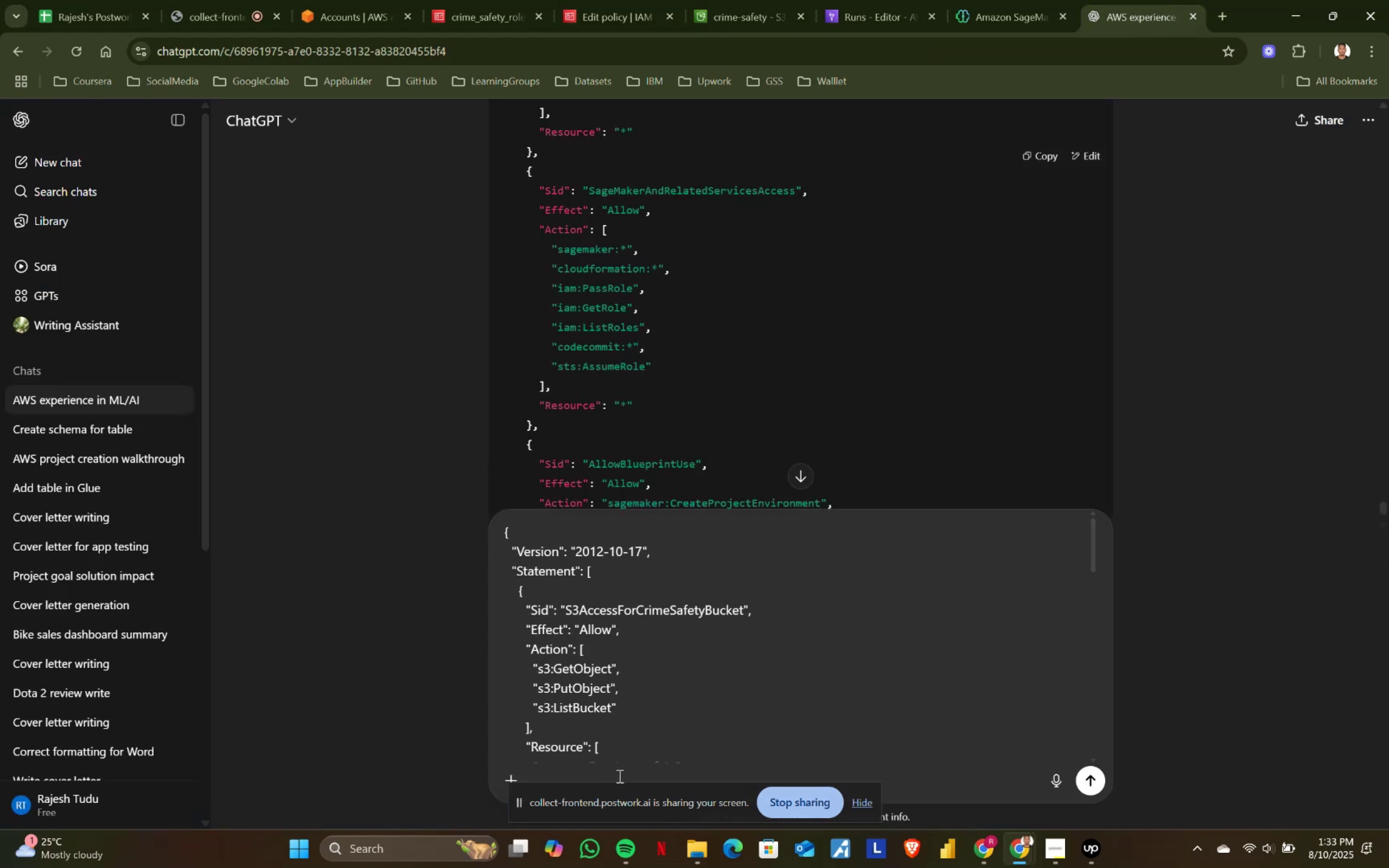 
key(Shift+Enter)
 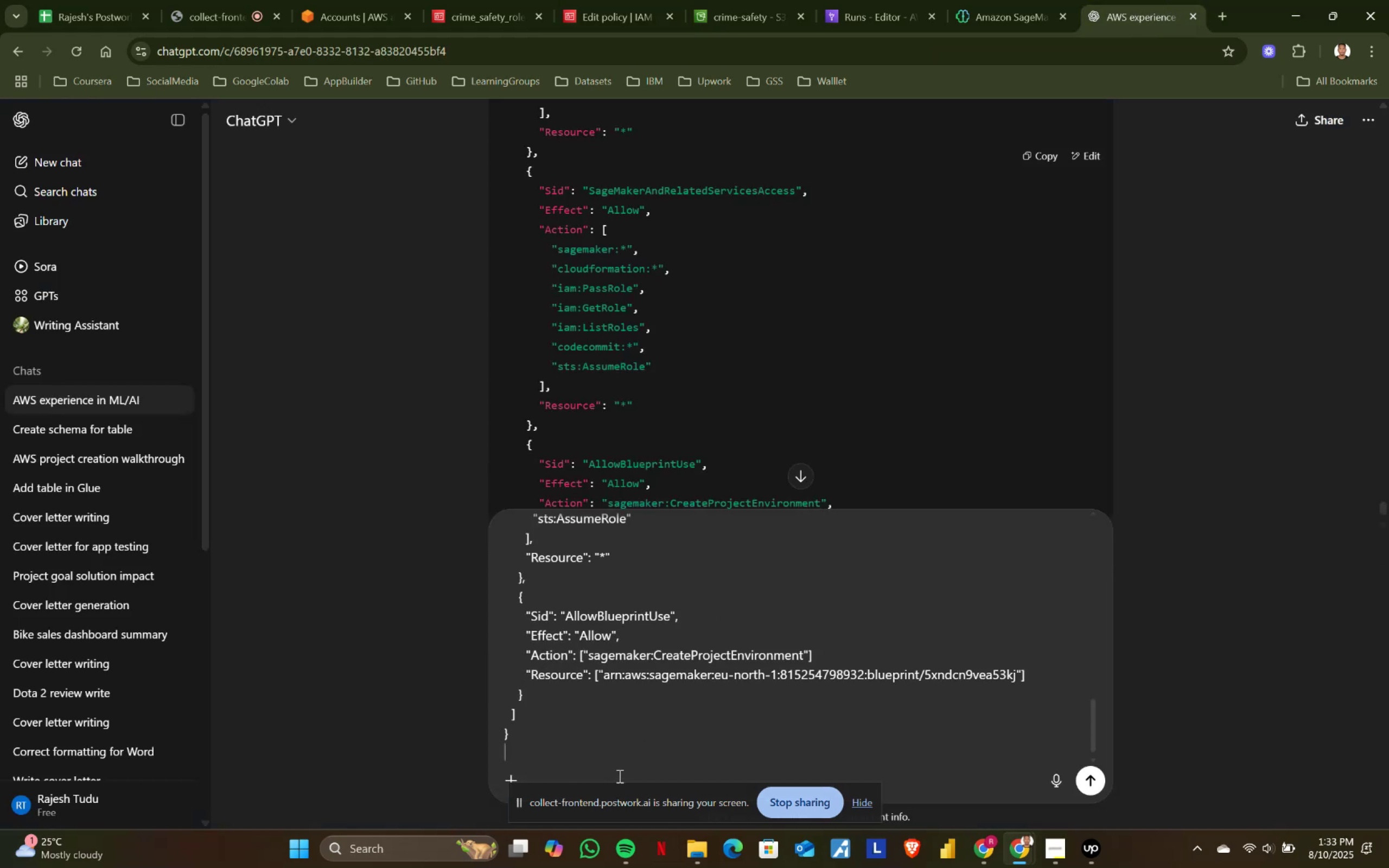 
key(Shift+Enter)
 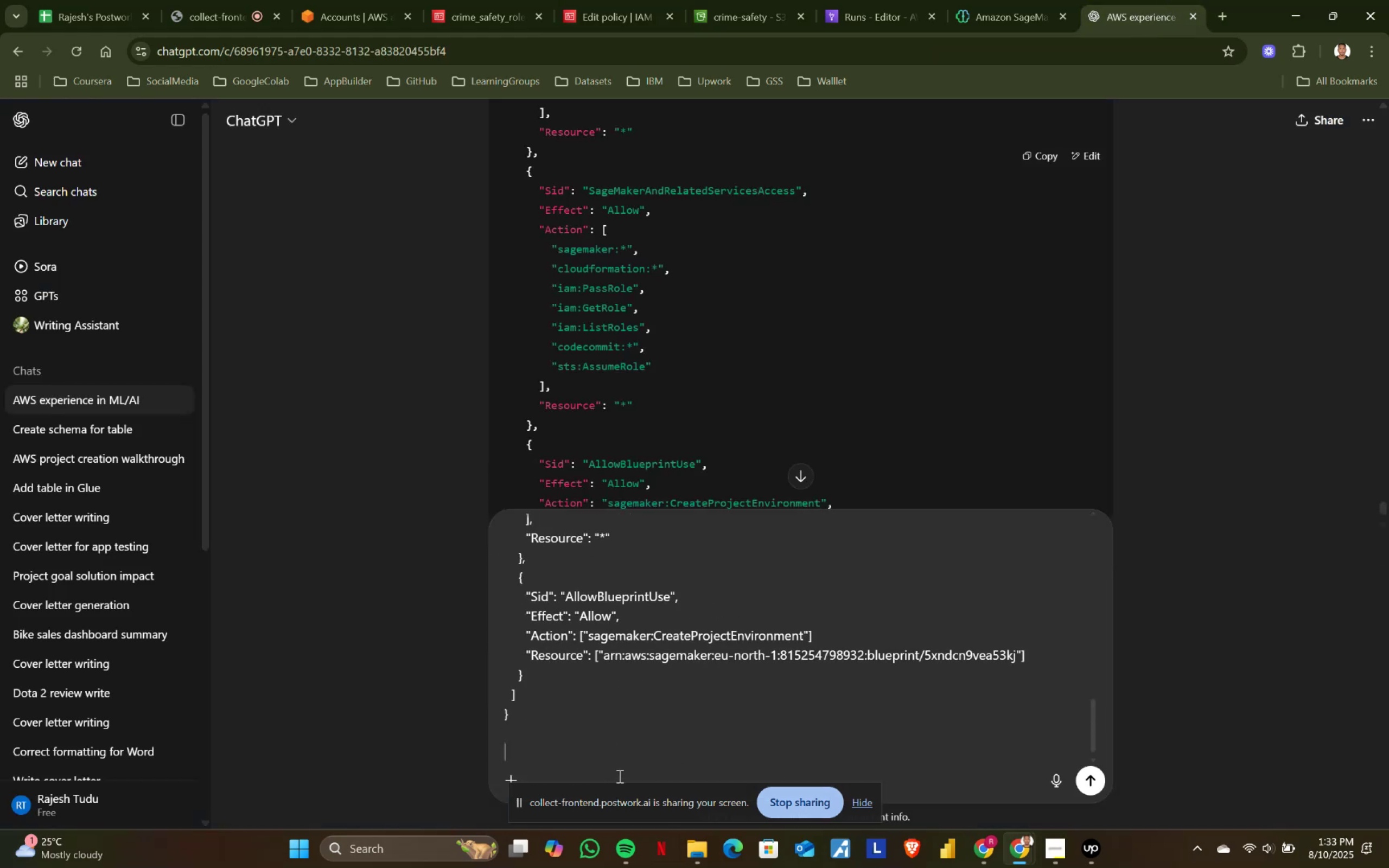 
key(Shift+Enter)
 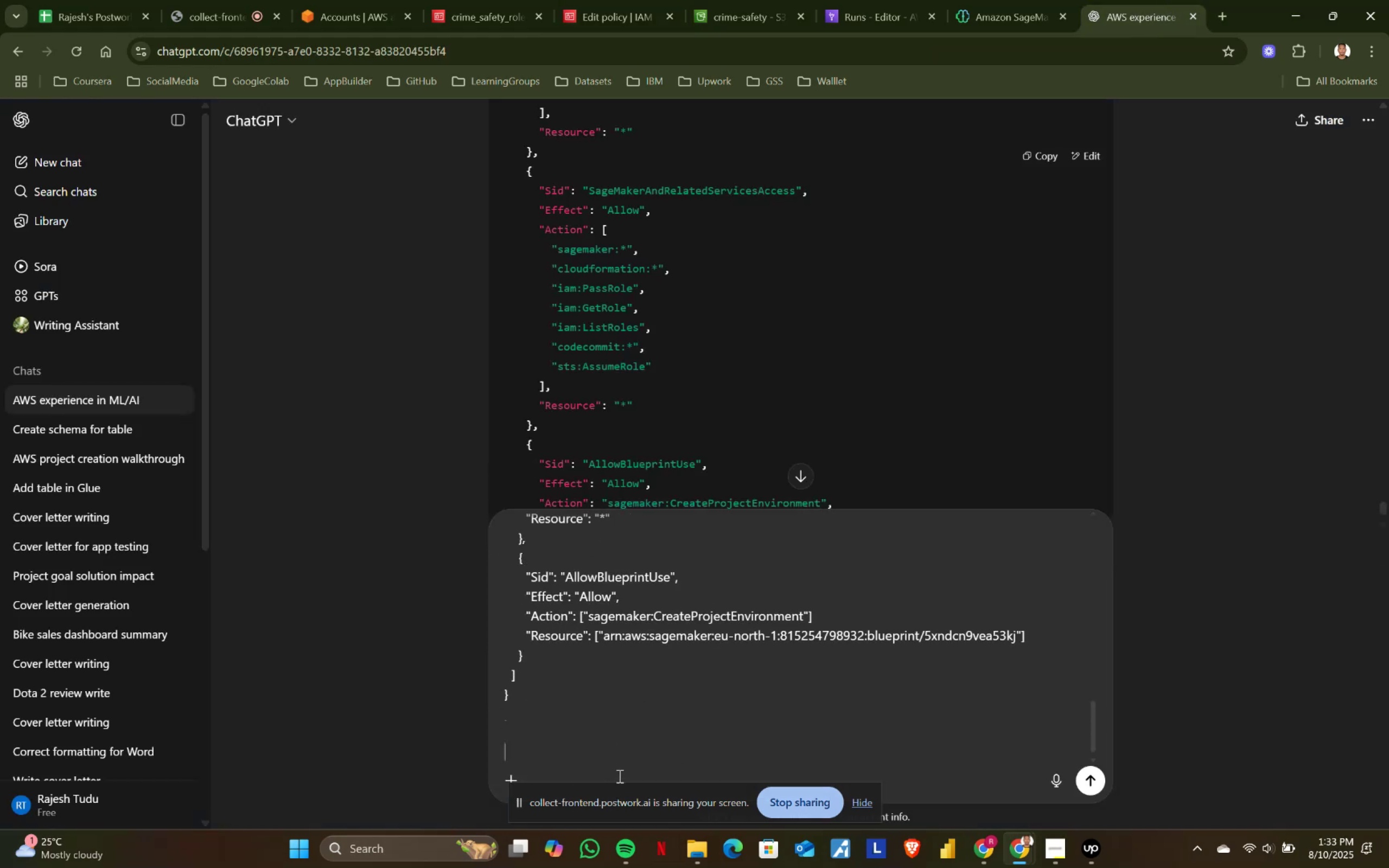 
type(my code)
 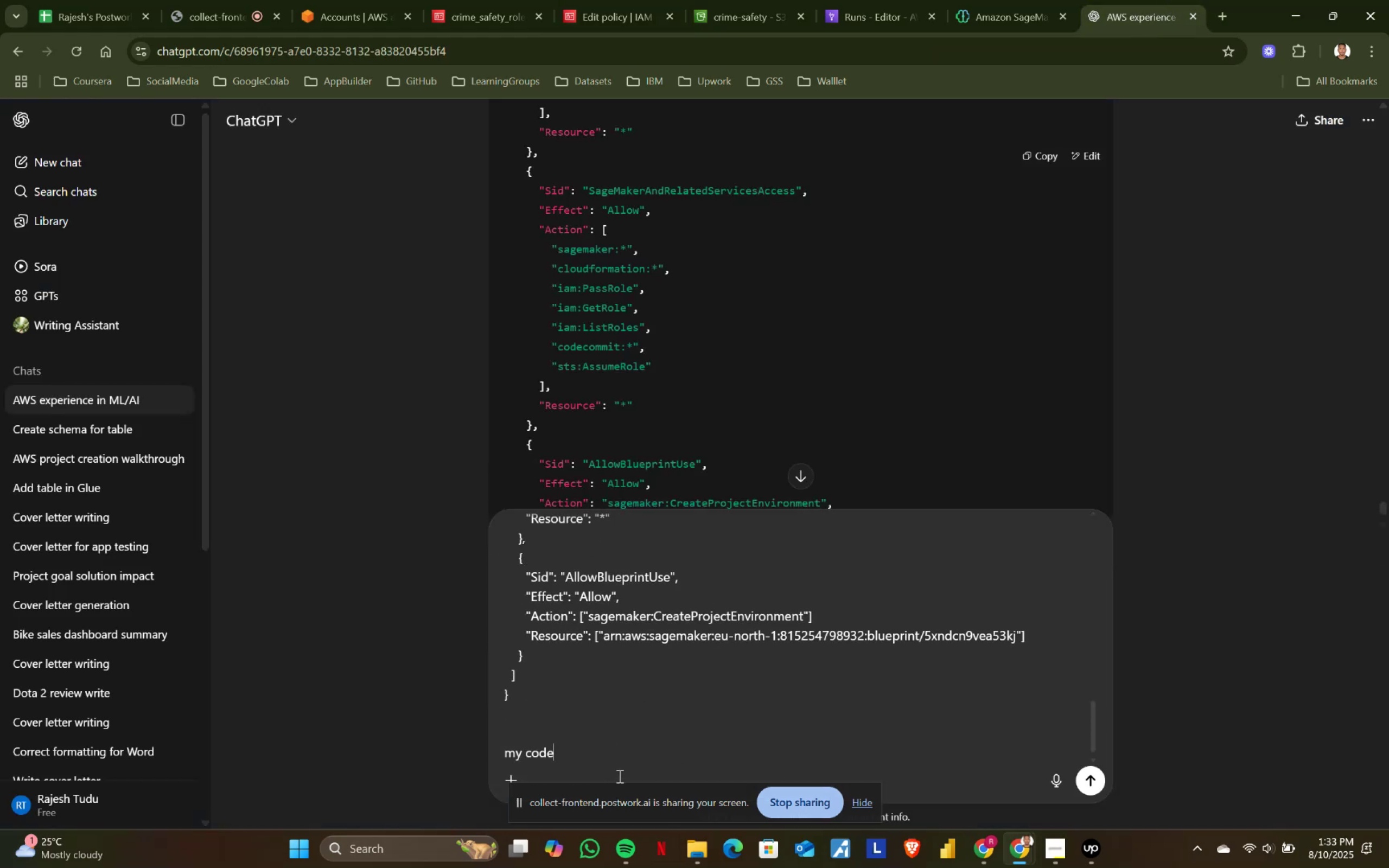 
key(Enter)
 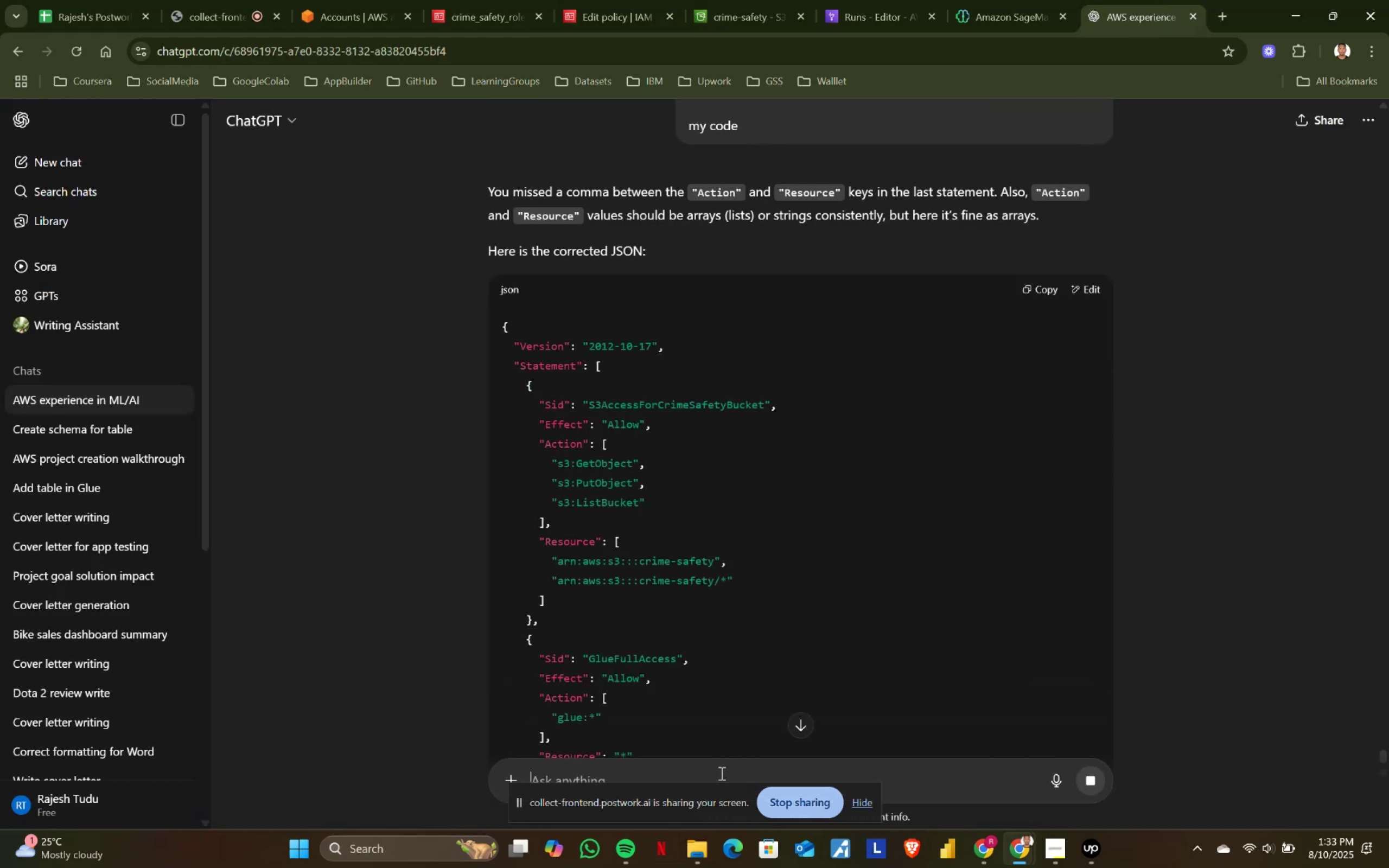 
wait(6.55)
 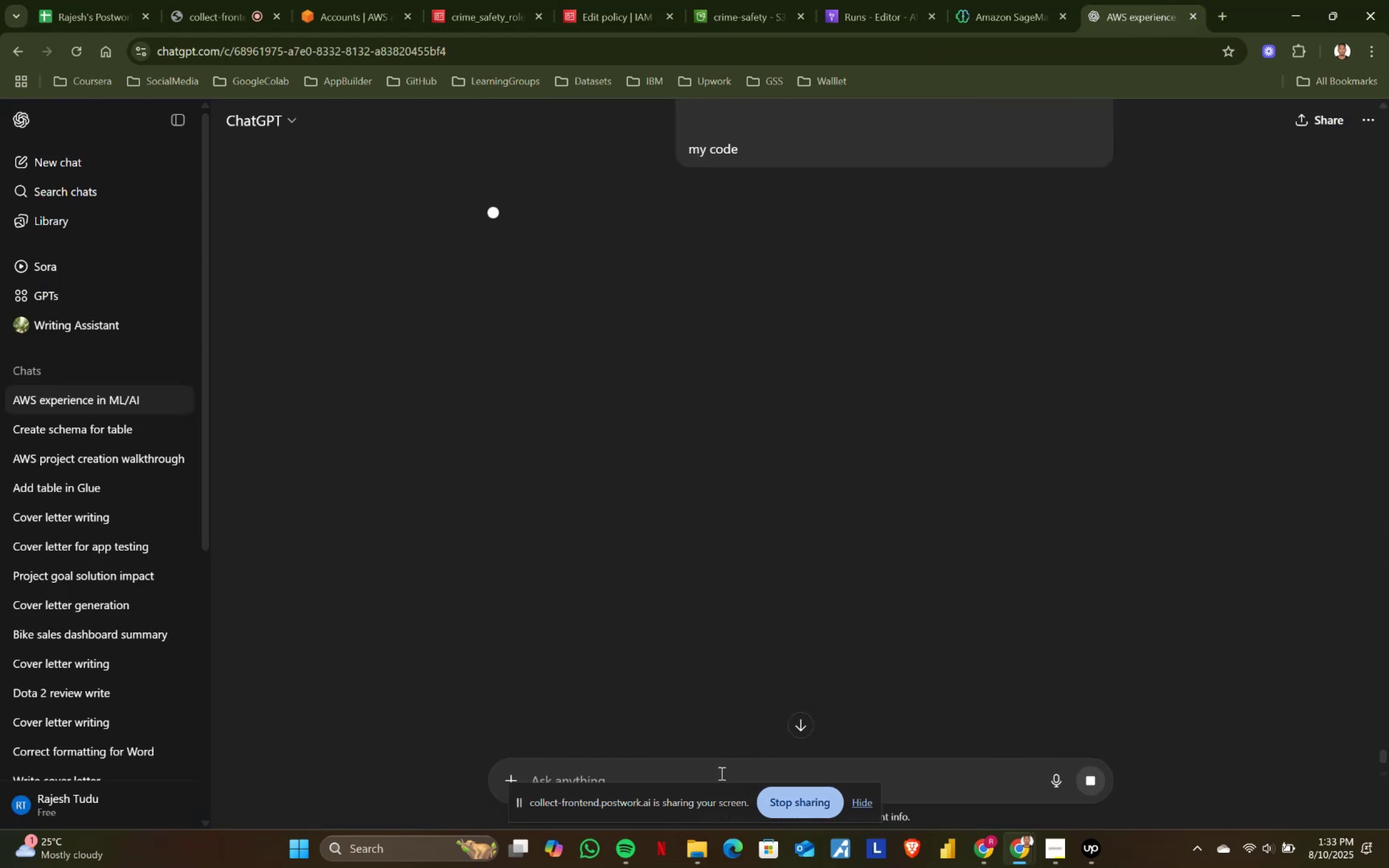 
scroll: coordinate [759, 591], scroll_direction: down, amount: 13.0
 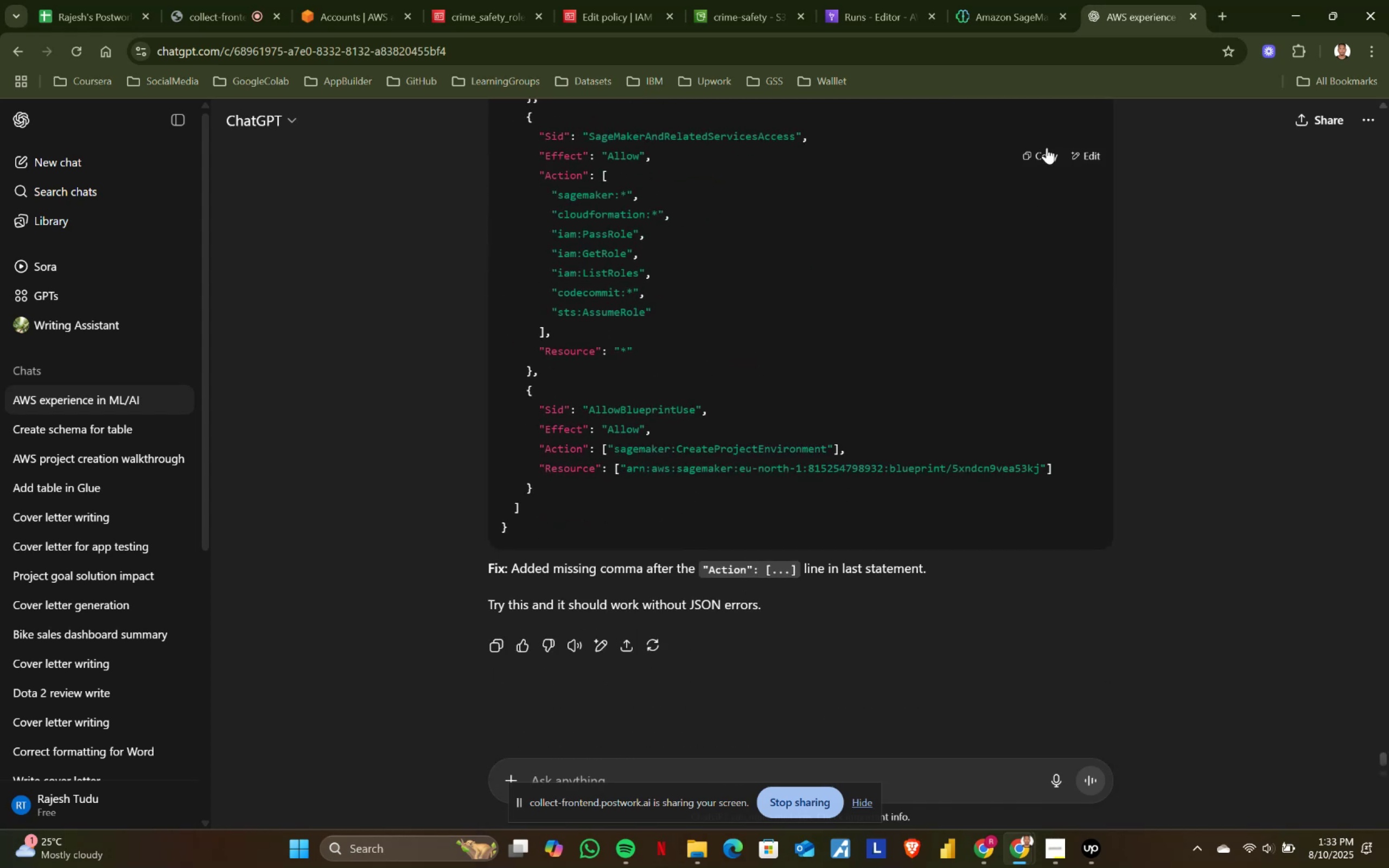 
left_click([1035, 158])
 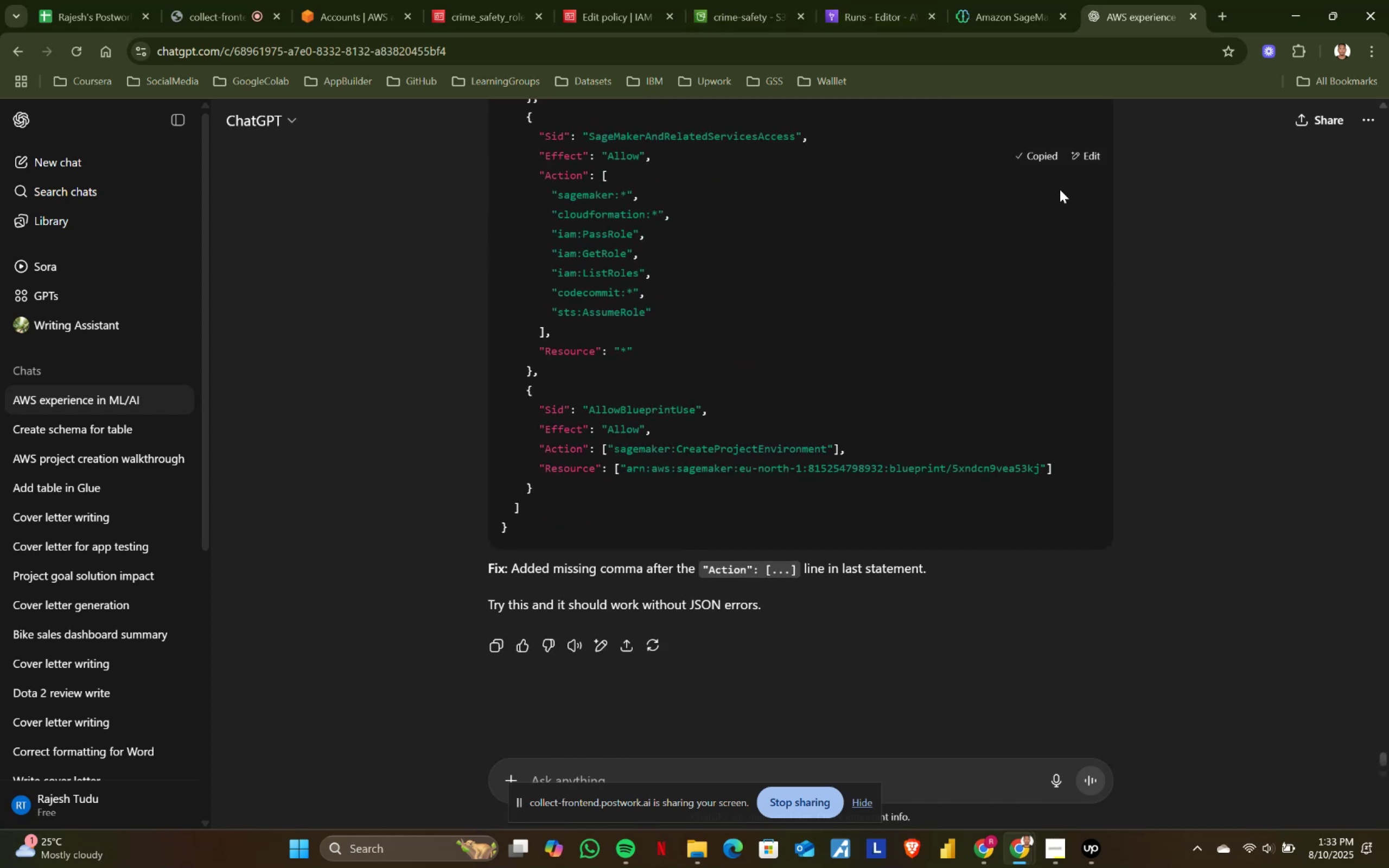 
left_click([731, 0])
 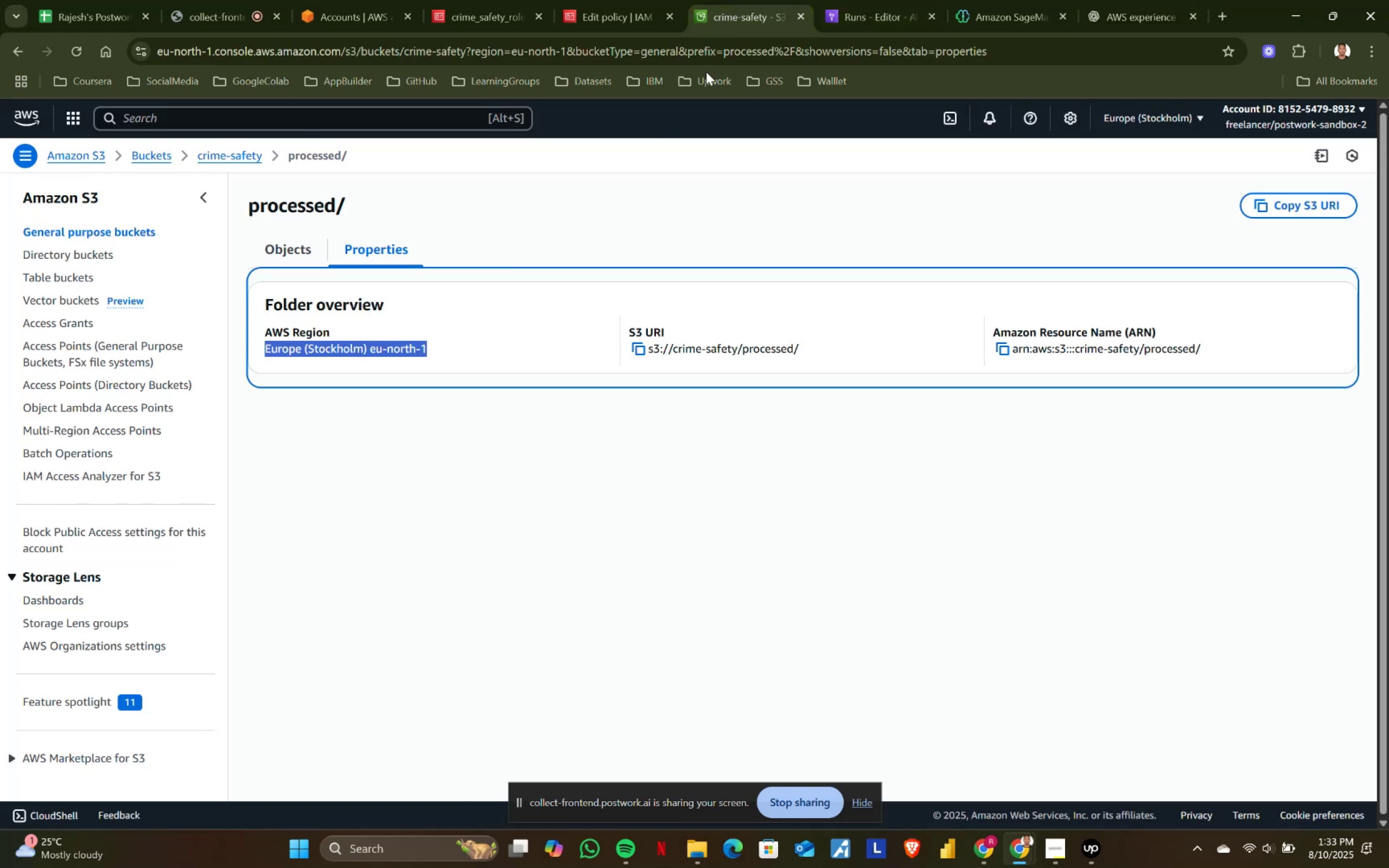 
left_click([577, 0])
 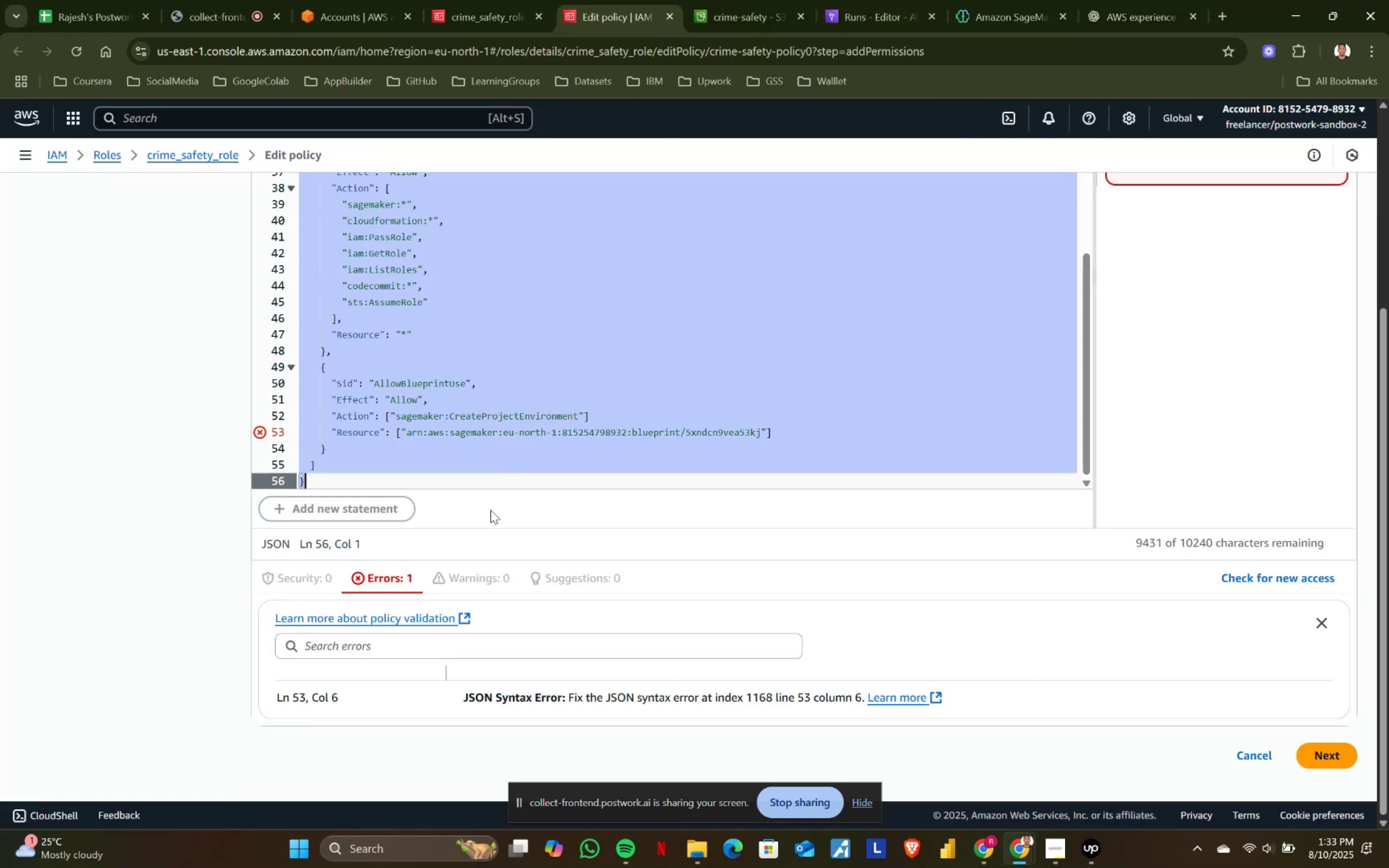 
left_click([456, 443])
 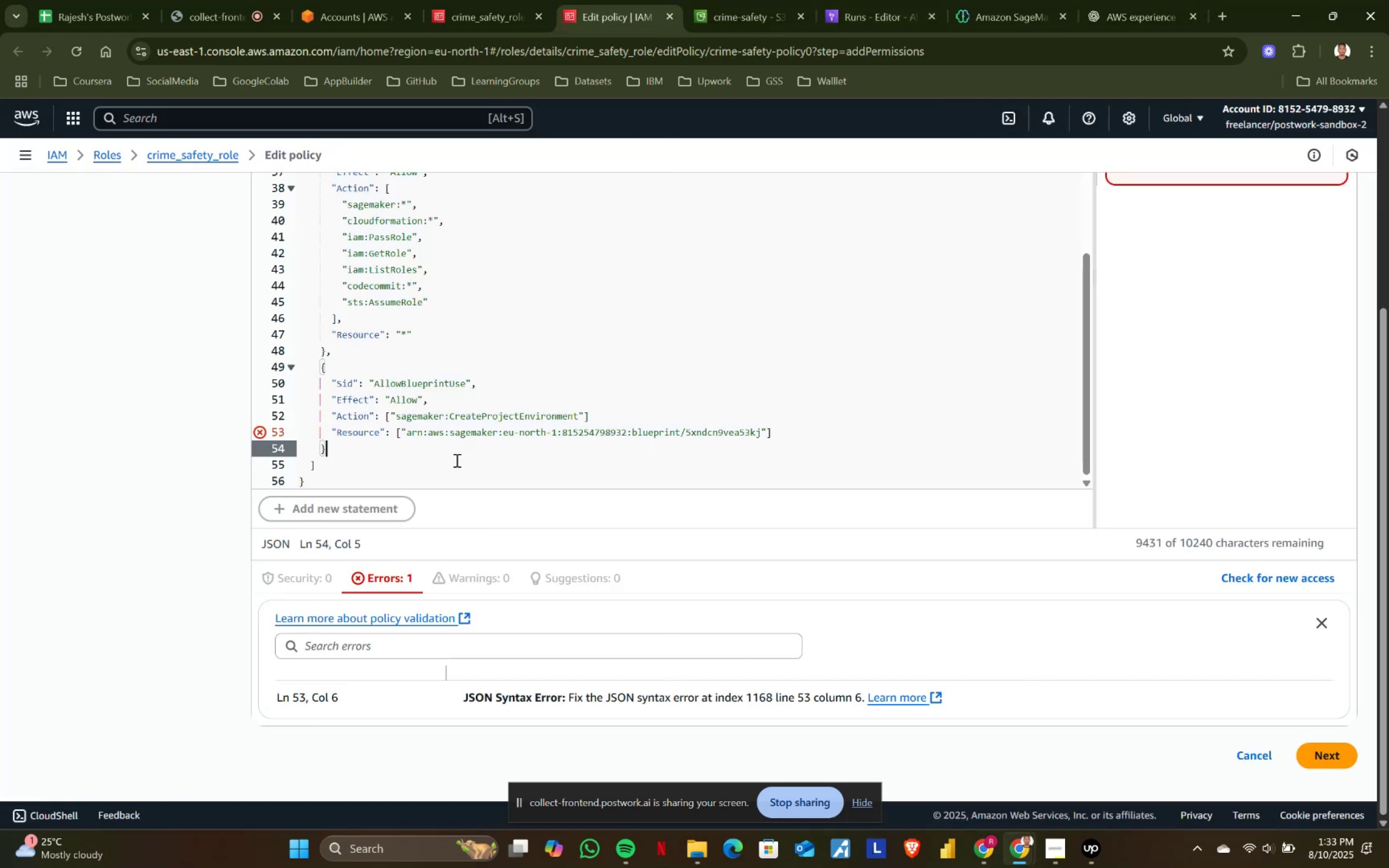 
key(Control+ControlLeft)
 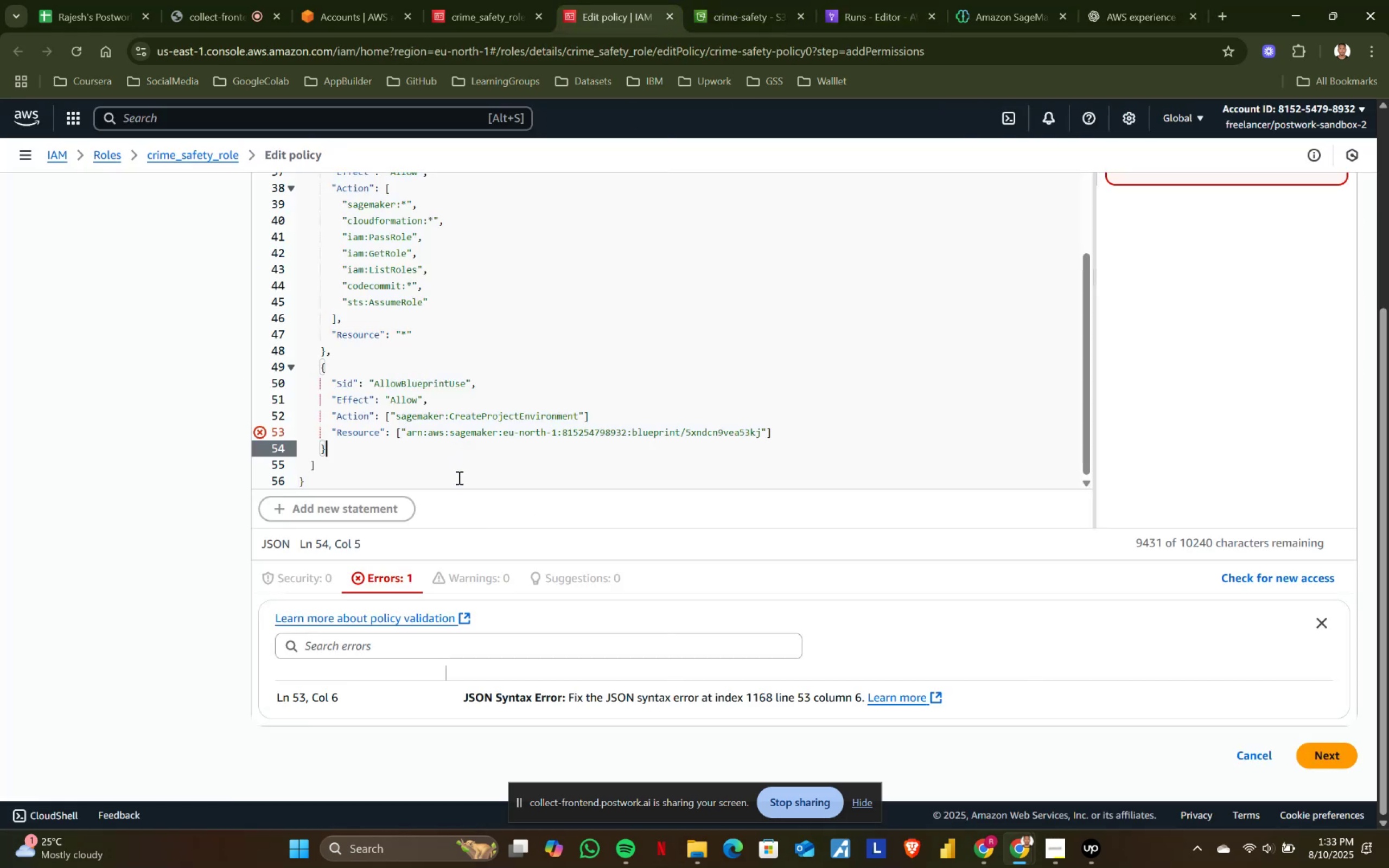 
key(Control+A)
 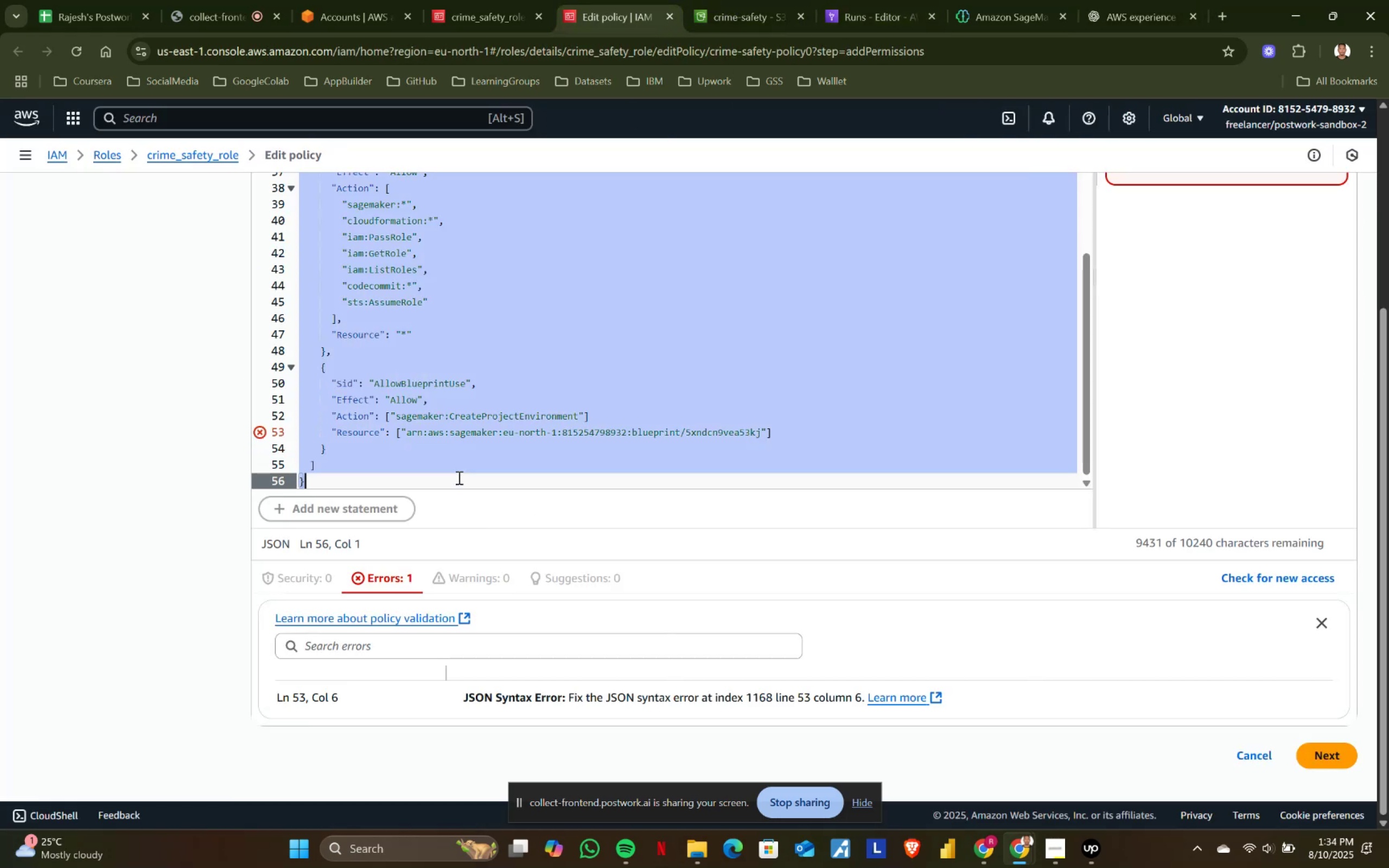 
key(Control+ControlLeft)
 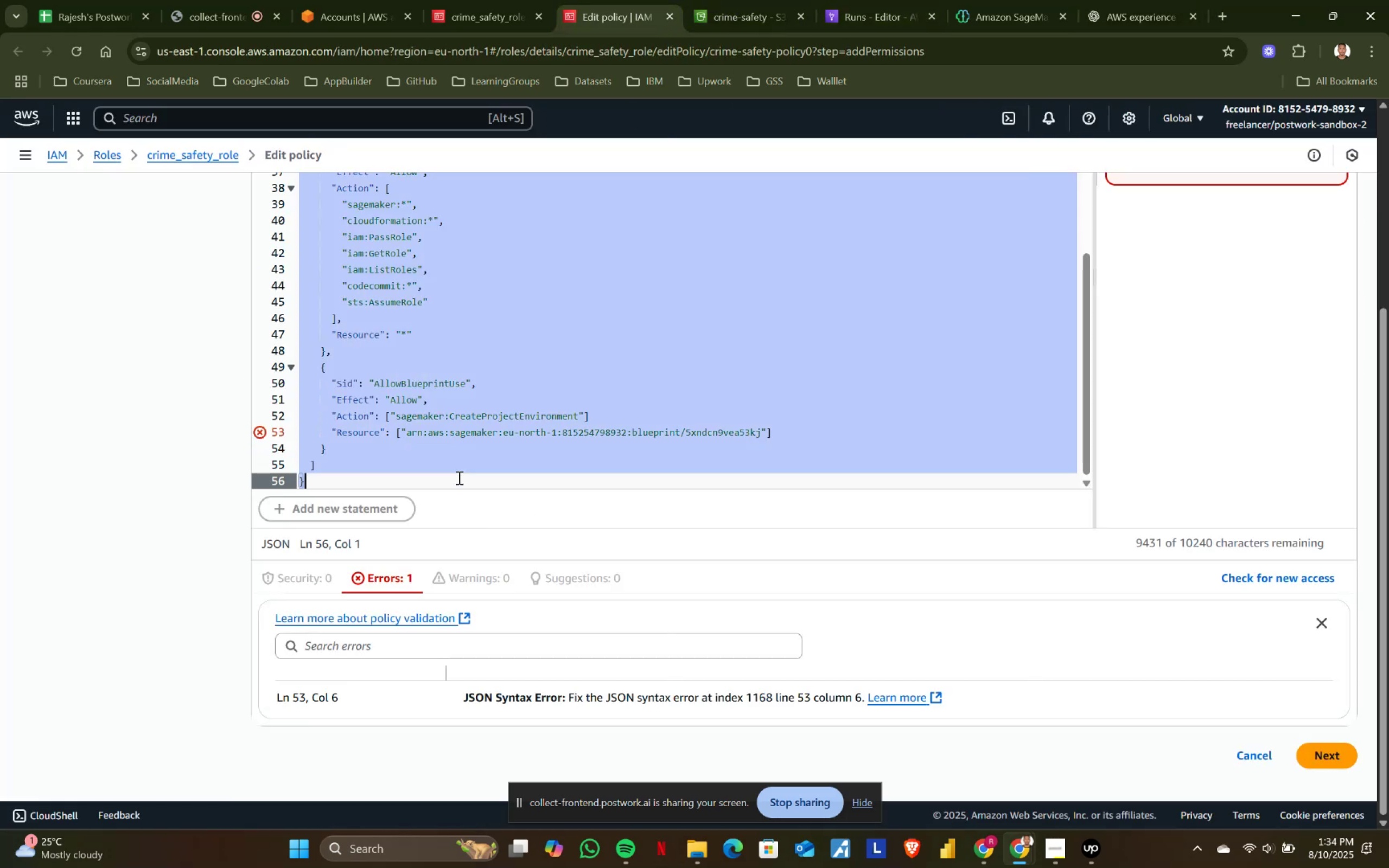 
key(Control+V)
 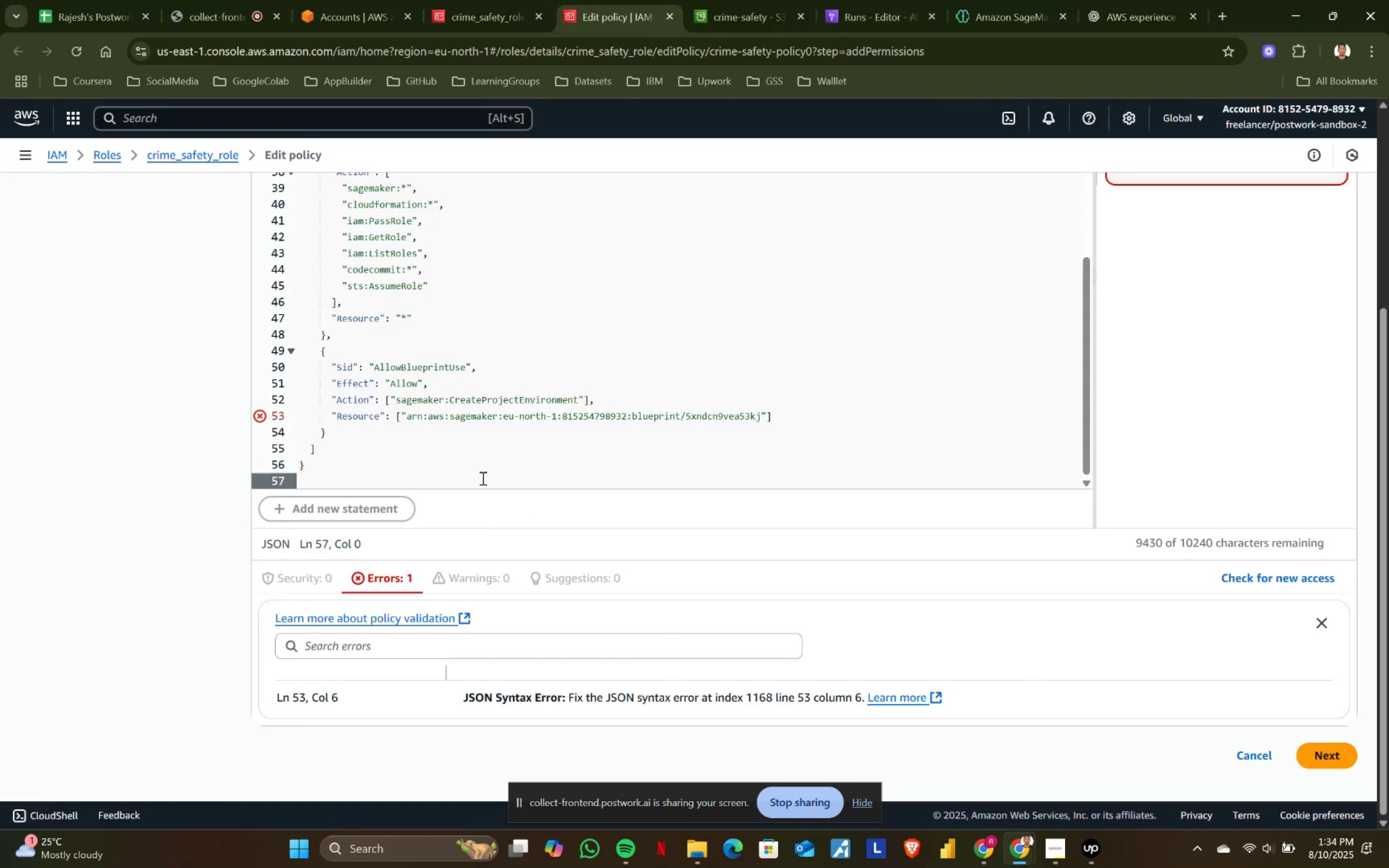 
key(Backspace)
 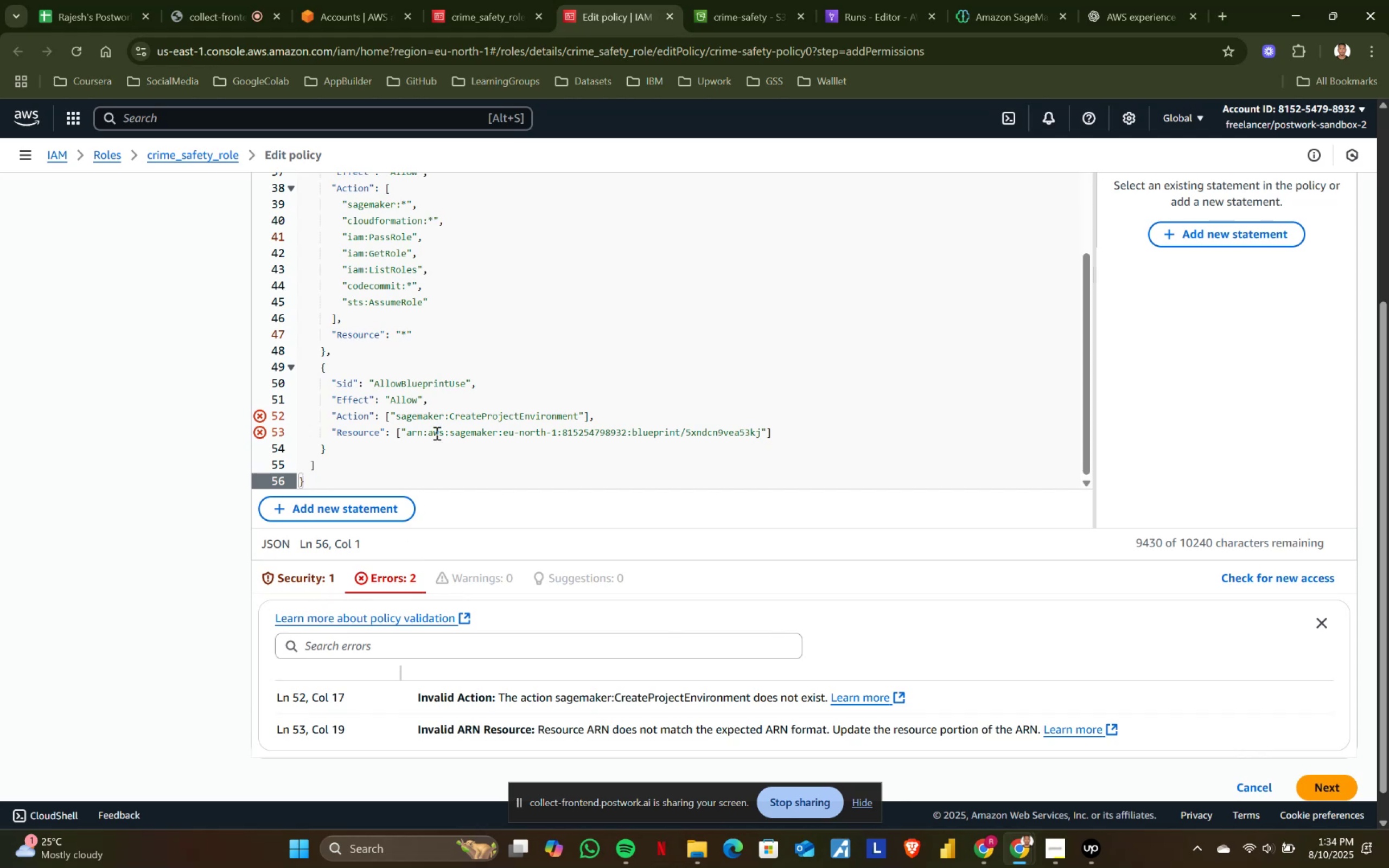 
left_click([351, 417])
 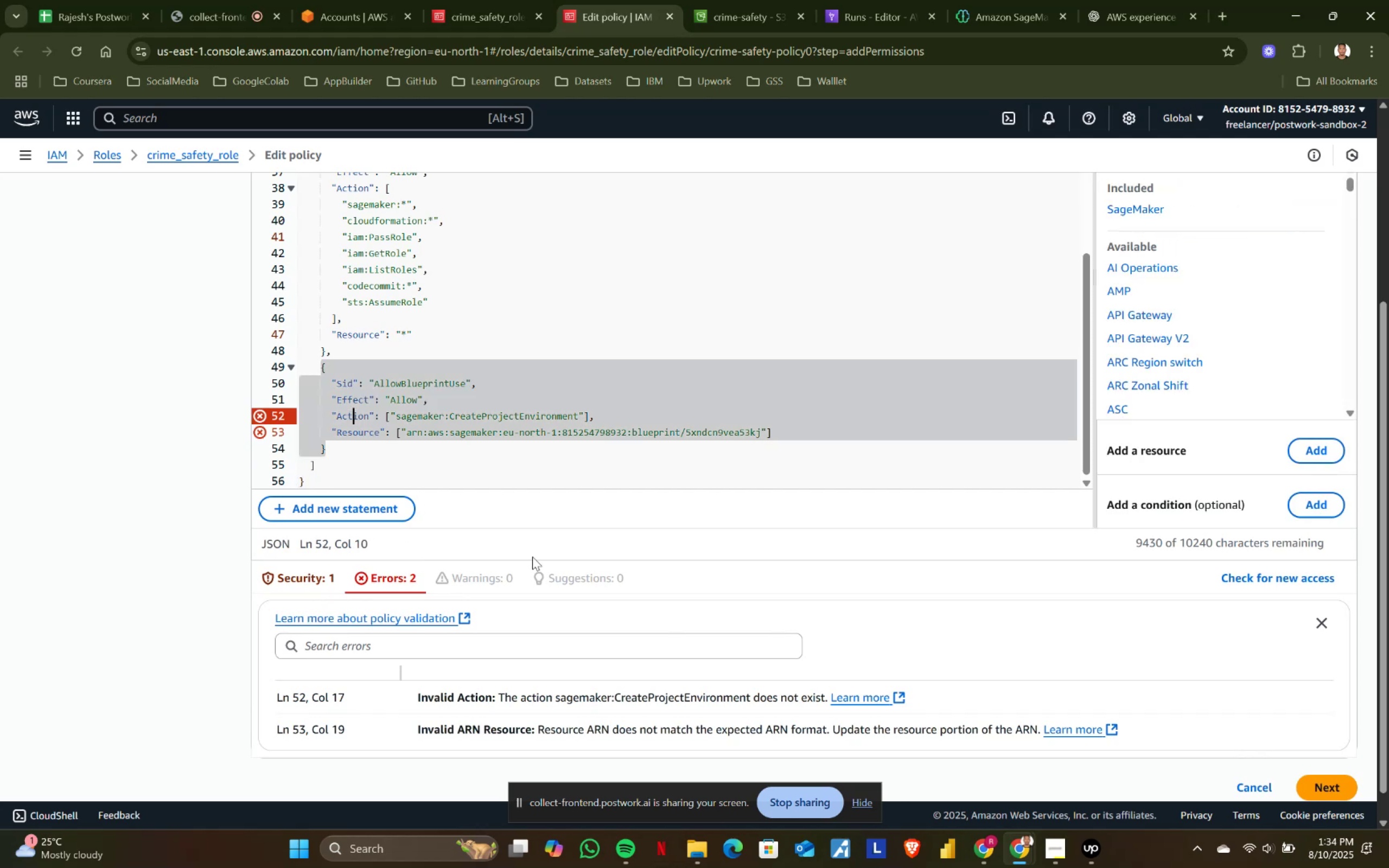 
scroll: coordinate [533, 620], scroll_direction: down, amount: 2.0
 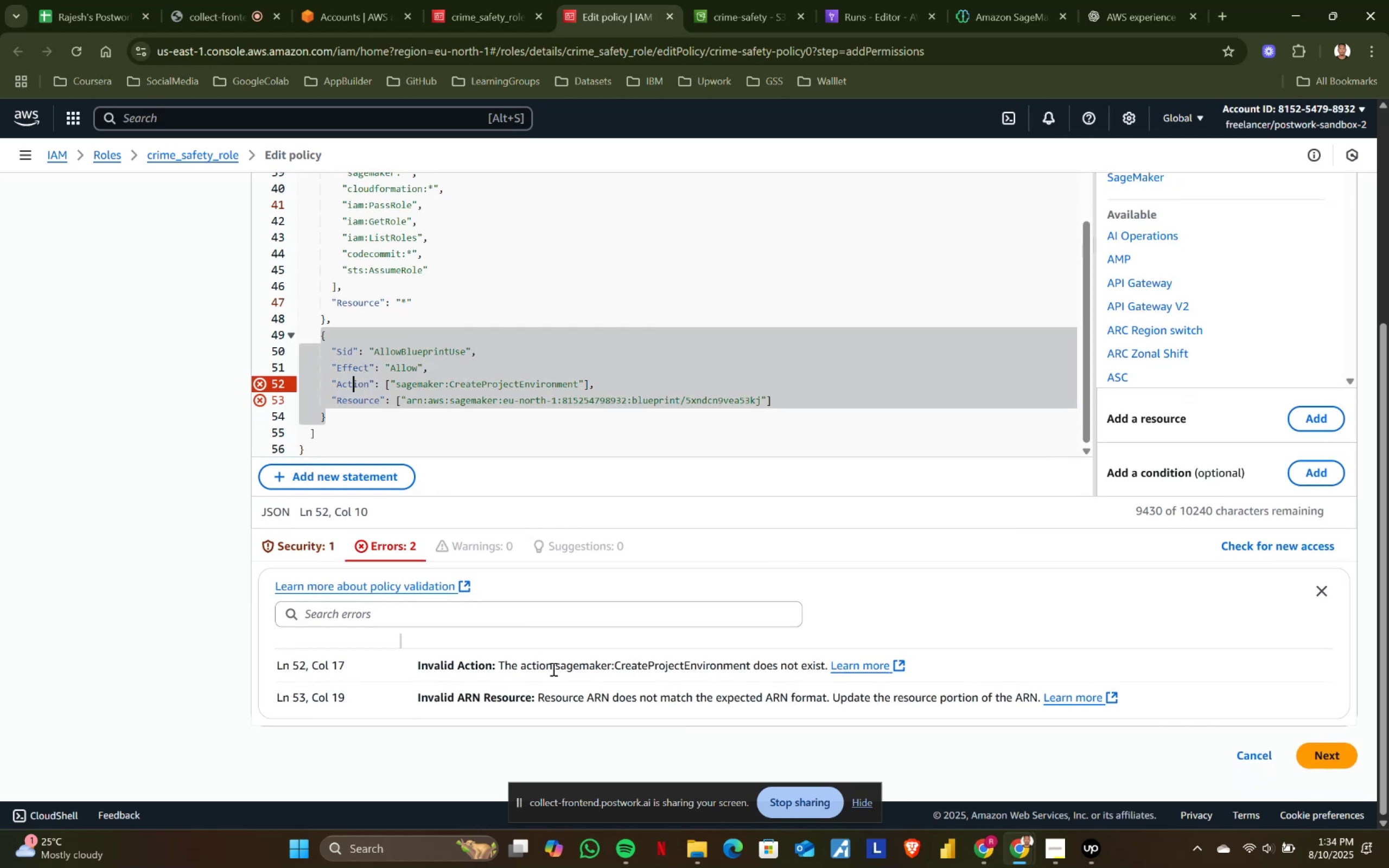 
left_click_drag(start_coordinate=[552, 669], to_coordinate=[660, 669])
 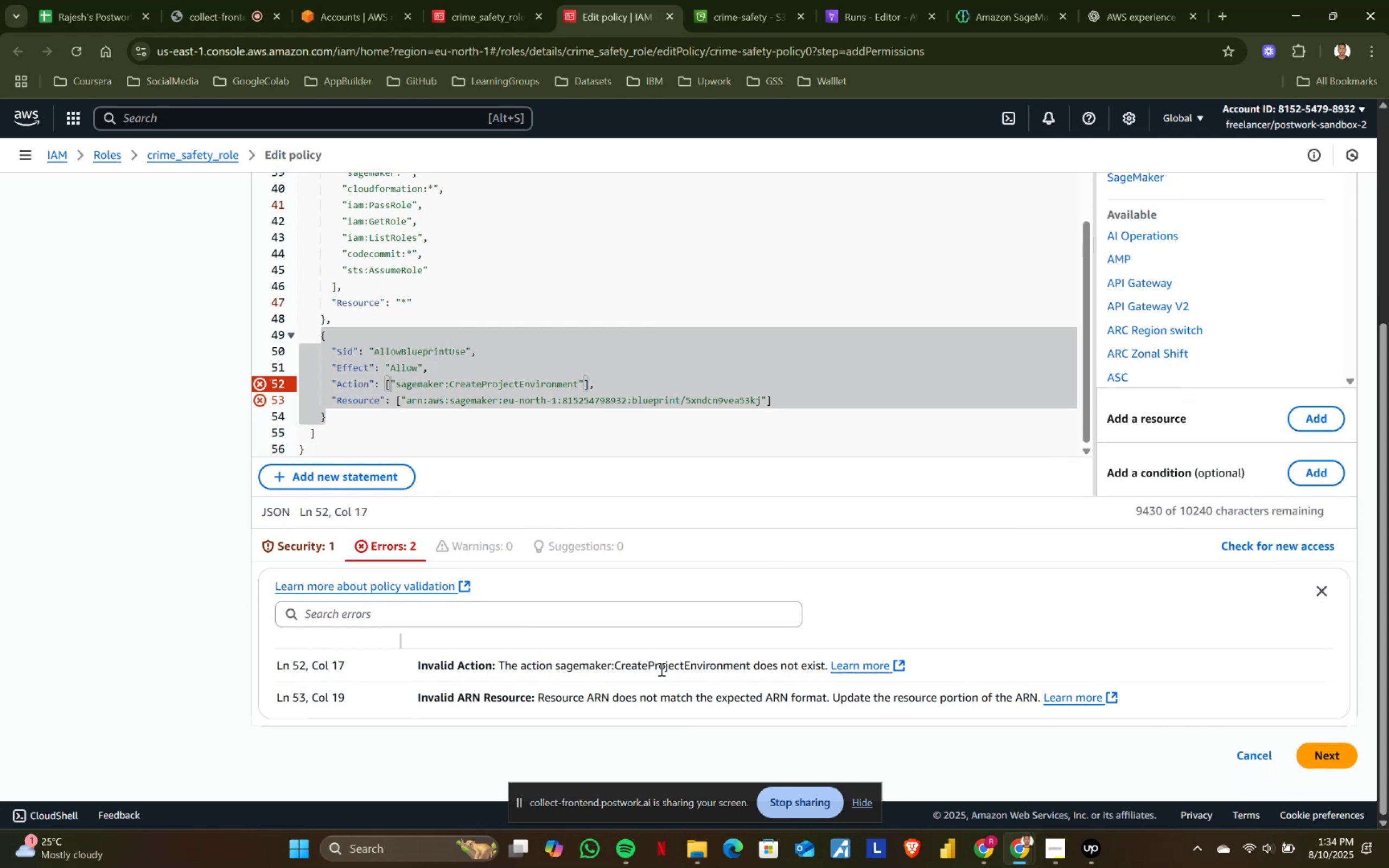 
left_click([660, 669])
 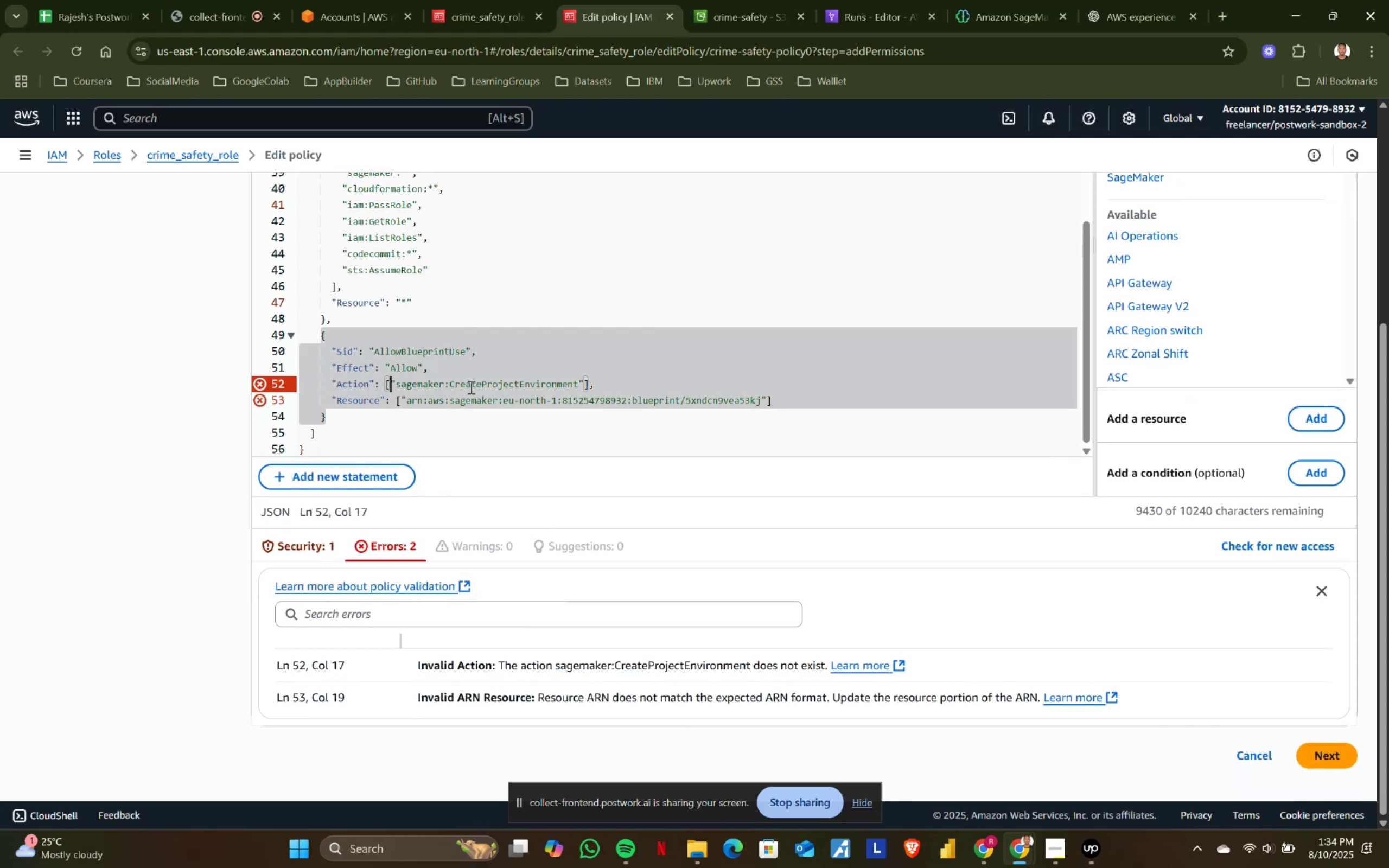 
left_click_drag(start_coordinate=[410, 661], to_coordinate=[986, 714])
 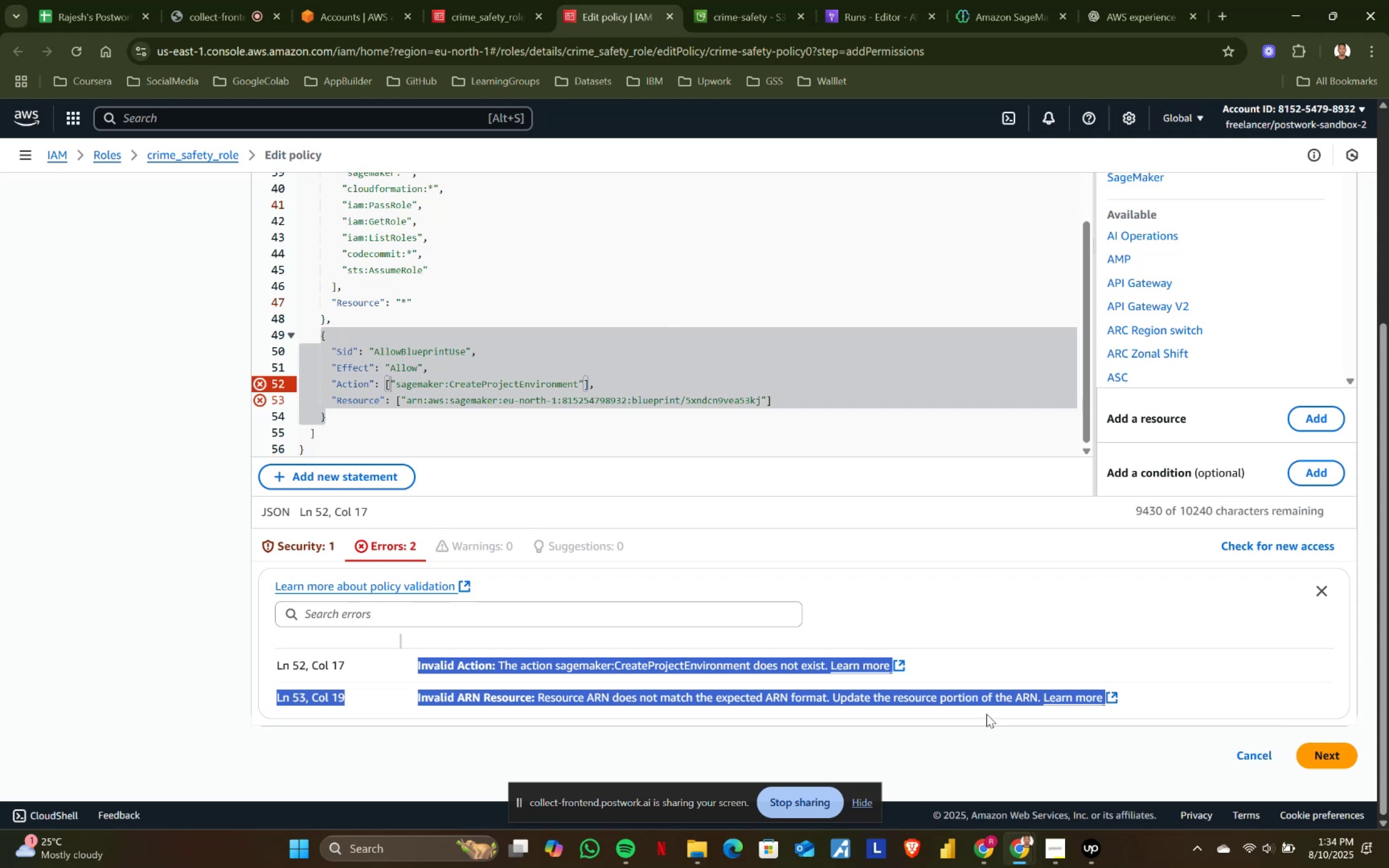 
key(Control+C)
 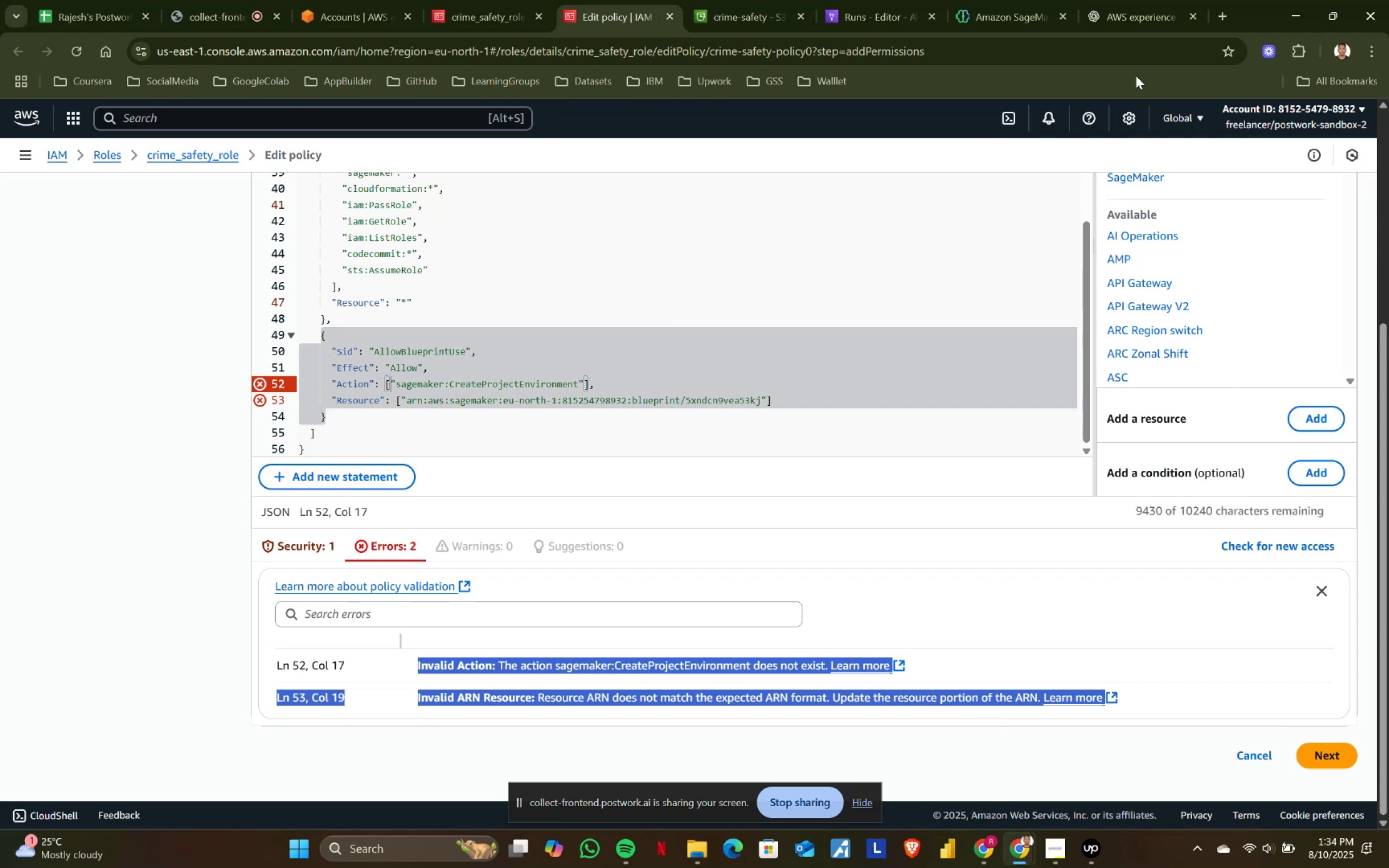 
key(Control+C)
 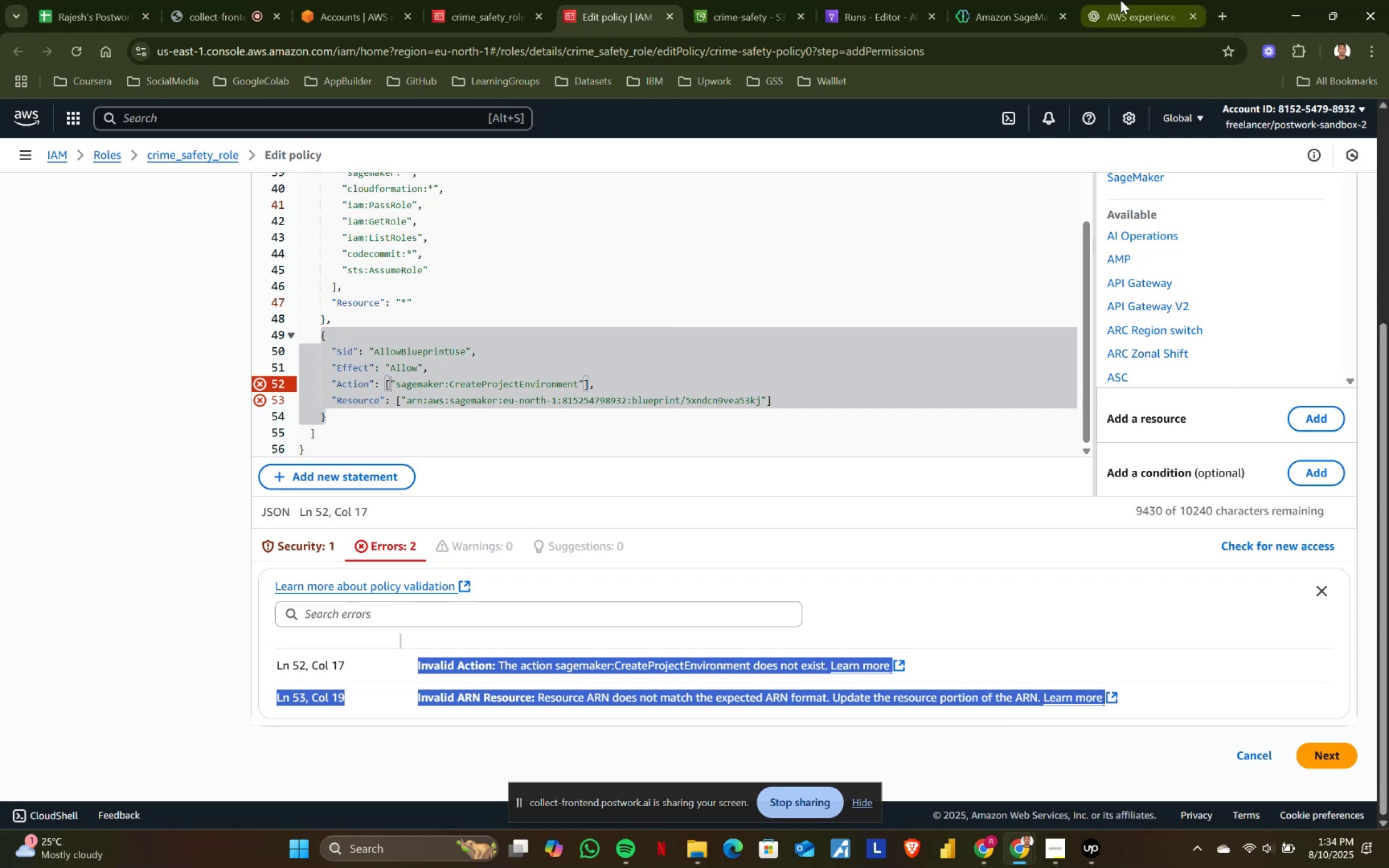 
left_click([1137, 0])
 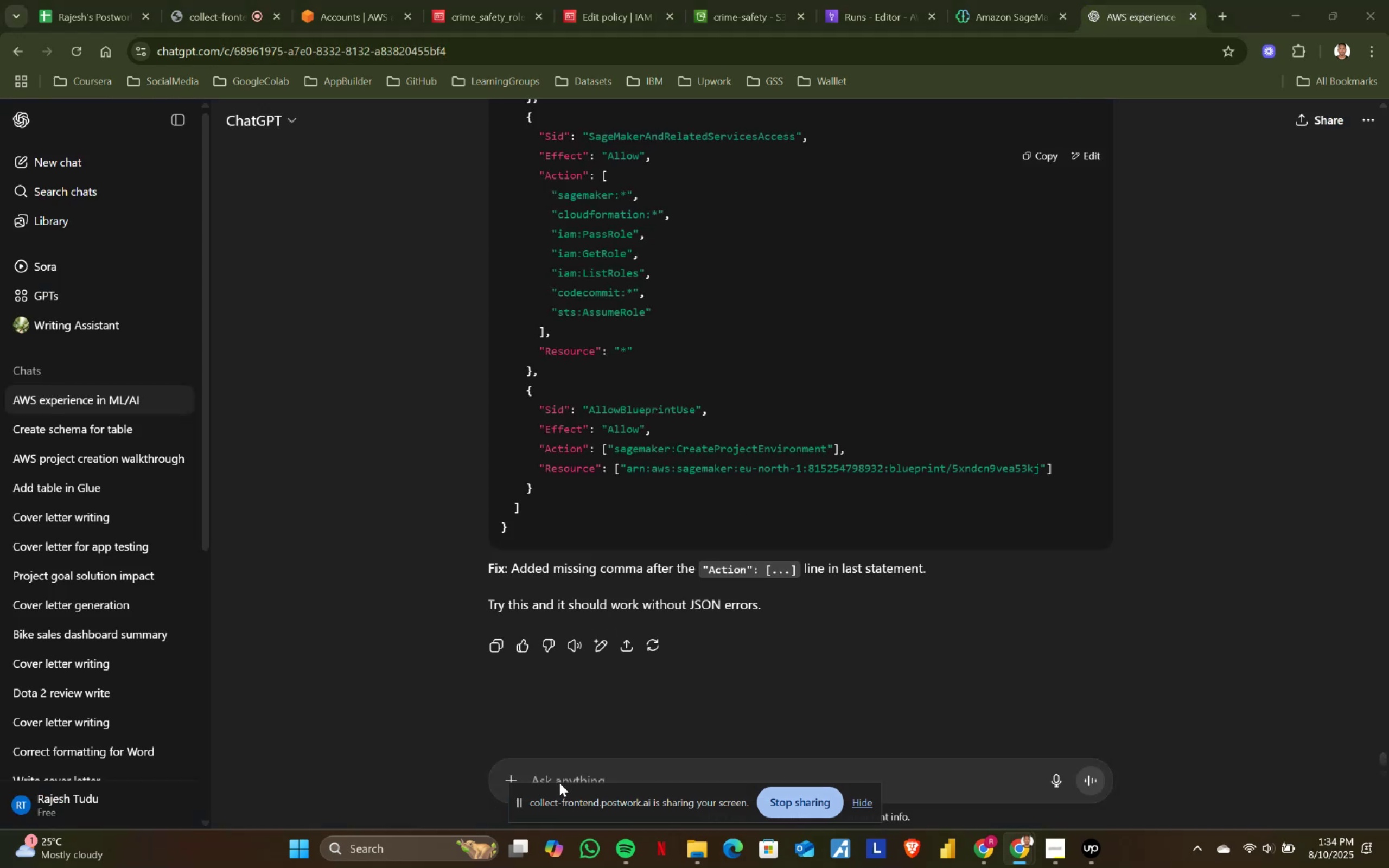 
double_click([565, 776])
 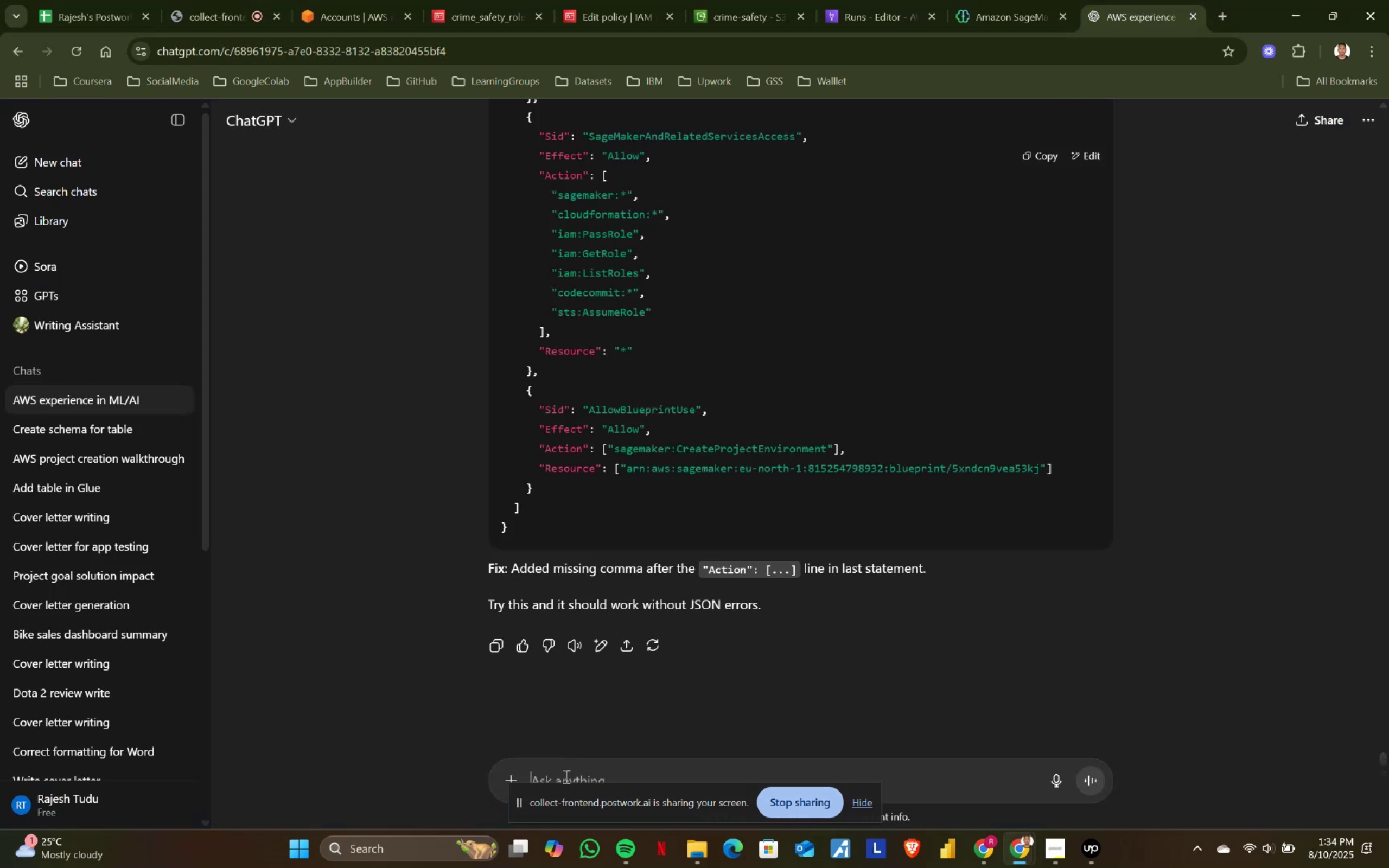 
key(Control+ControlLeft)
 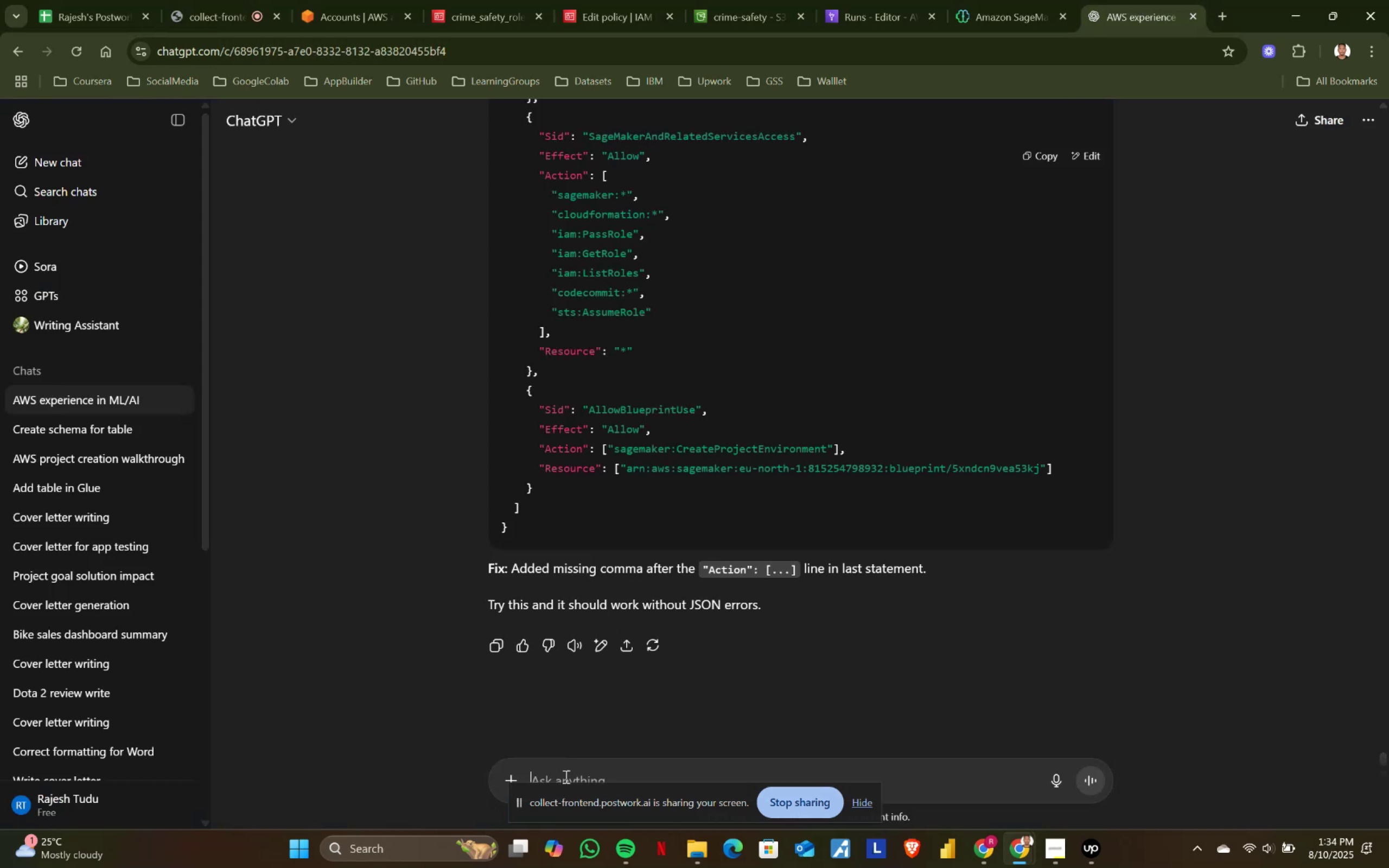 
key(Control+V)
 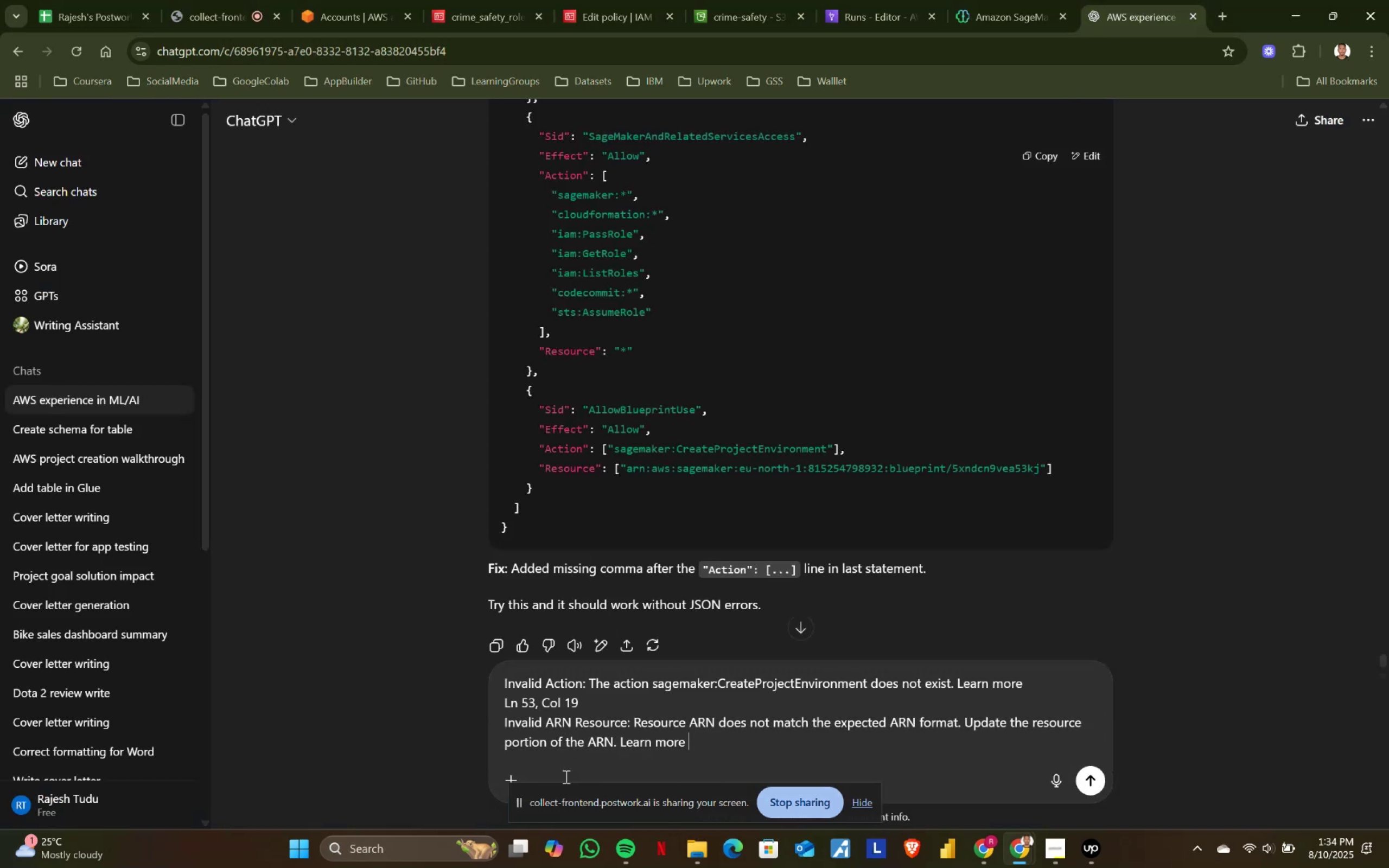 
key(Enter)
 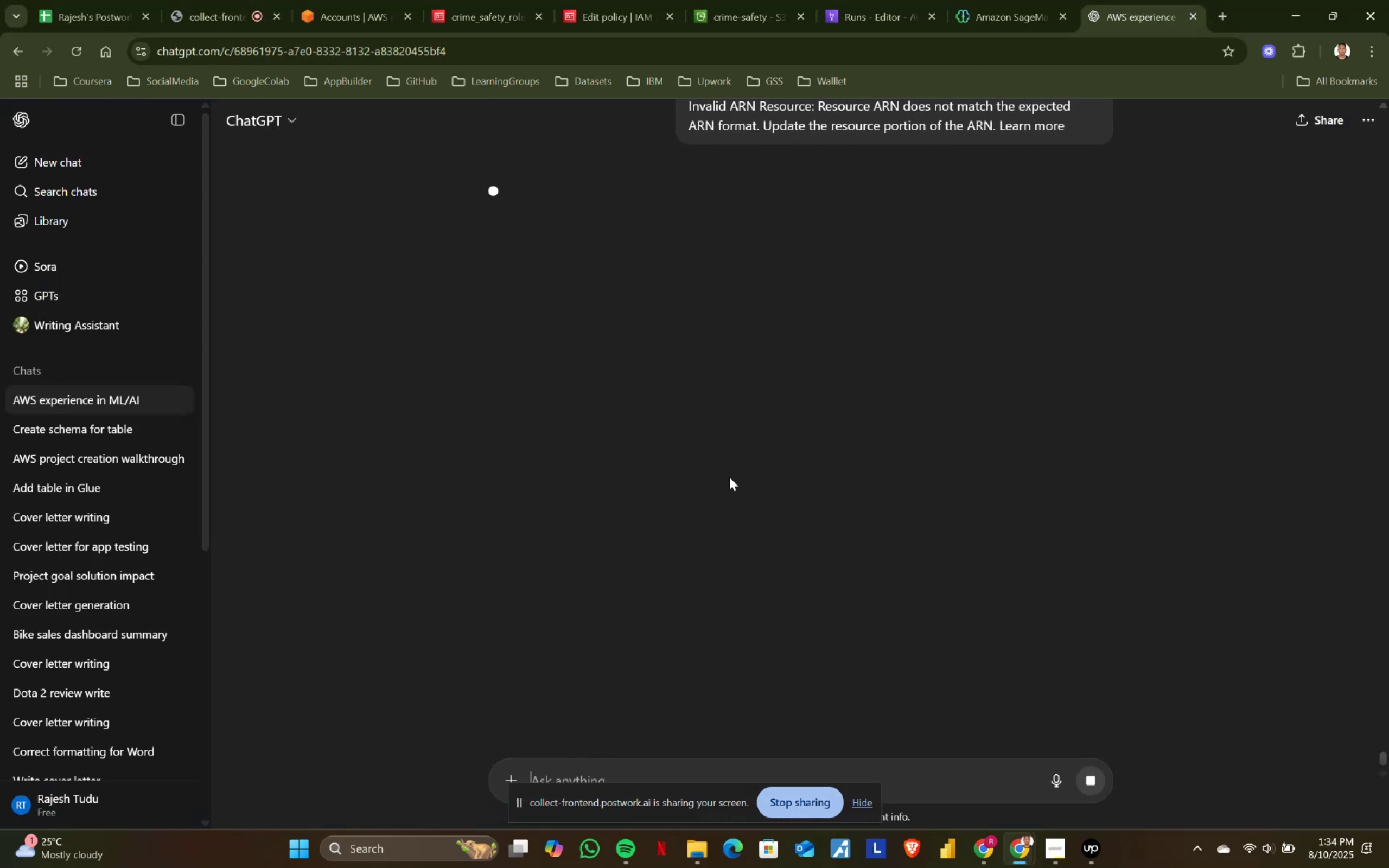 
scroll: coordinate [729, 477], scroll_direction: up, amount: 1.0
 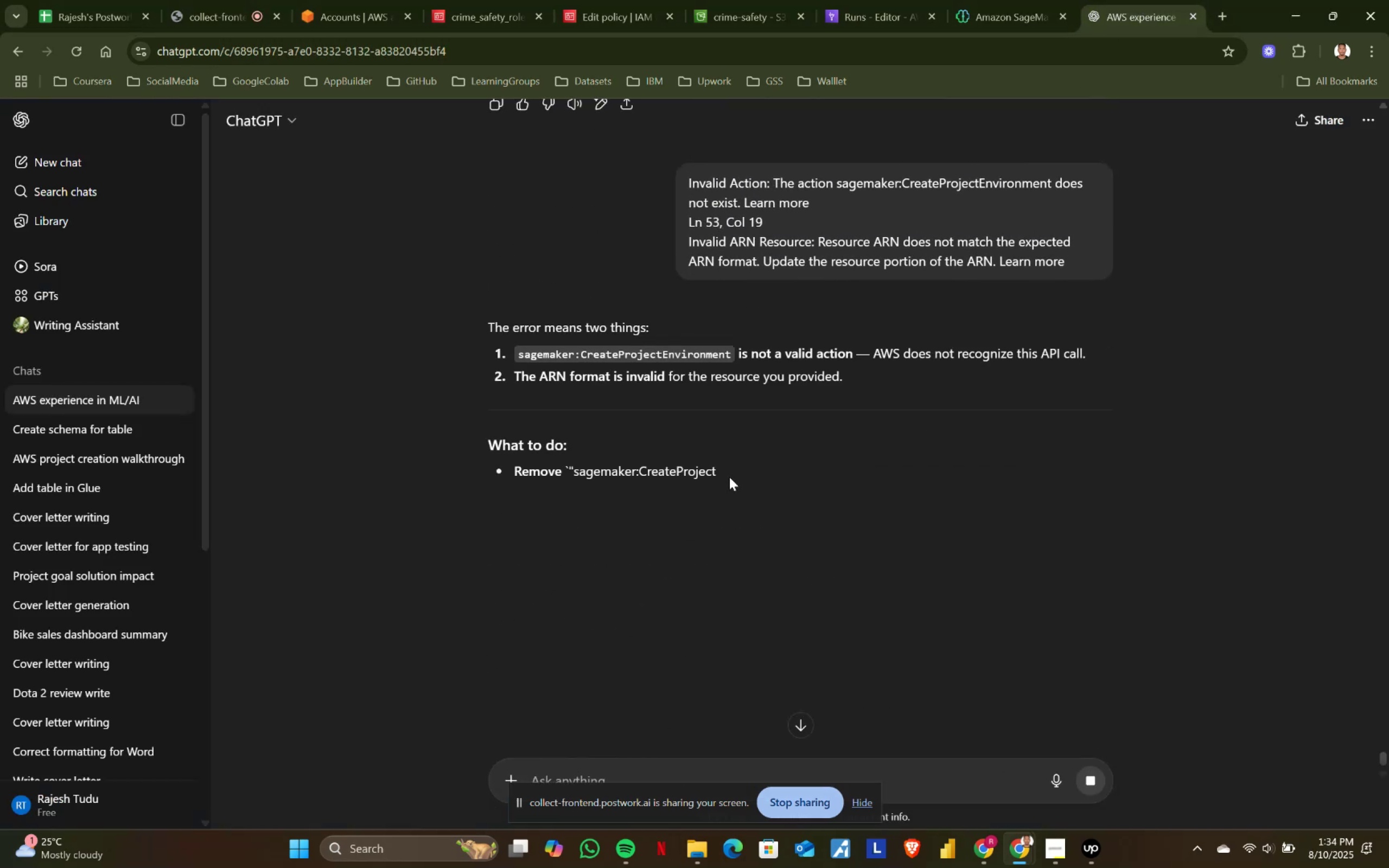 
scroll: coordinate [726, 557], scroll_direction: down, amount: 7.0
 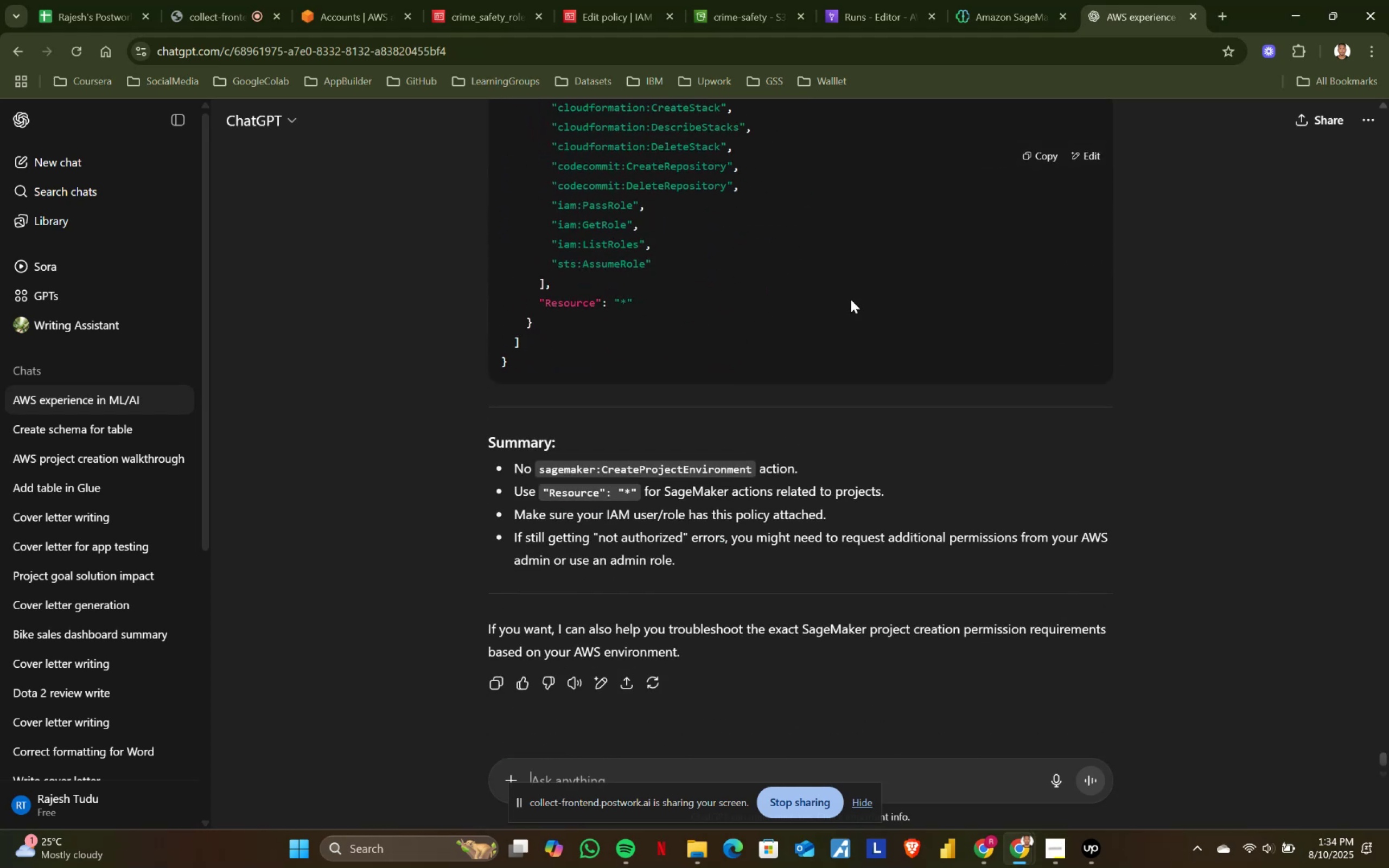 
scroll: coordinate [848, 312], scroll_direction: up, amount: 9.0
 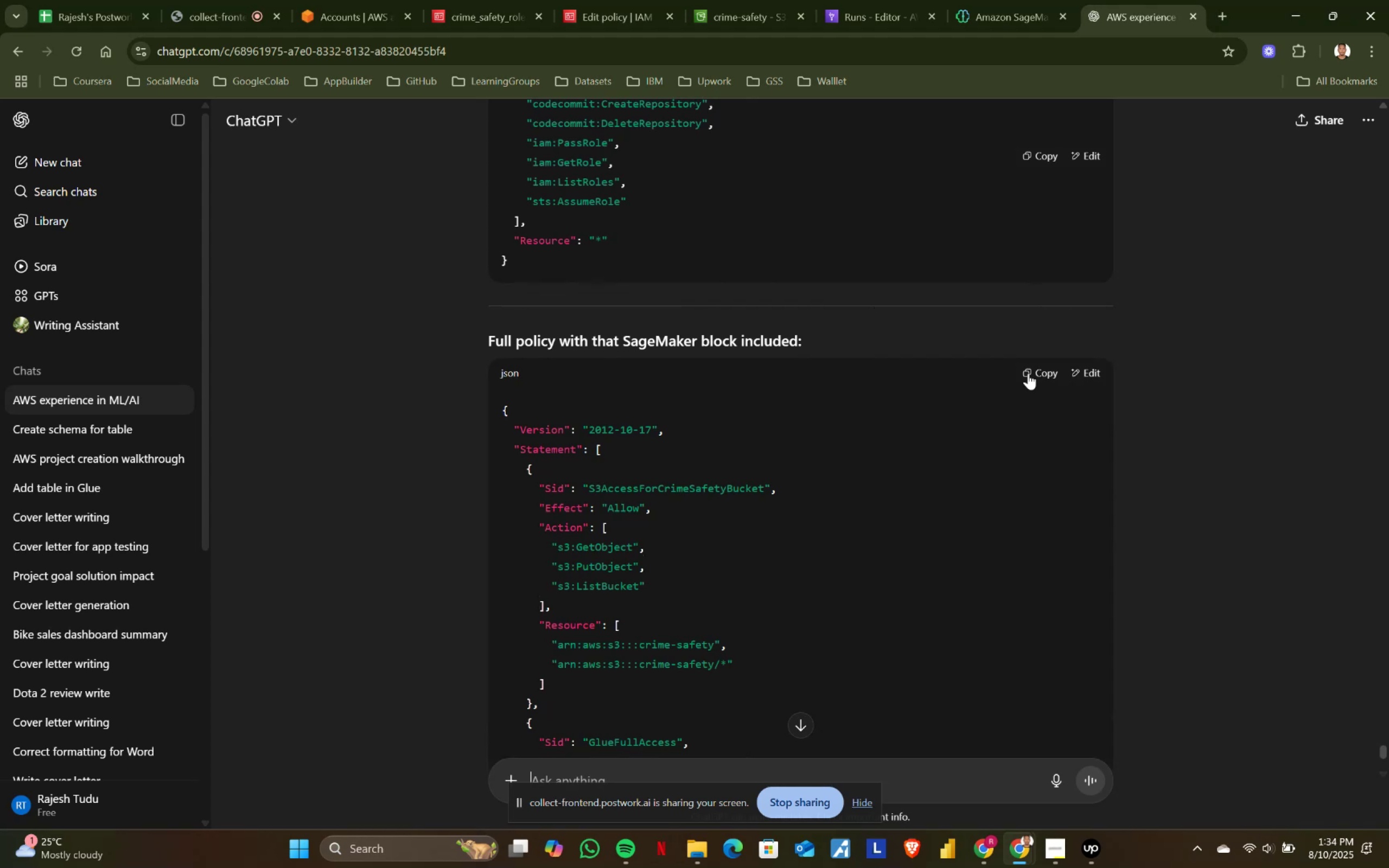 
left_click([1028, 373])
 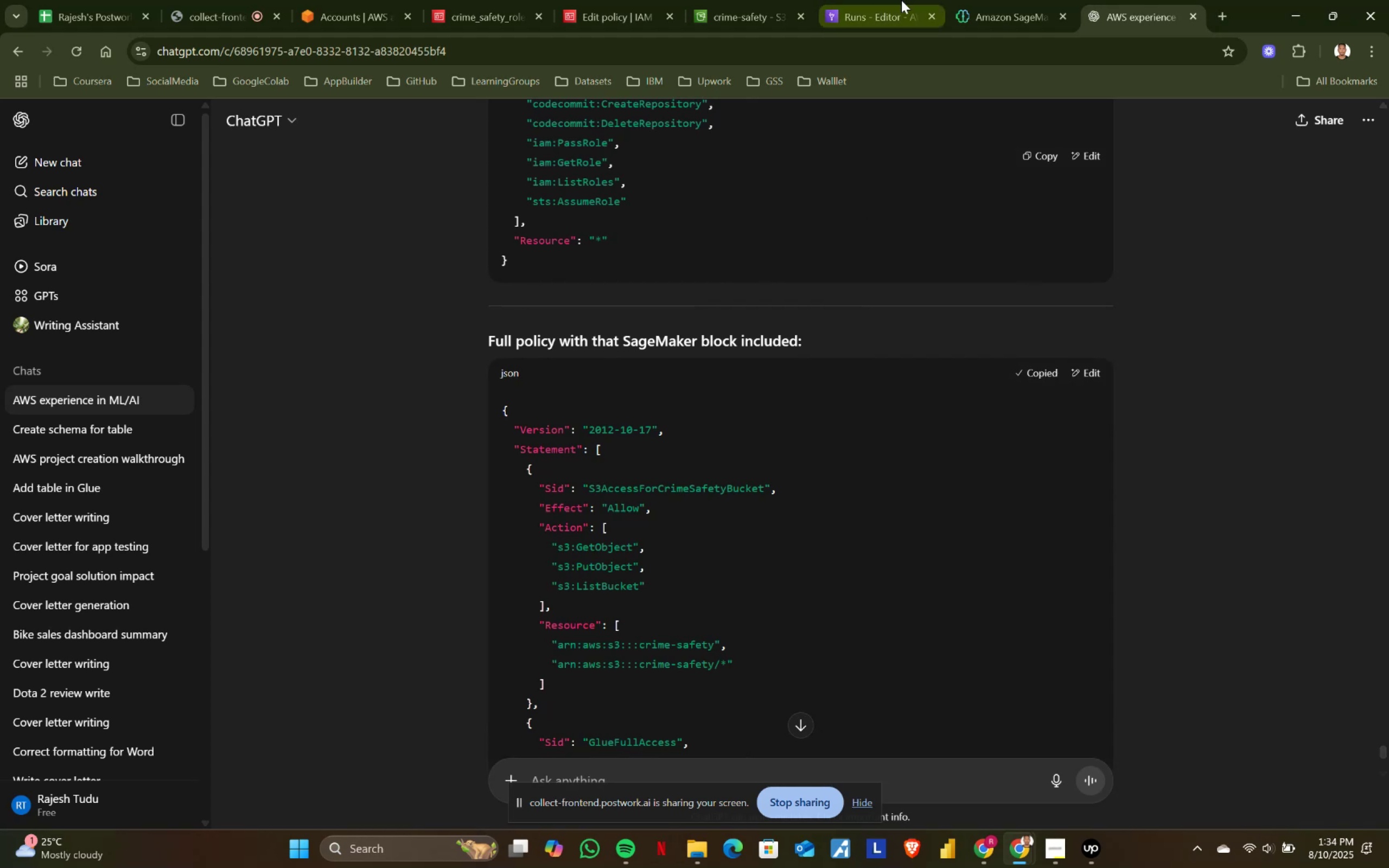 
left_click([587, 0])
 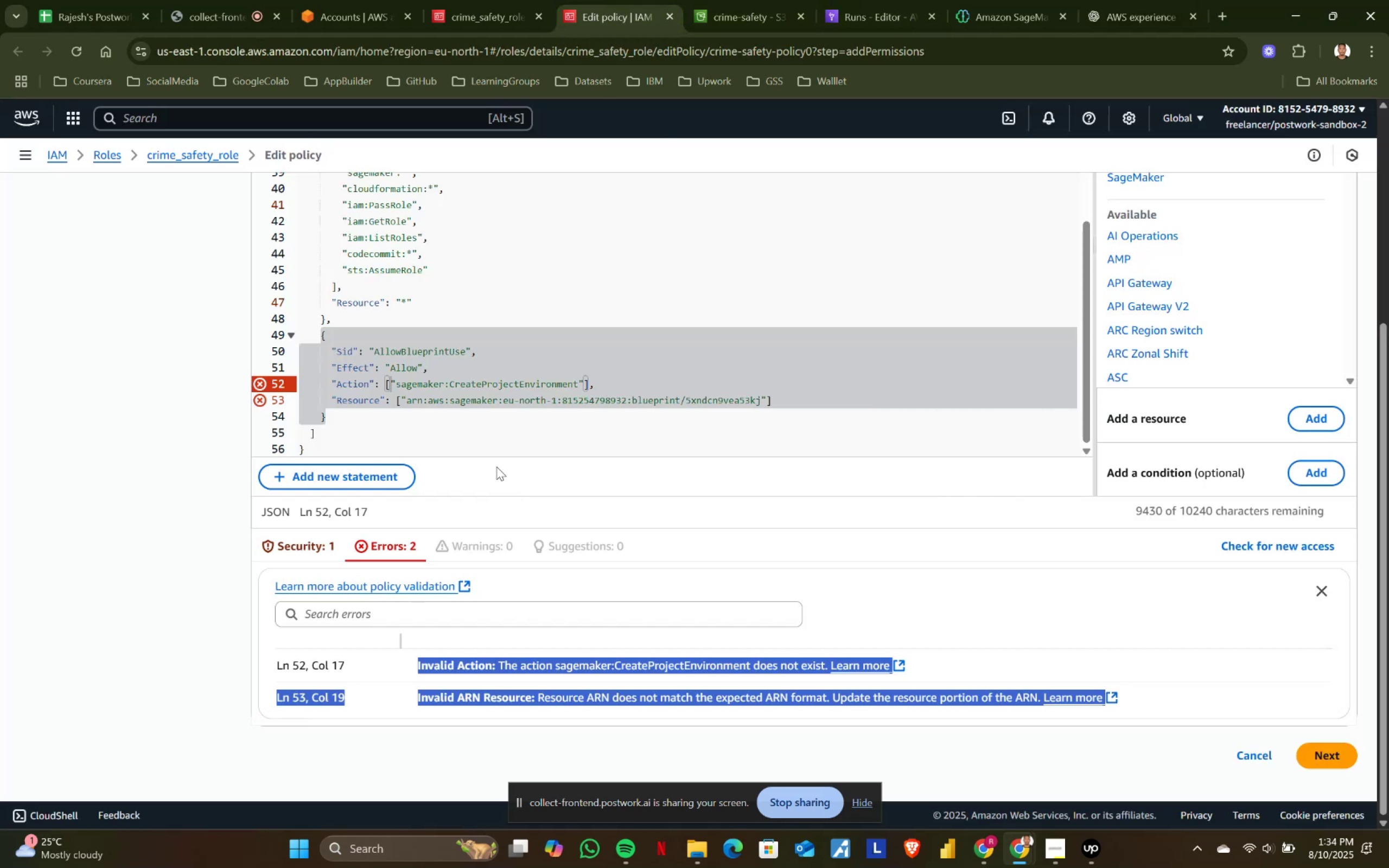 
left_click([420, 348])
 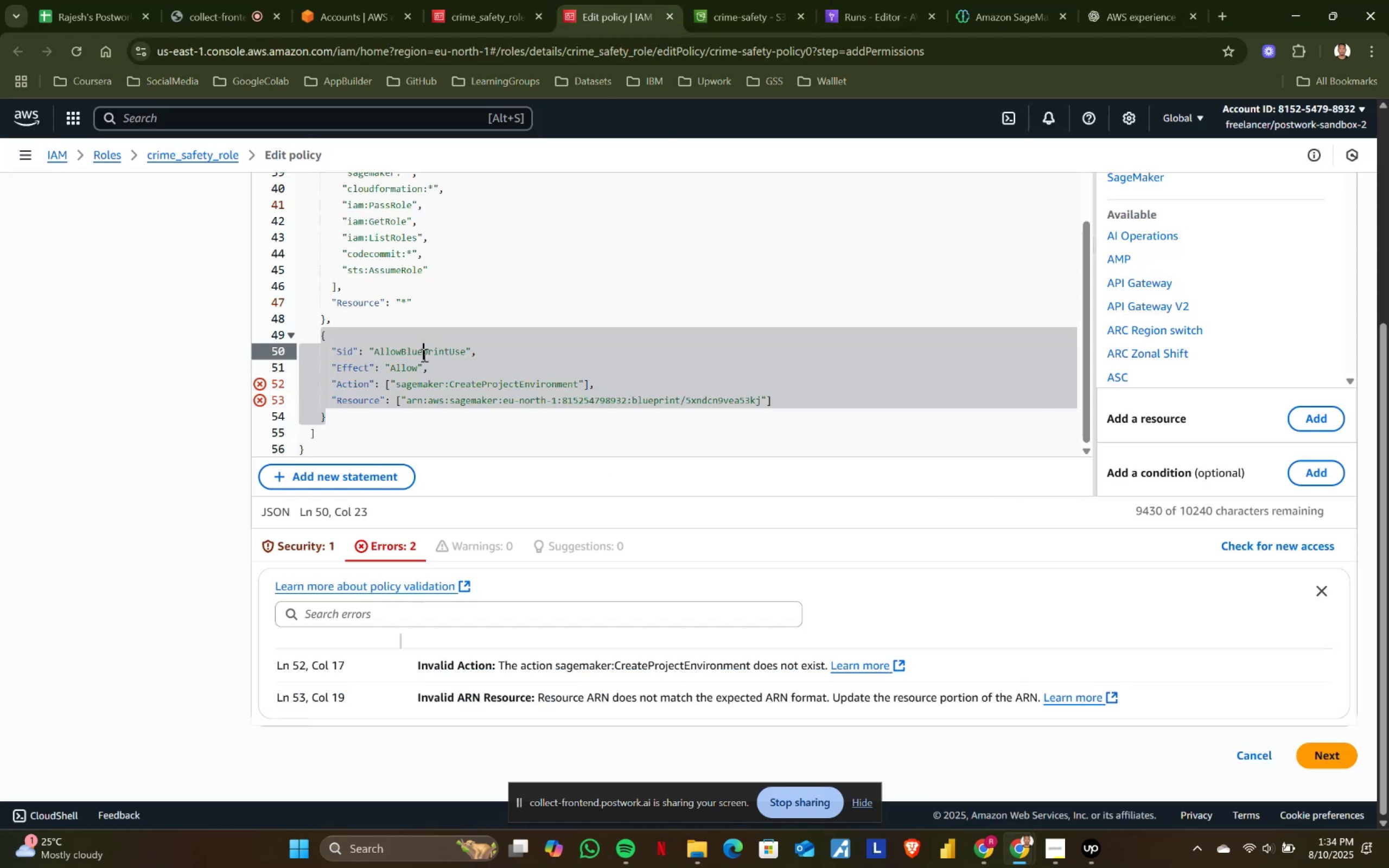 
key(Control+ControlLeft)
 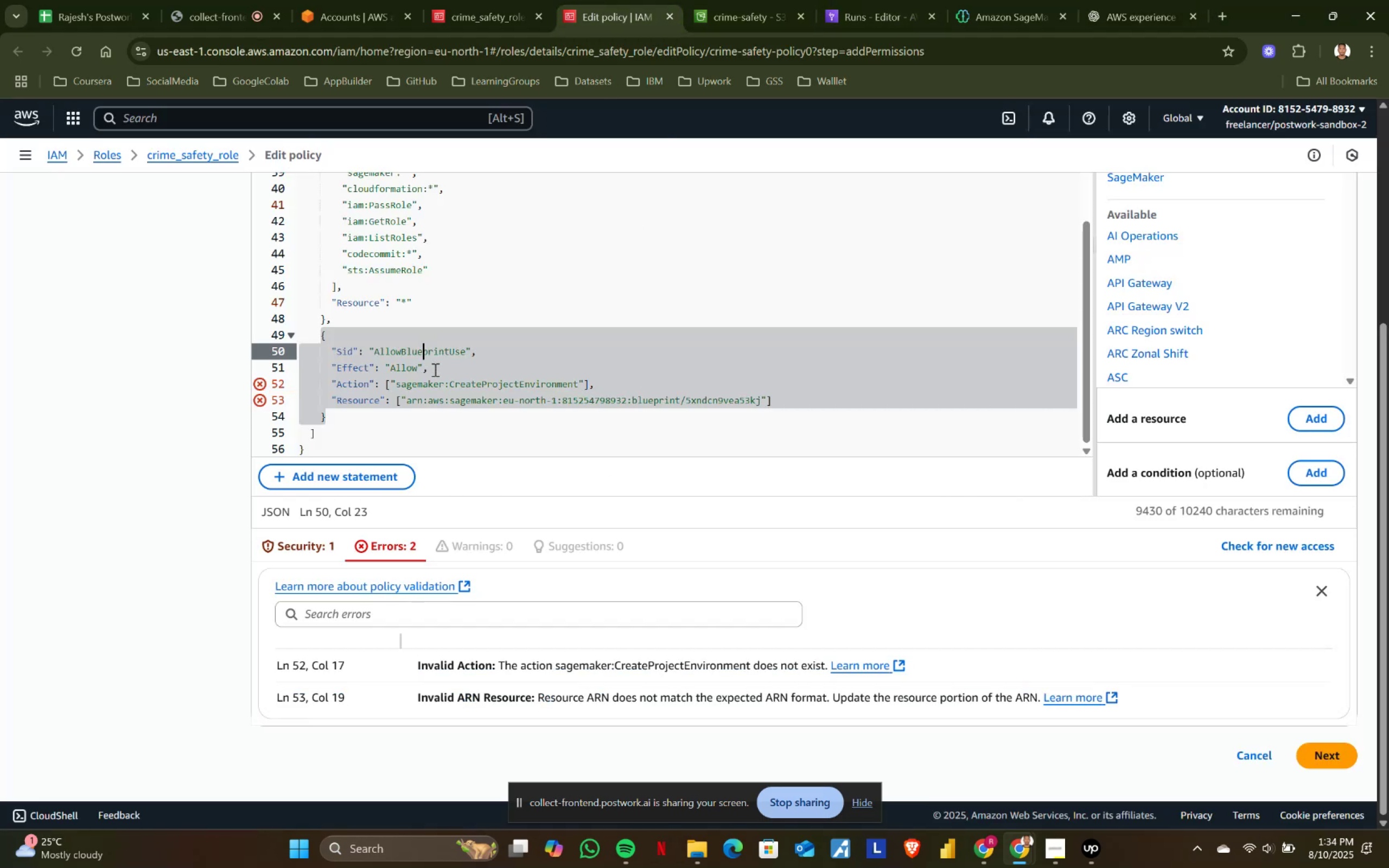 
key(Control+A)
 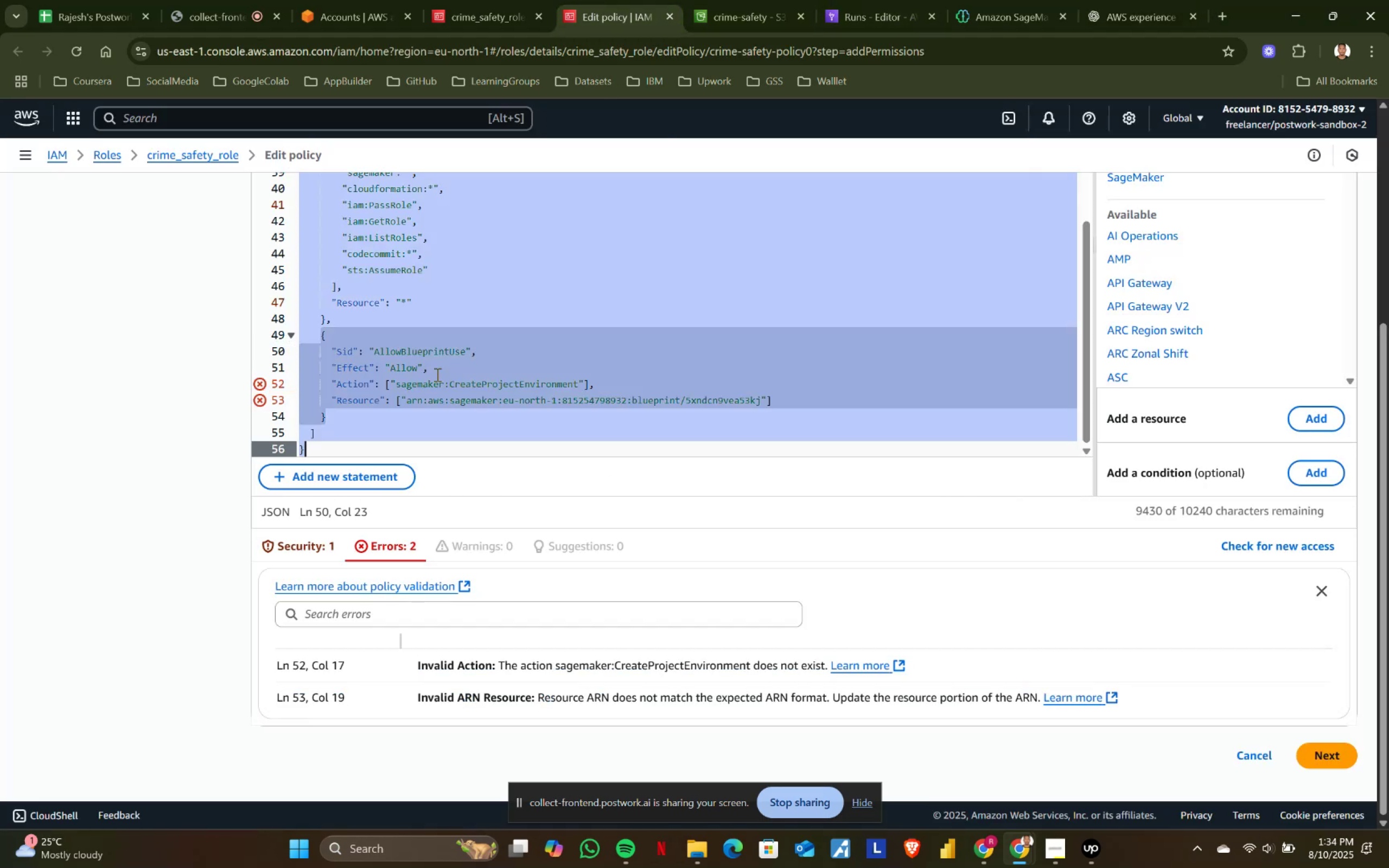 
key(Control+ControlLeft)
 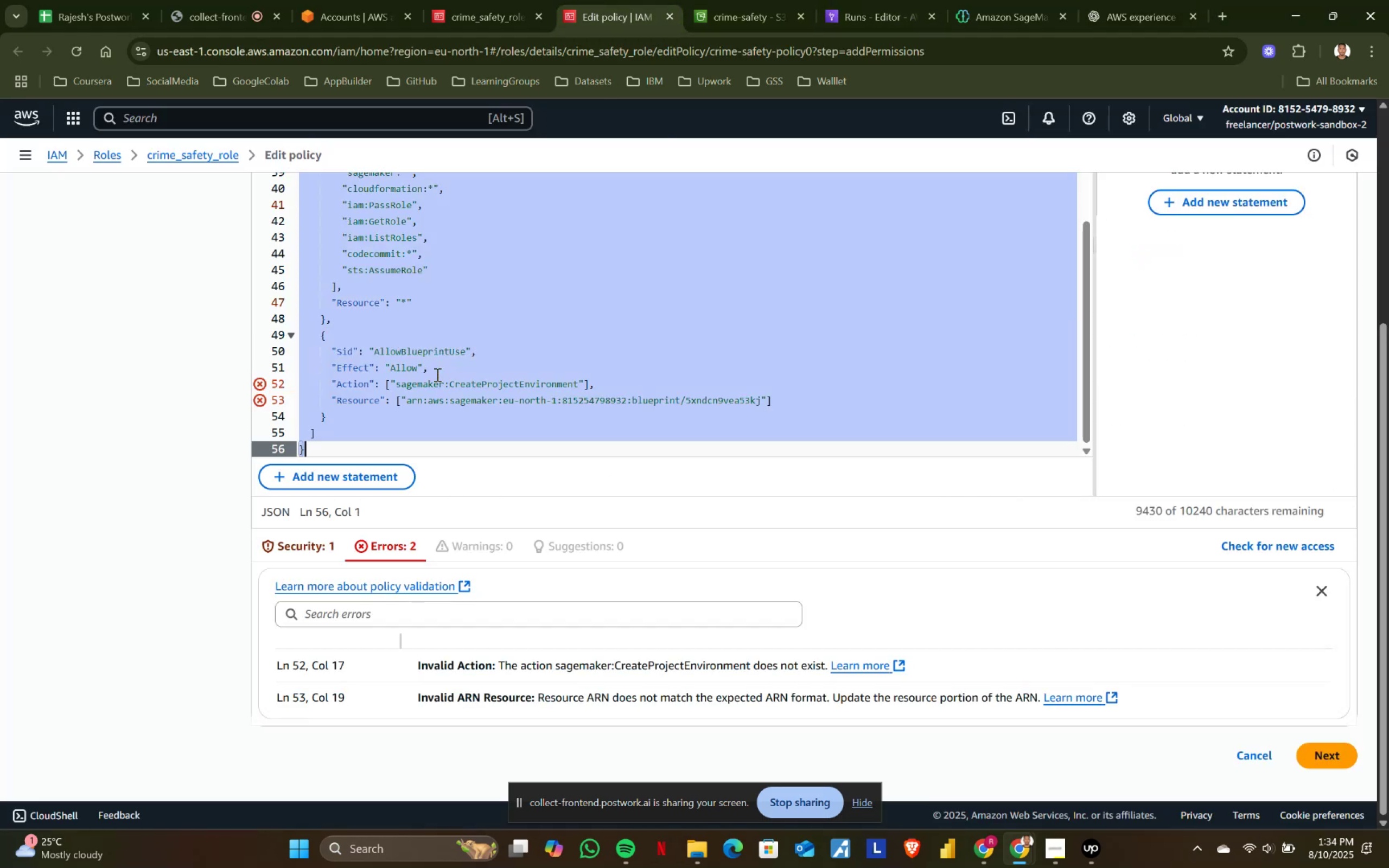 
key(Control+V)
 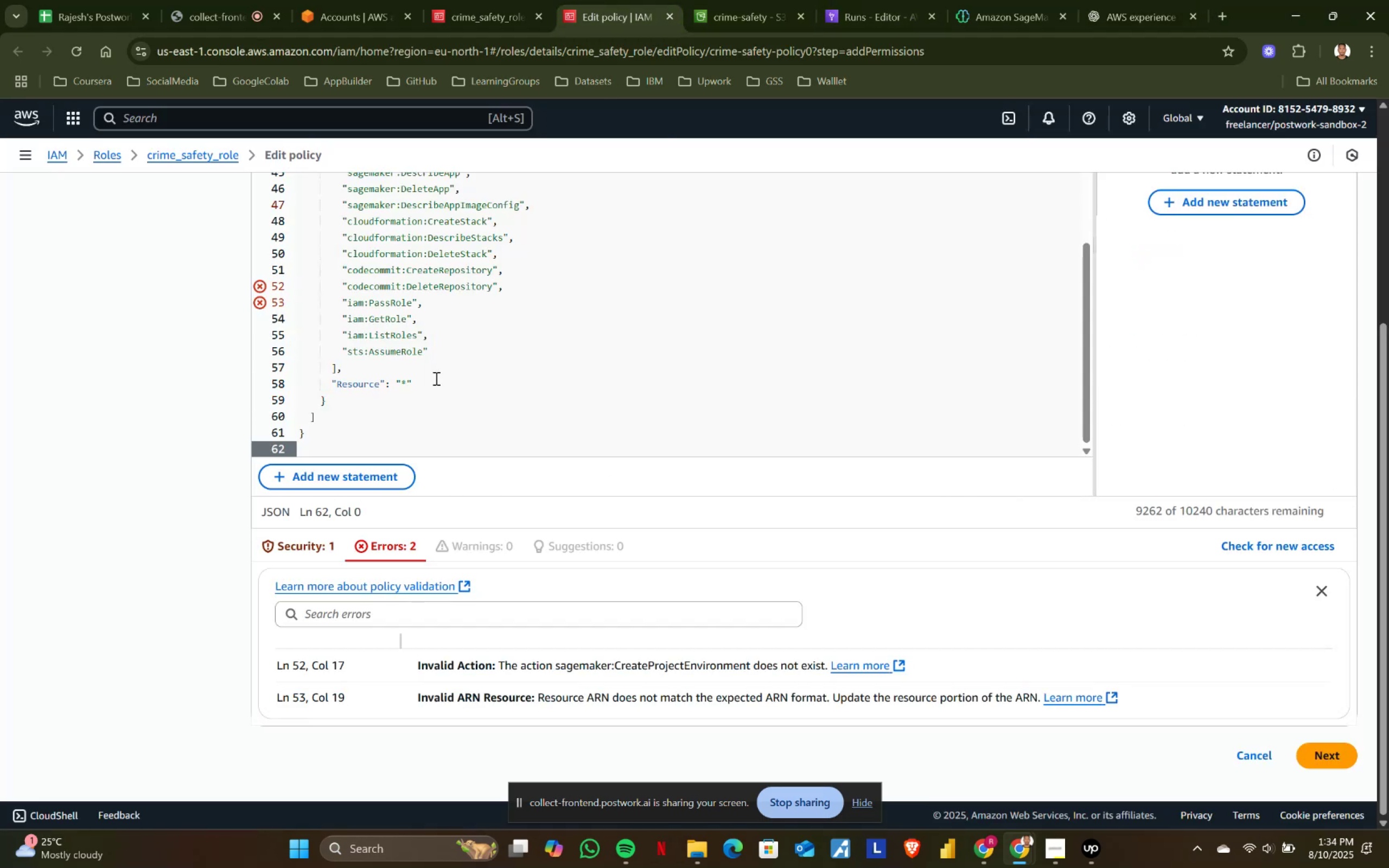 
key(Backspace)
 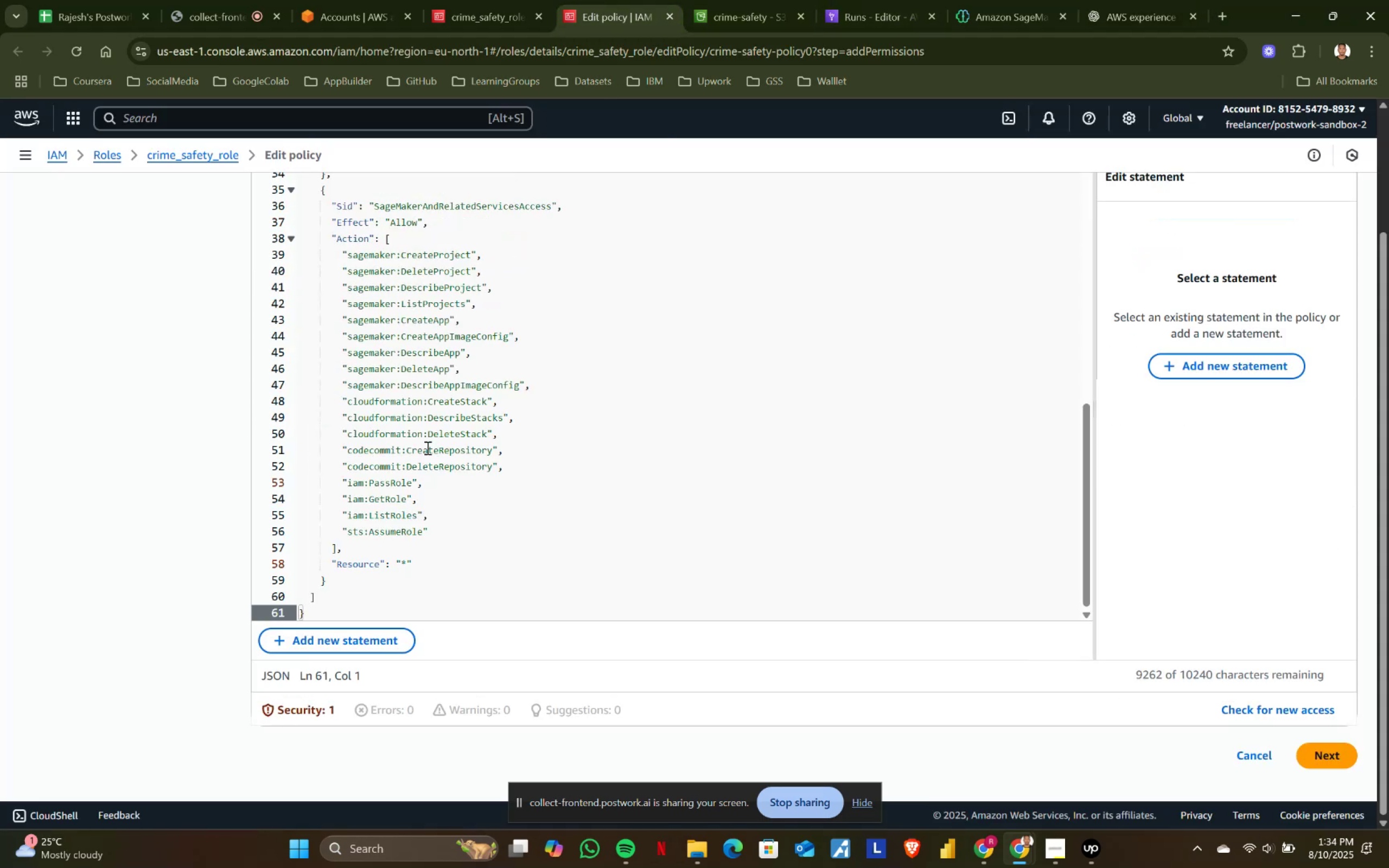 
scroll: coordinate [1210, 636], scroll_direction: down, amount: 5.0
 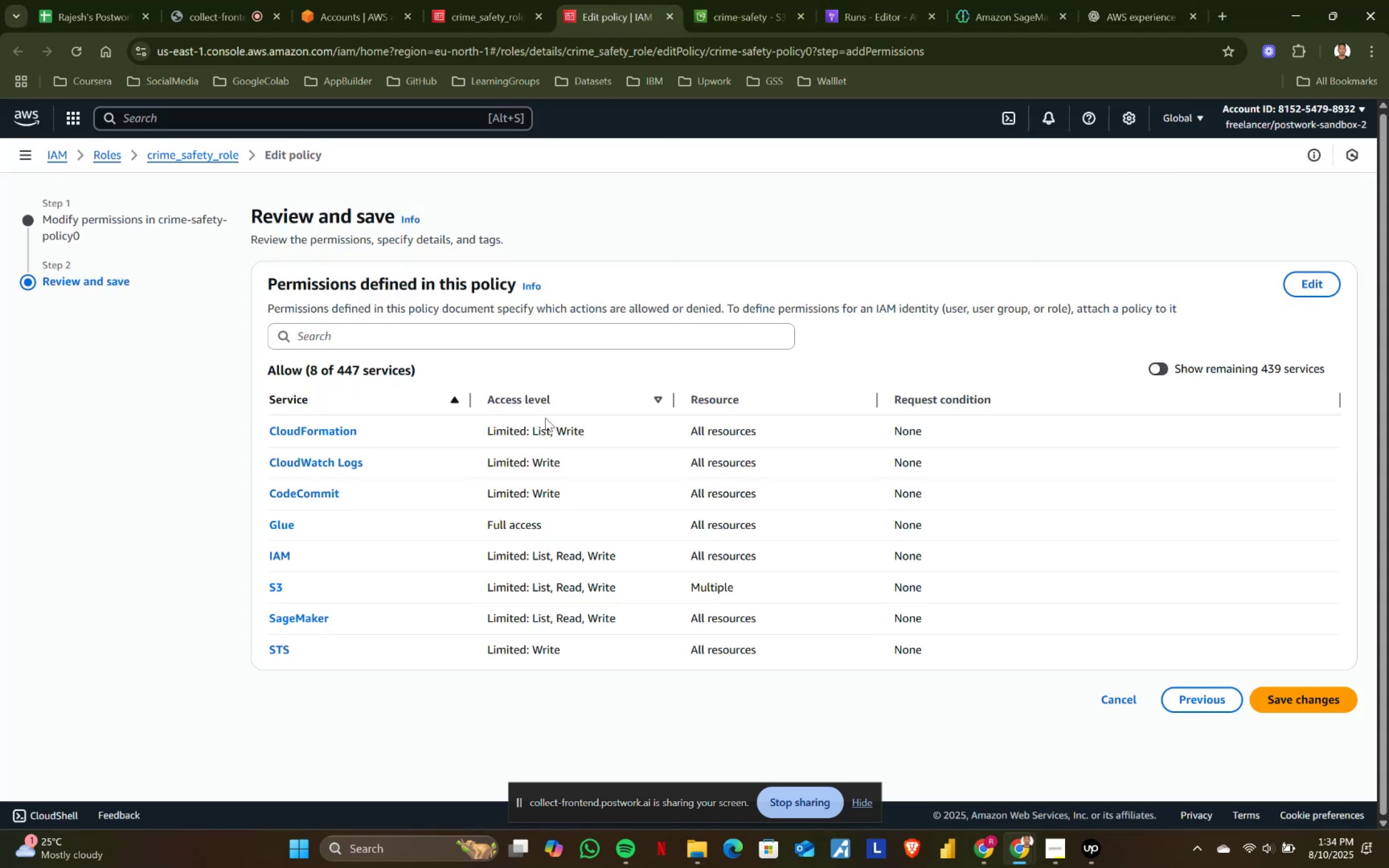 
left_click([1292, 706])
 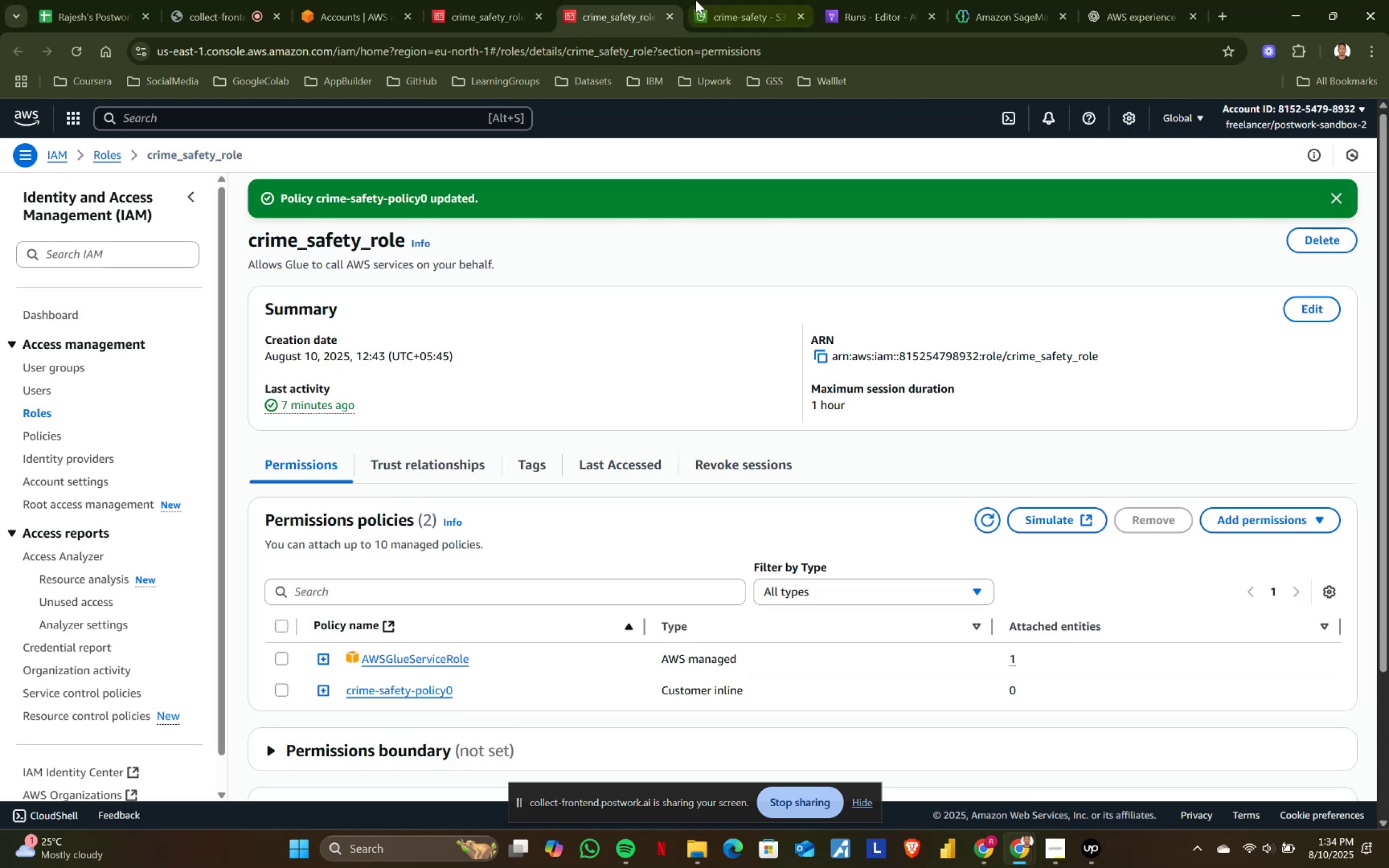 
double_click([980, 0])
 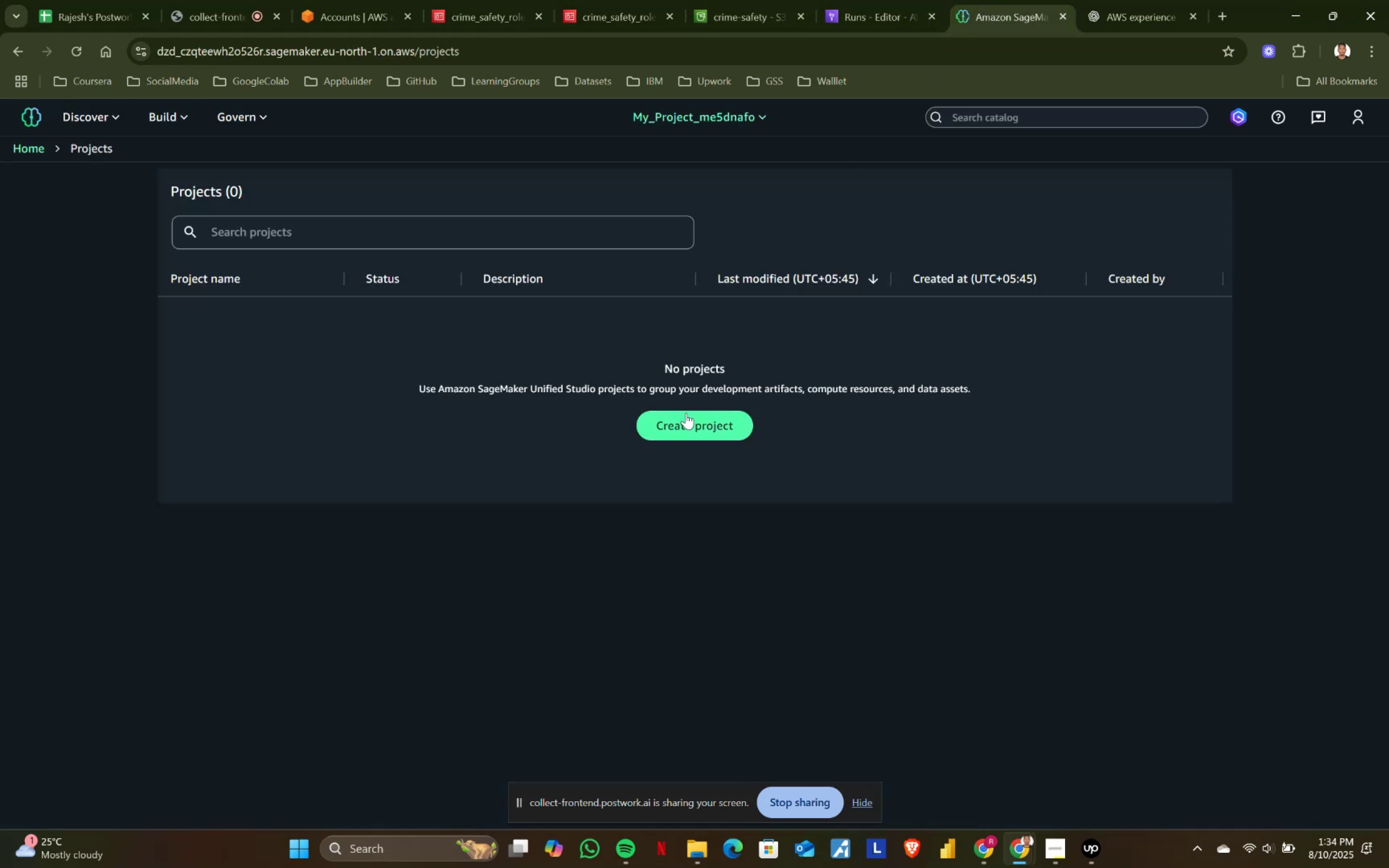 
left_click([689, 424])
 